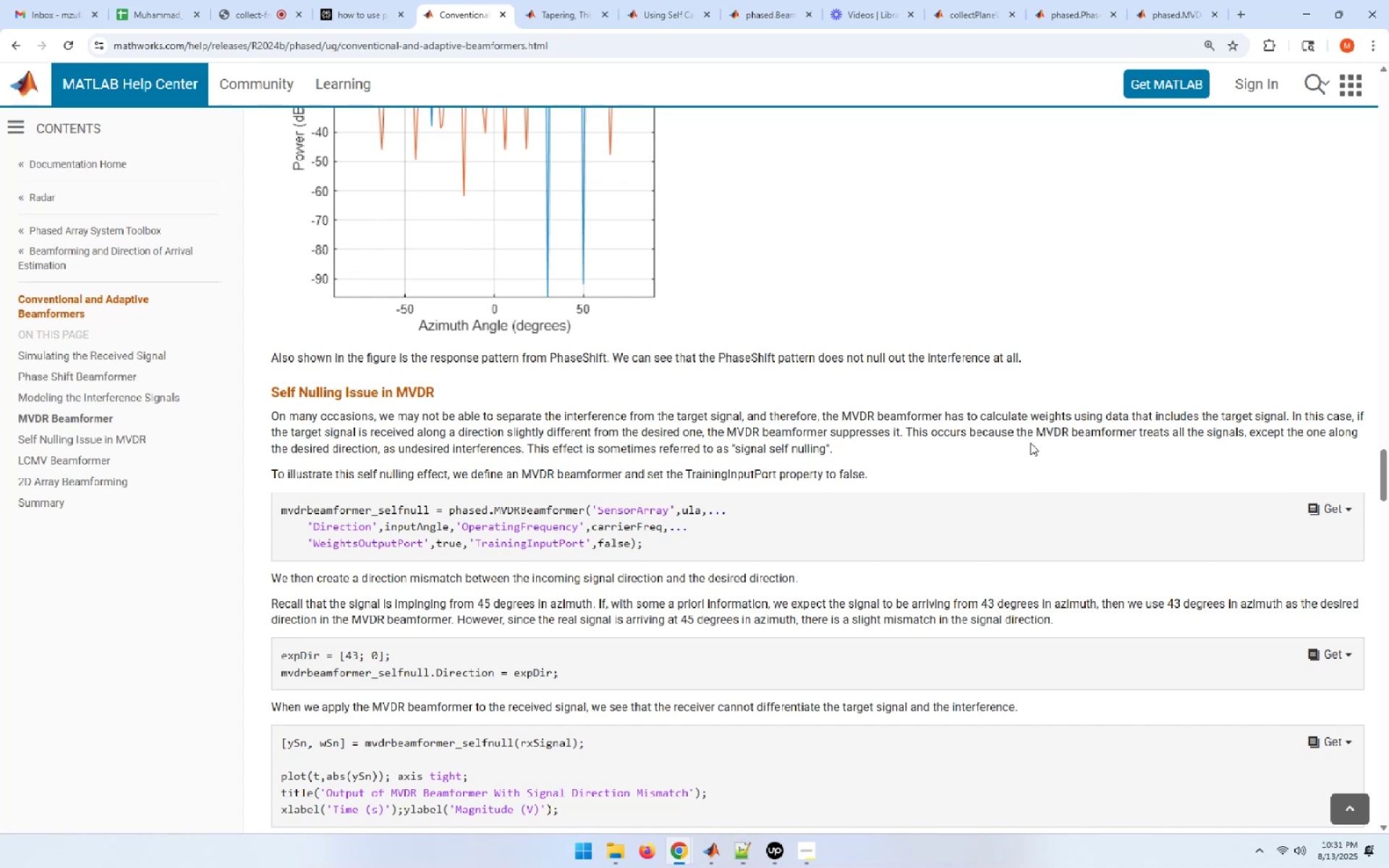 
scroll: coordinate [1028, 457], scroll_direction: down, amount: 8.0
 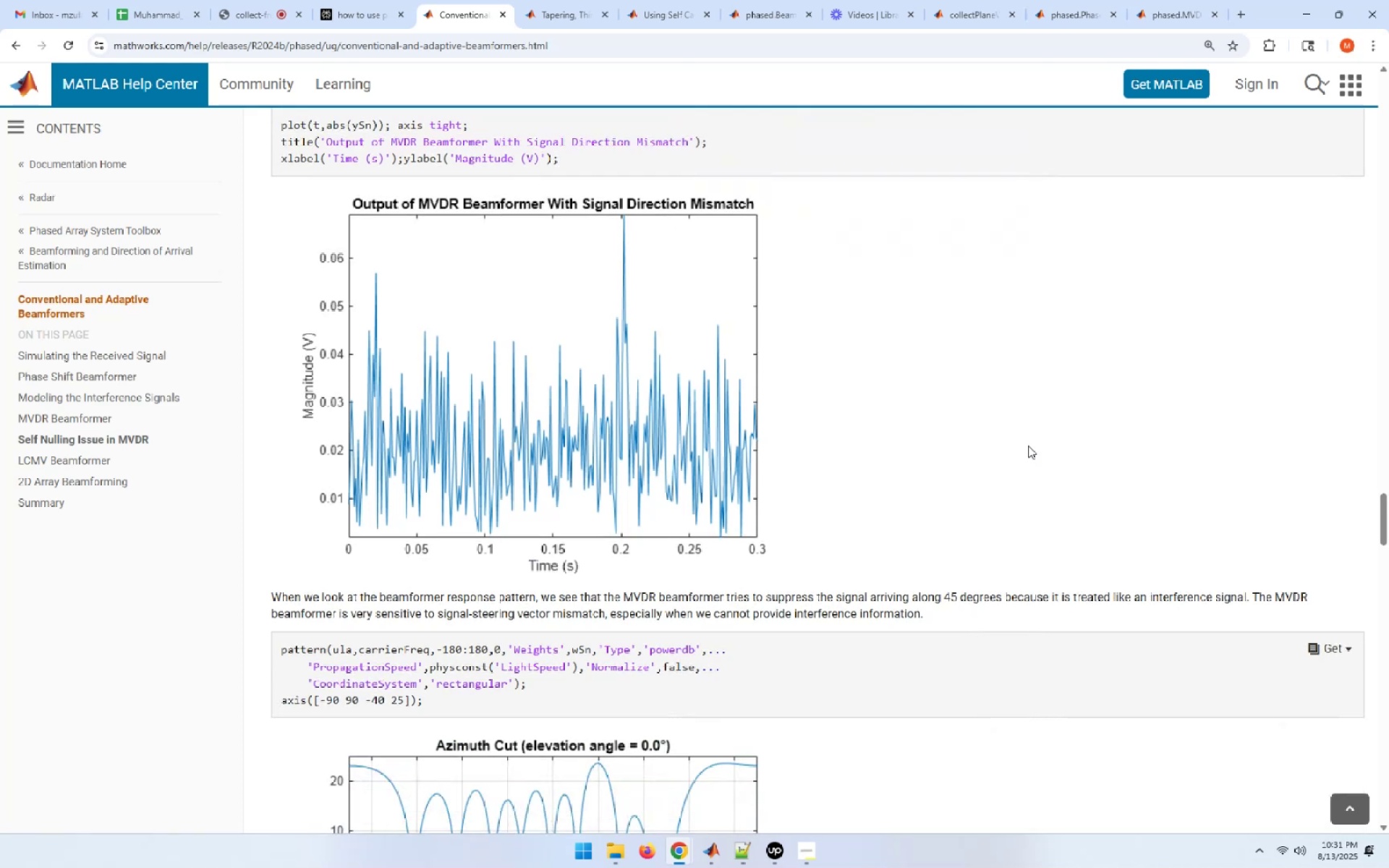 
scroll: coordinate [1006, 483], scroll_direction: down, amount: 16.0
 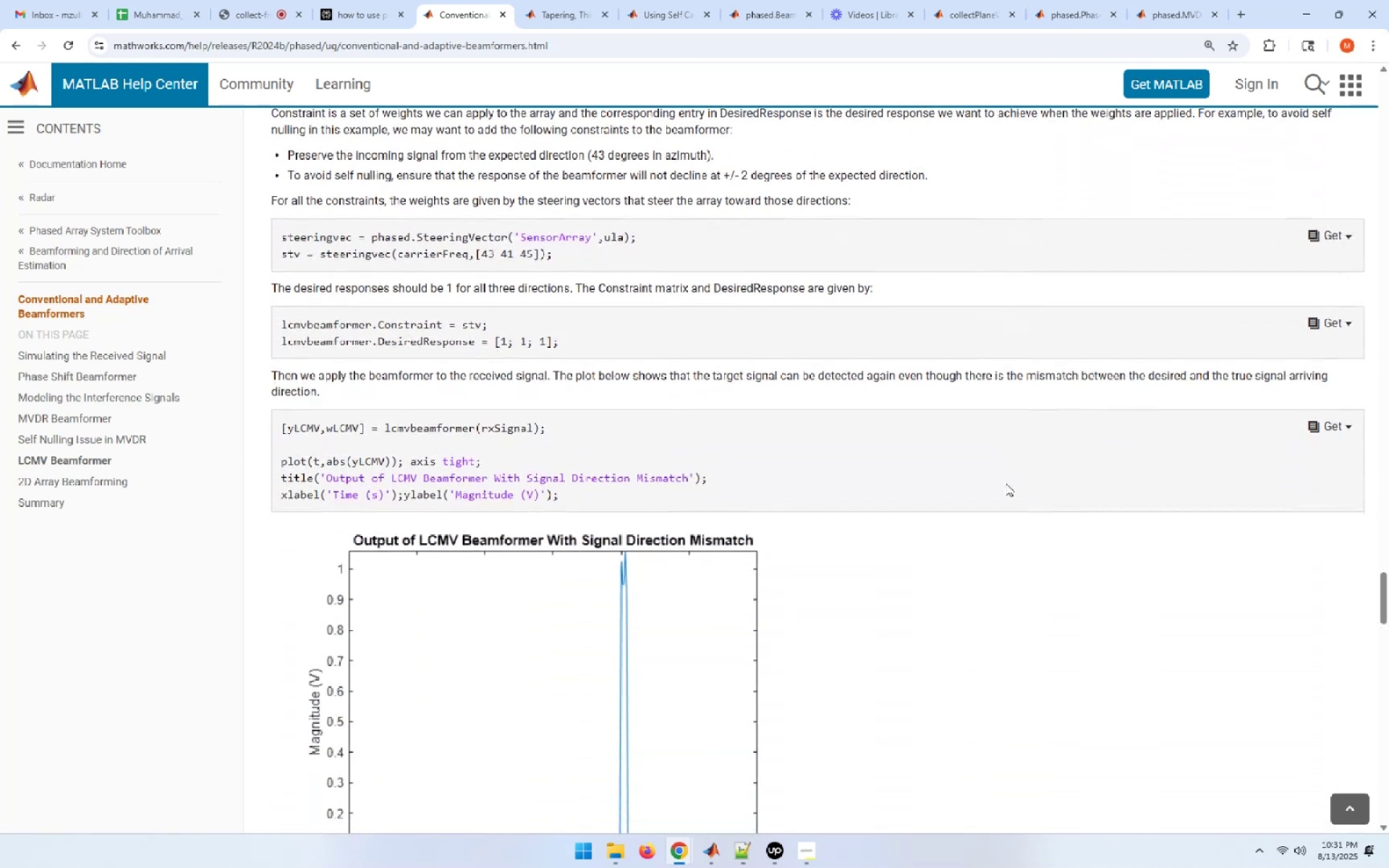 
scroll: coordinate [1001, 491], scroll_direction: down, amount: 25.0
 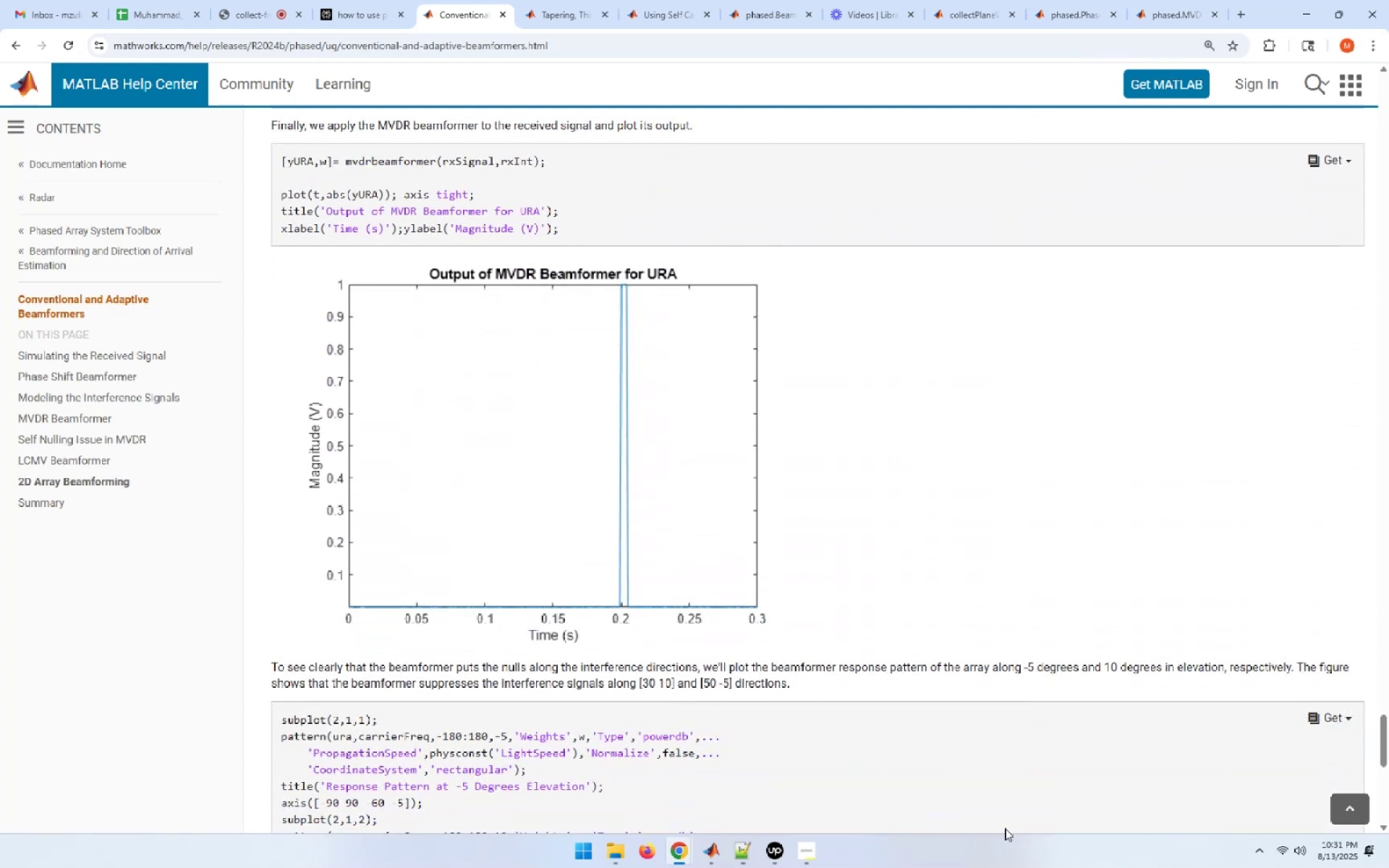 
scroll: coordinate [982, 668], scroll_direction: down, amount: 11.0
 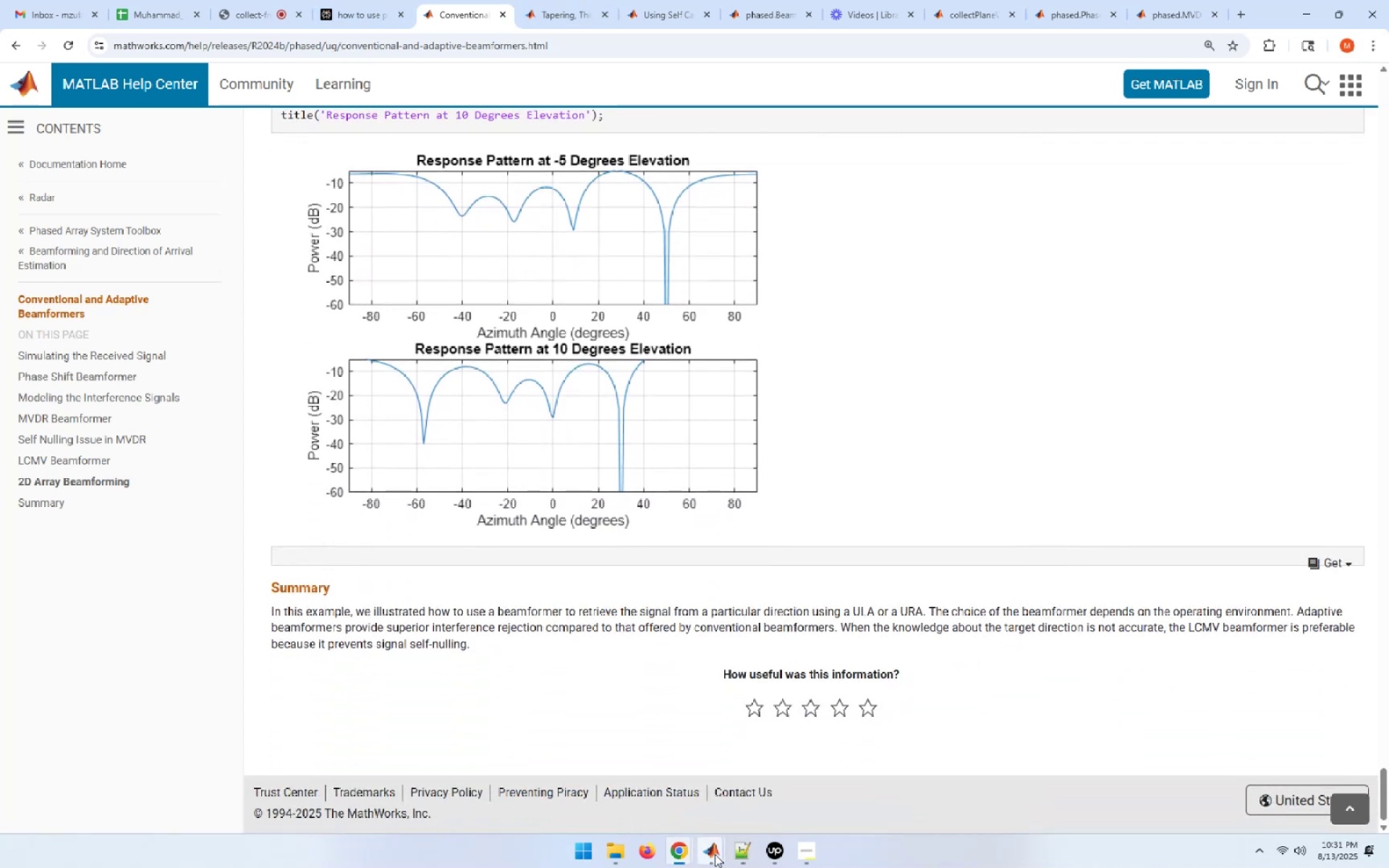 
wait(5.12)
 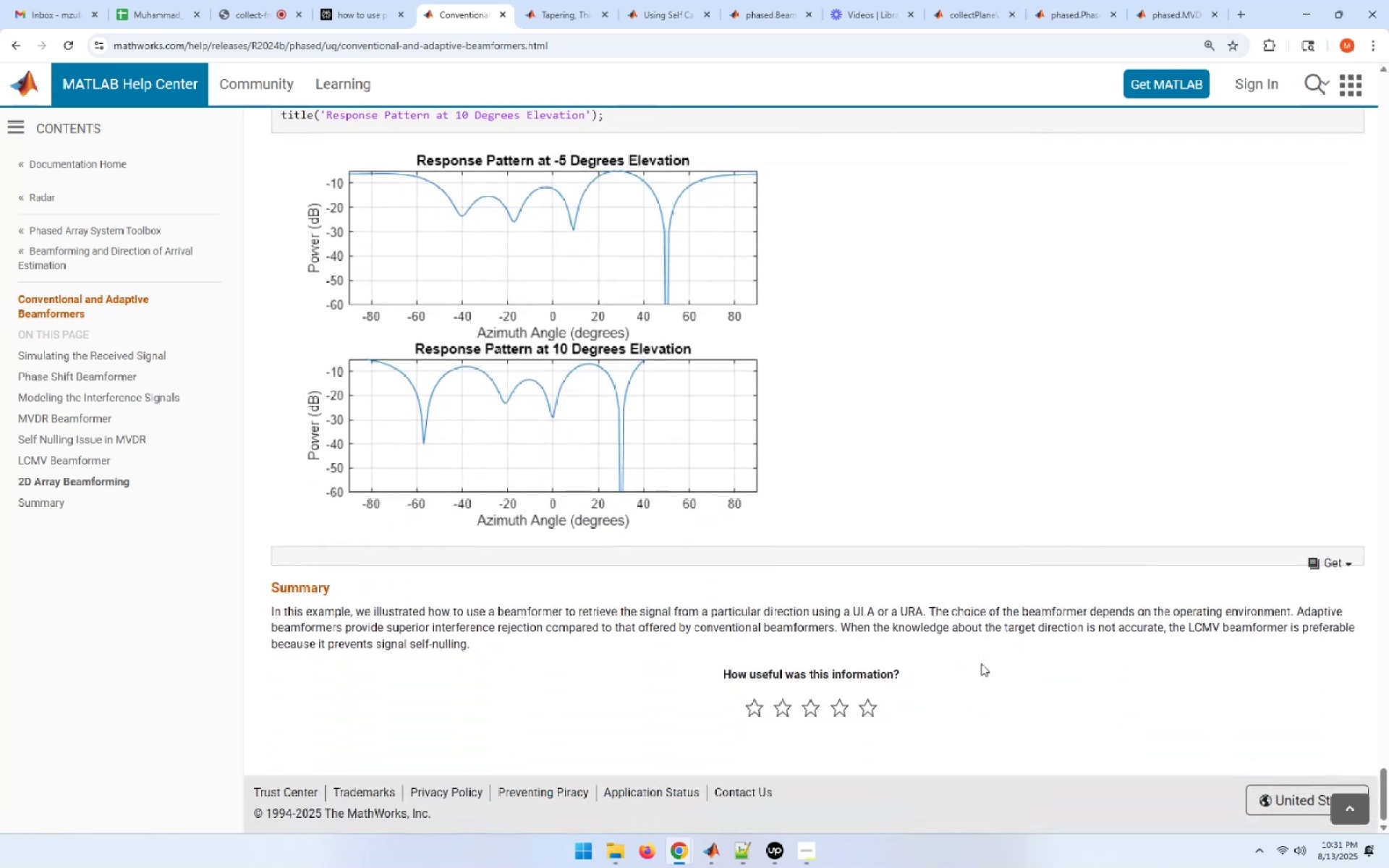 
left_click([389, 778])
 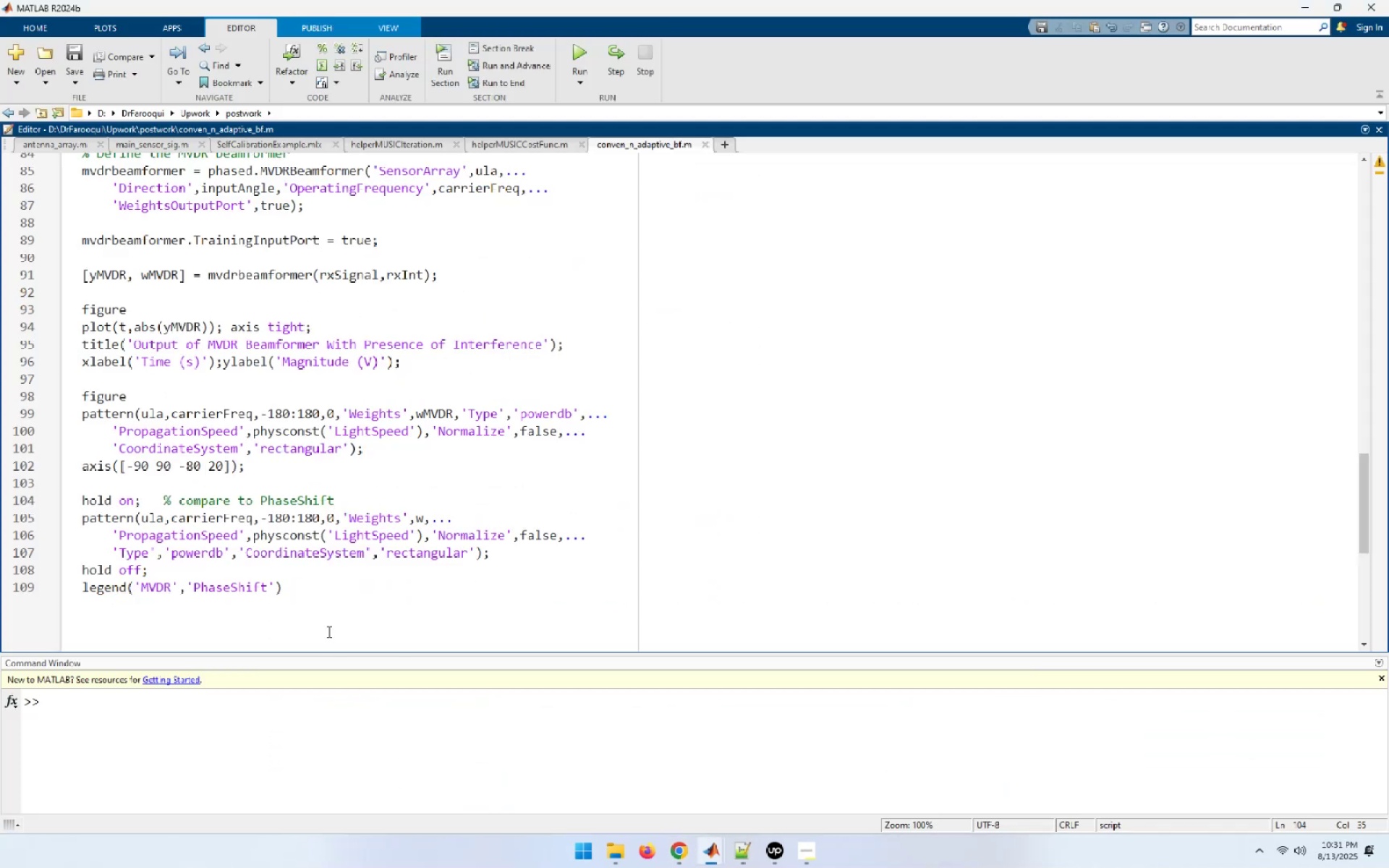 
left_click([323, 592])
 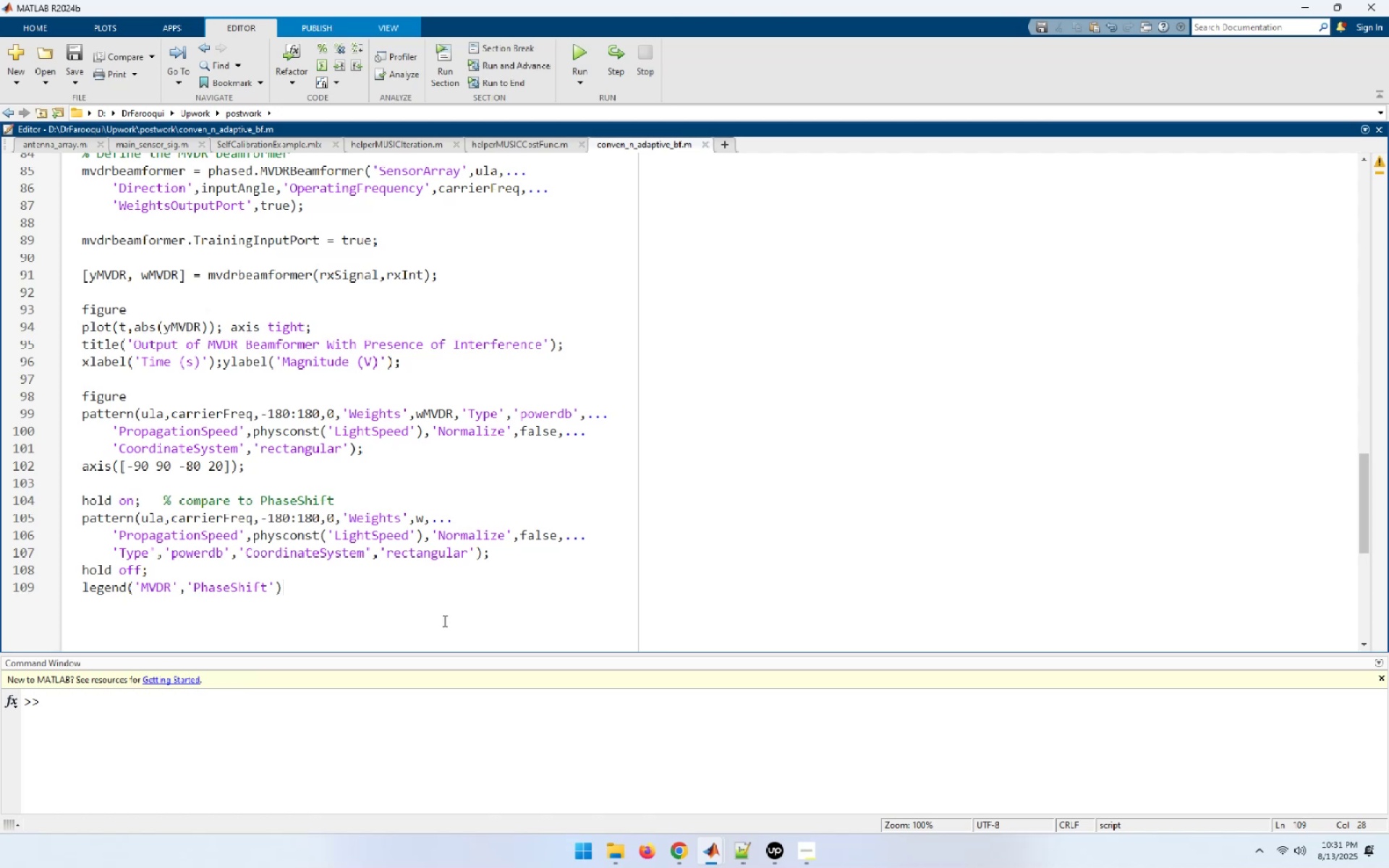 
key(NumpadEnter)
 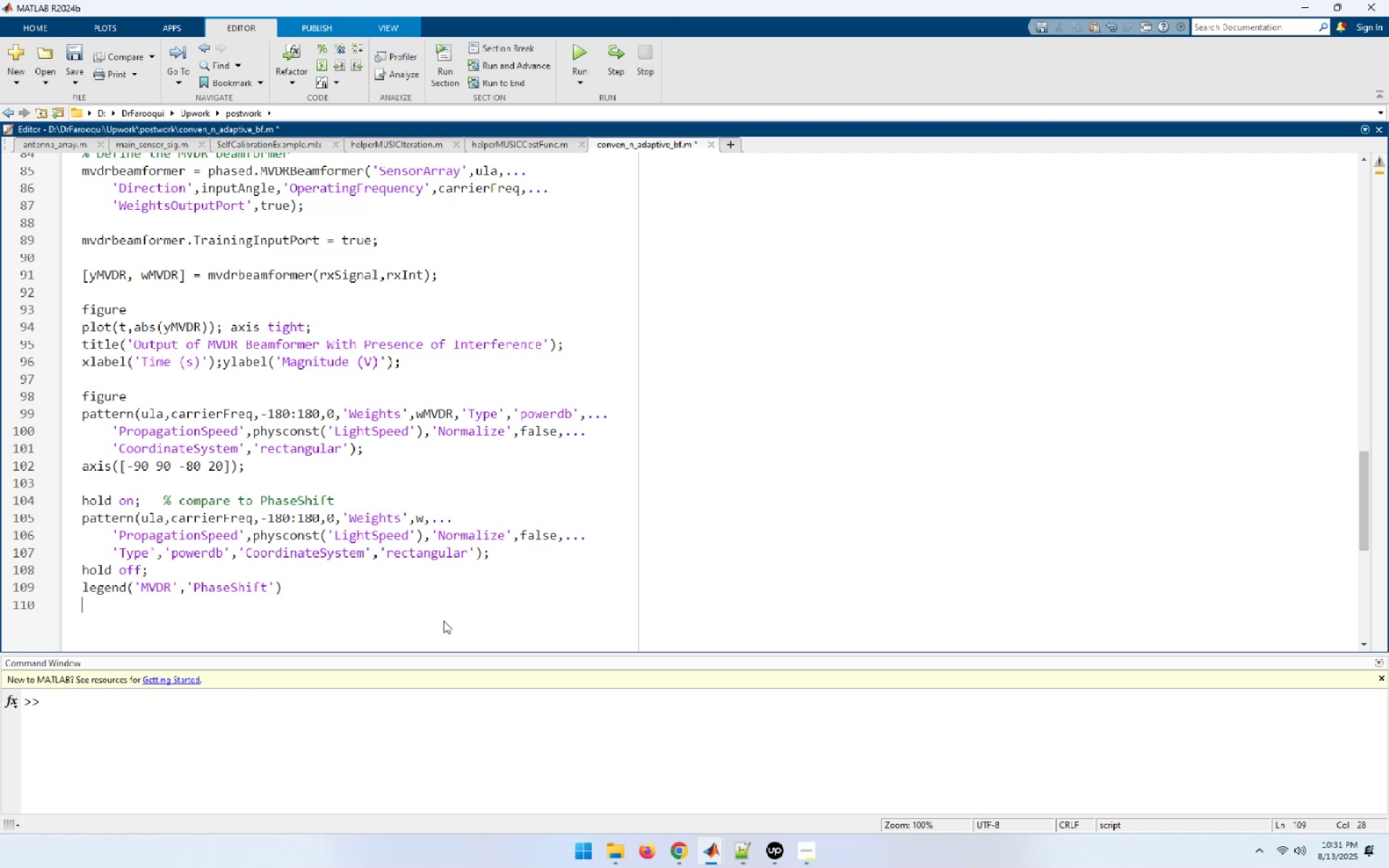 
key(NumpadEnter)
 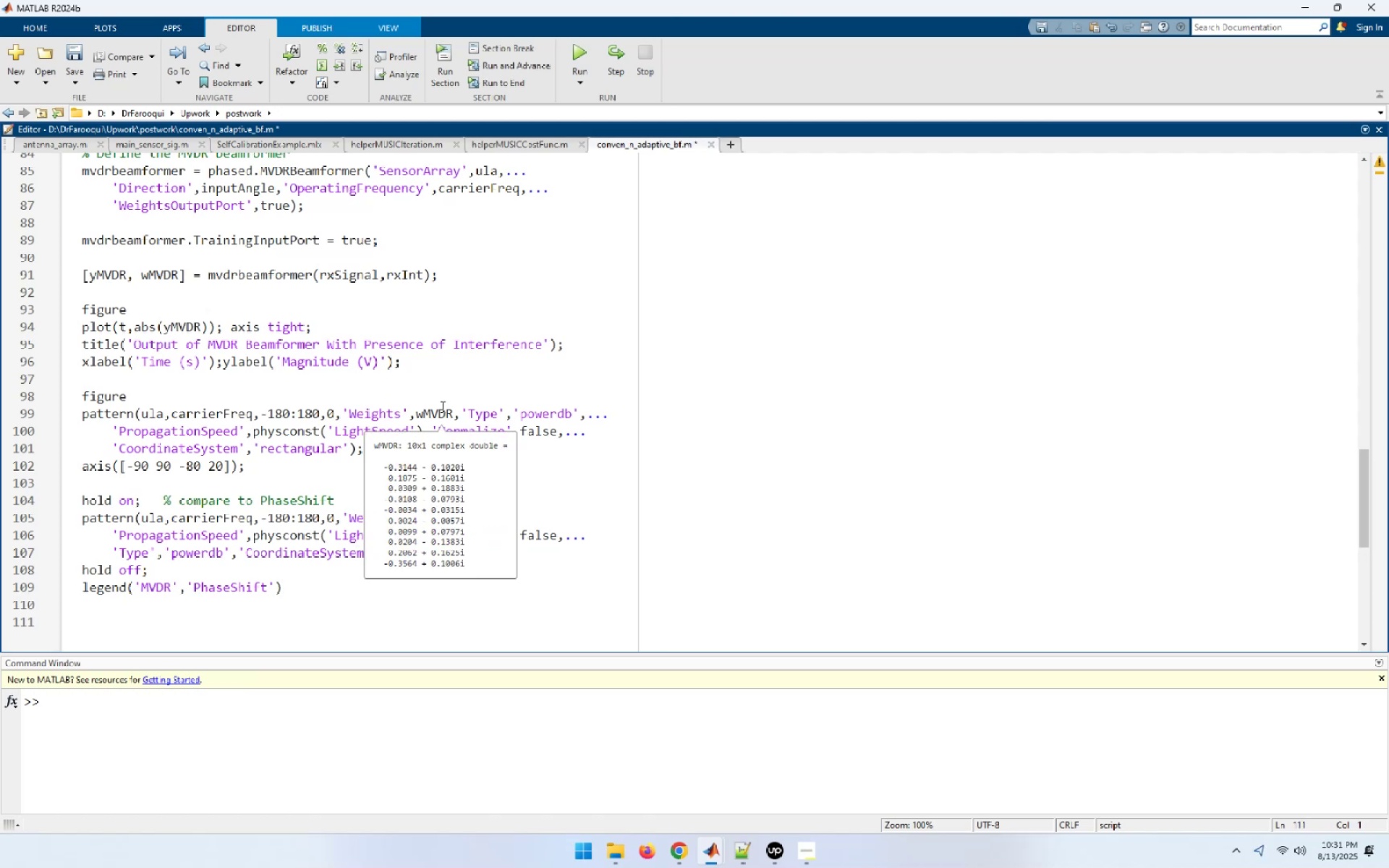 
wait(7.78)
 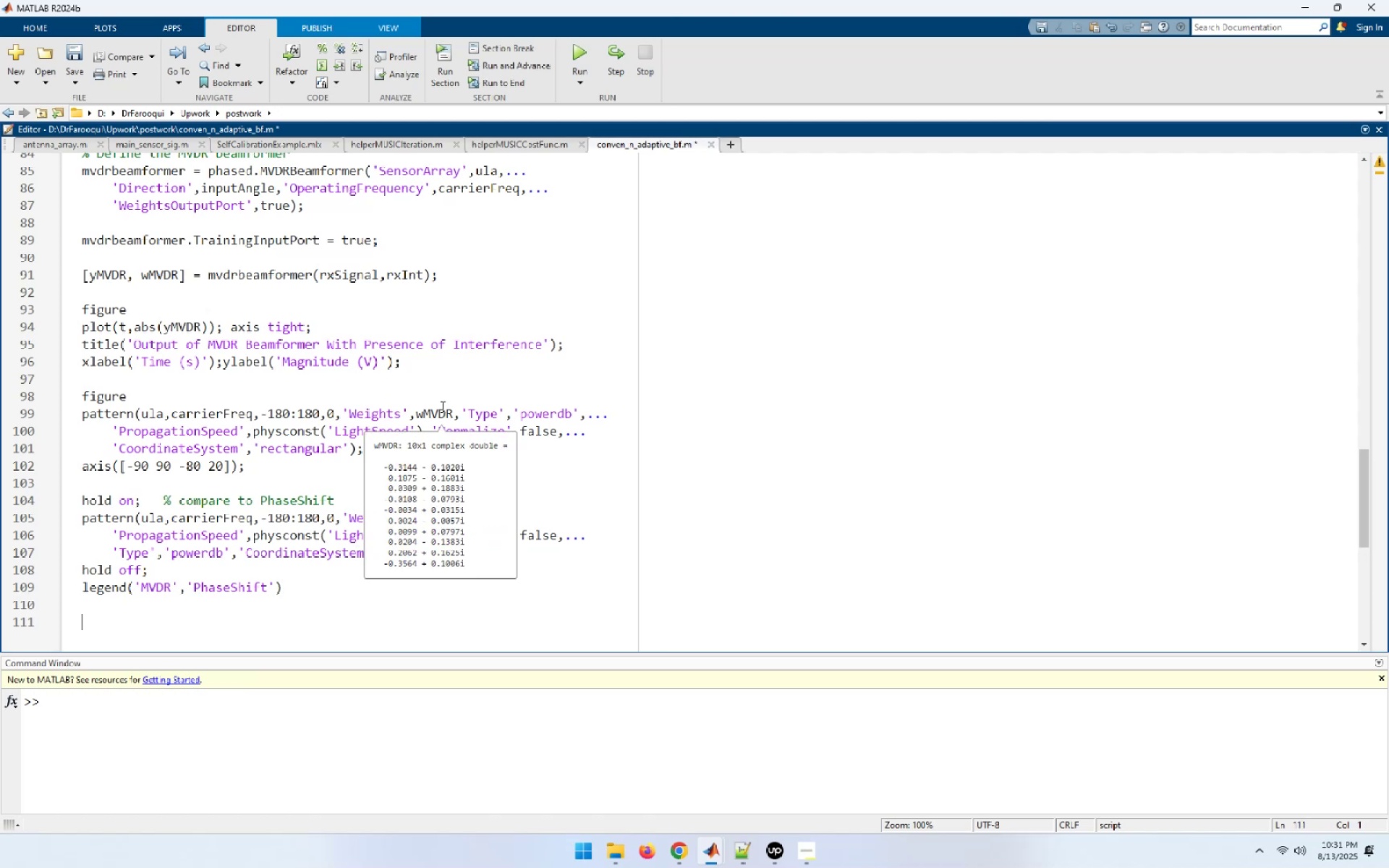 
double_click([441, 407])
 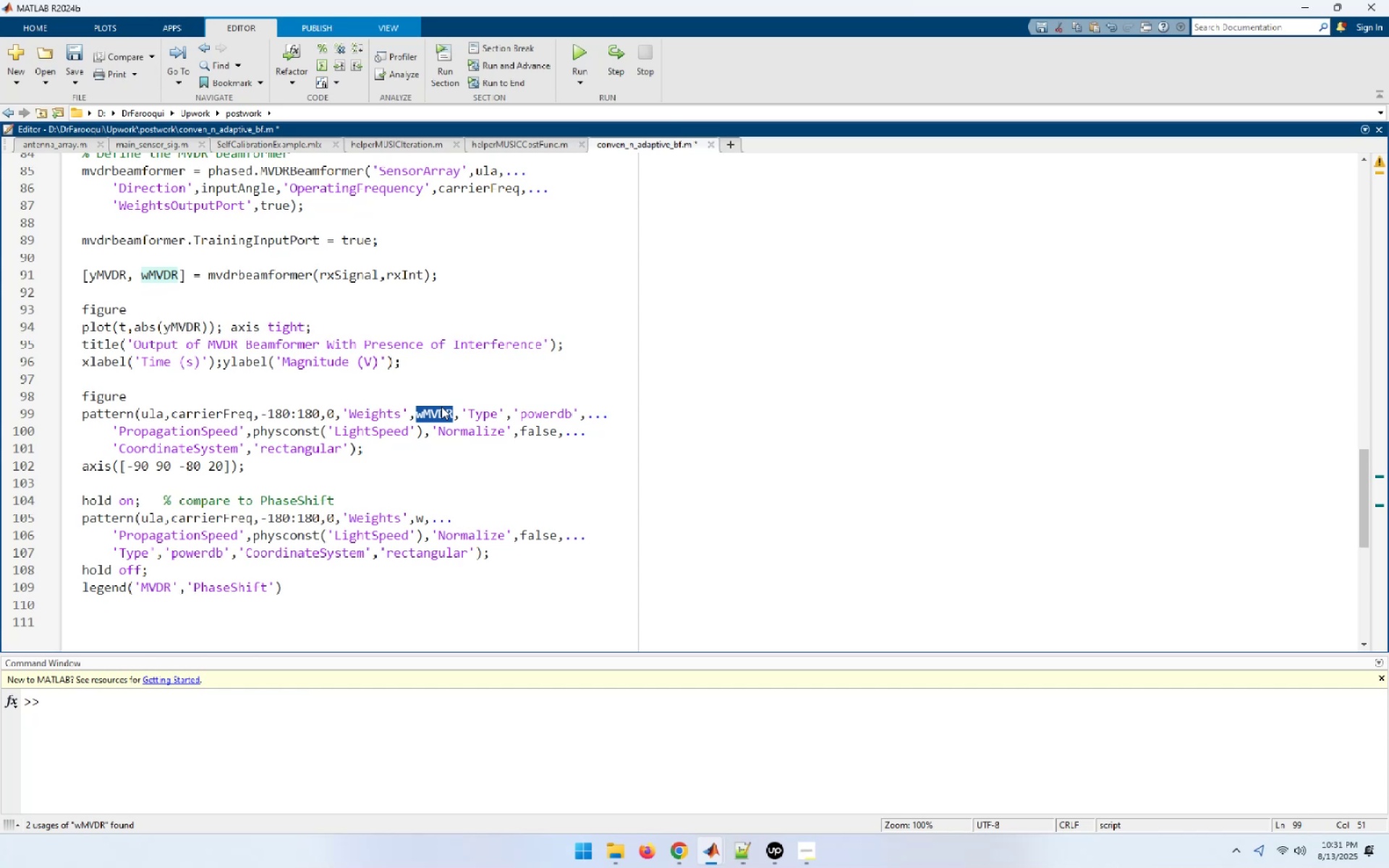 
key(Control+C)
 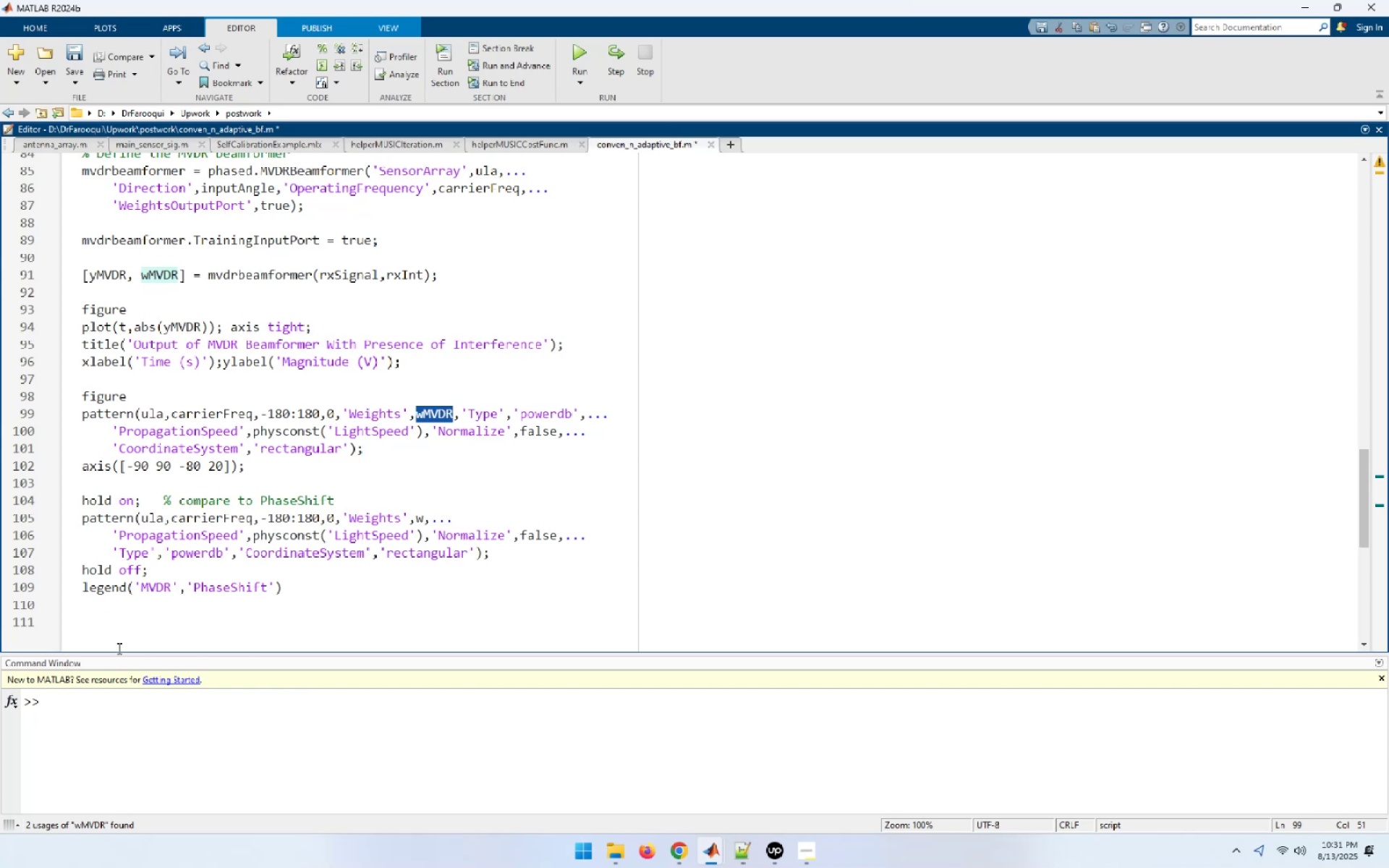 
left_click([122, 636])
 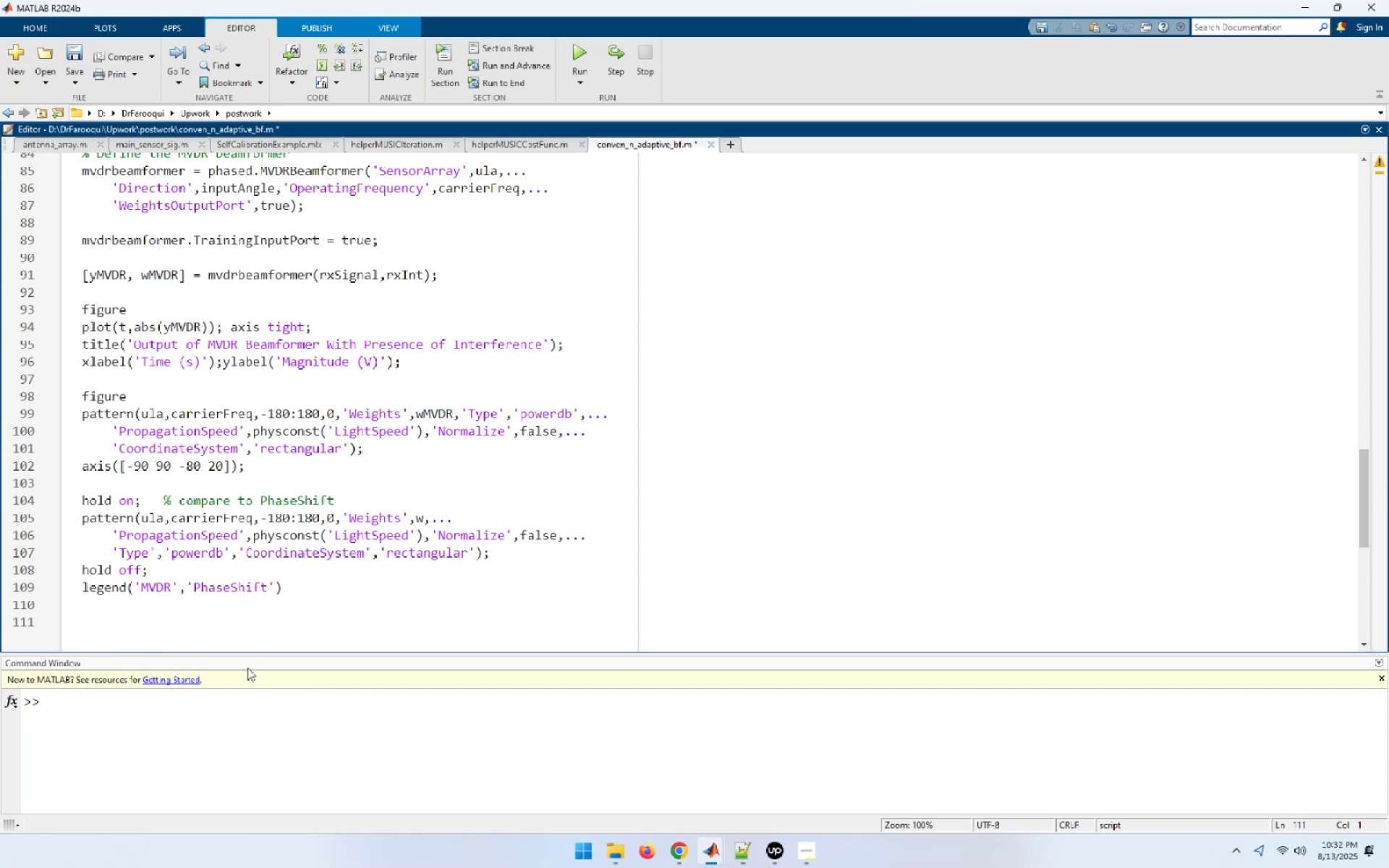 
type(m)
key(Backspace)
type(w_mvdr_phase_rad = angle()
 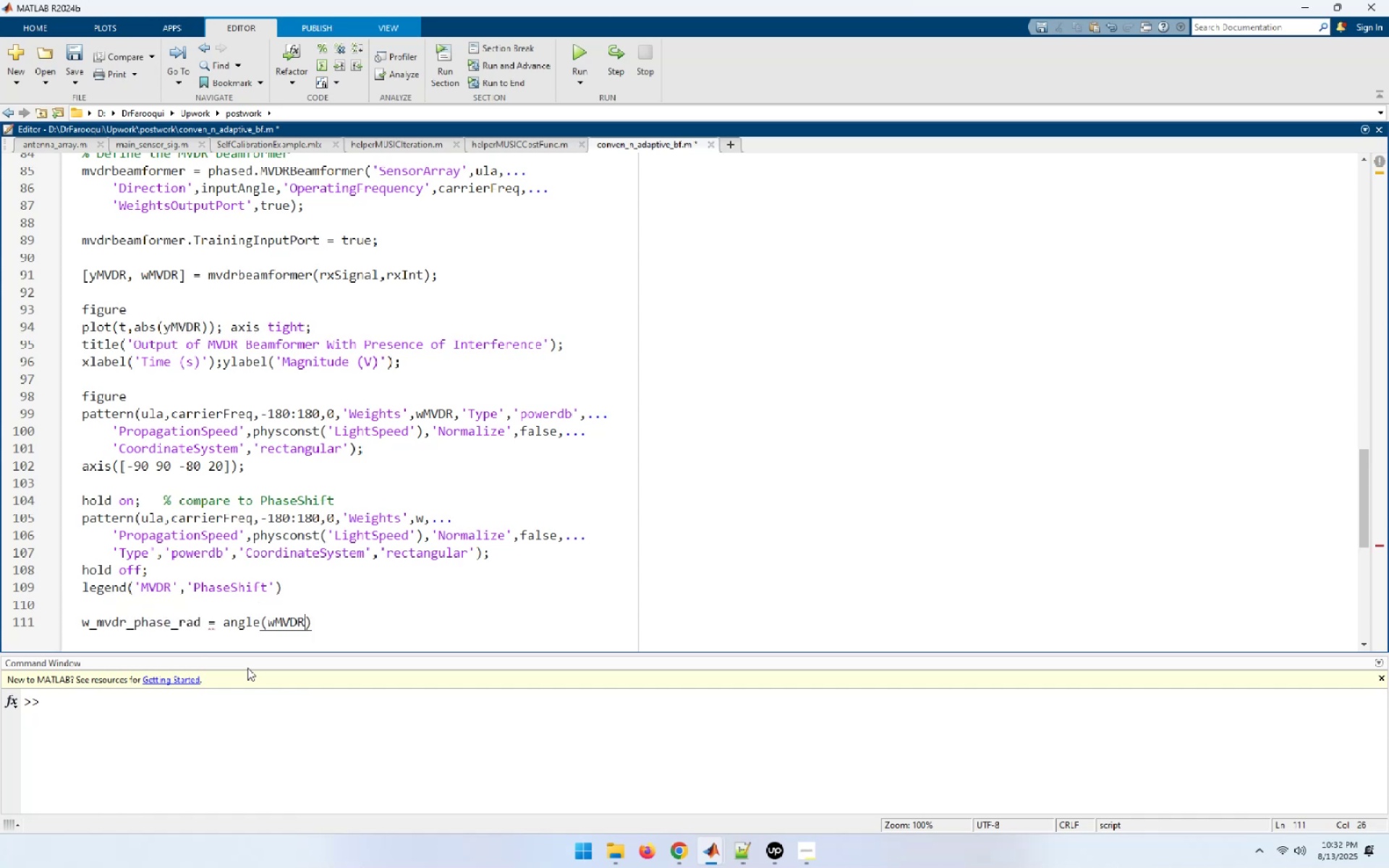 
 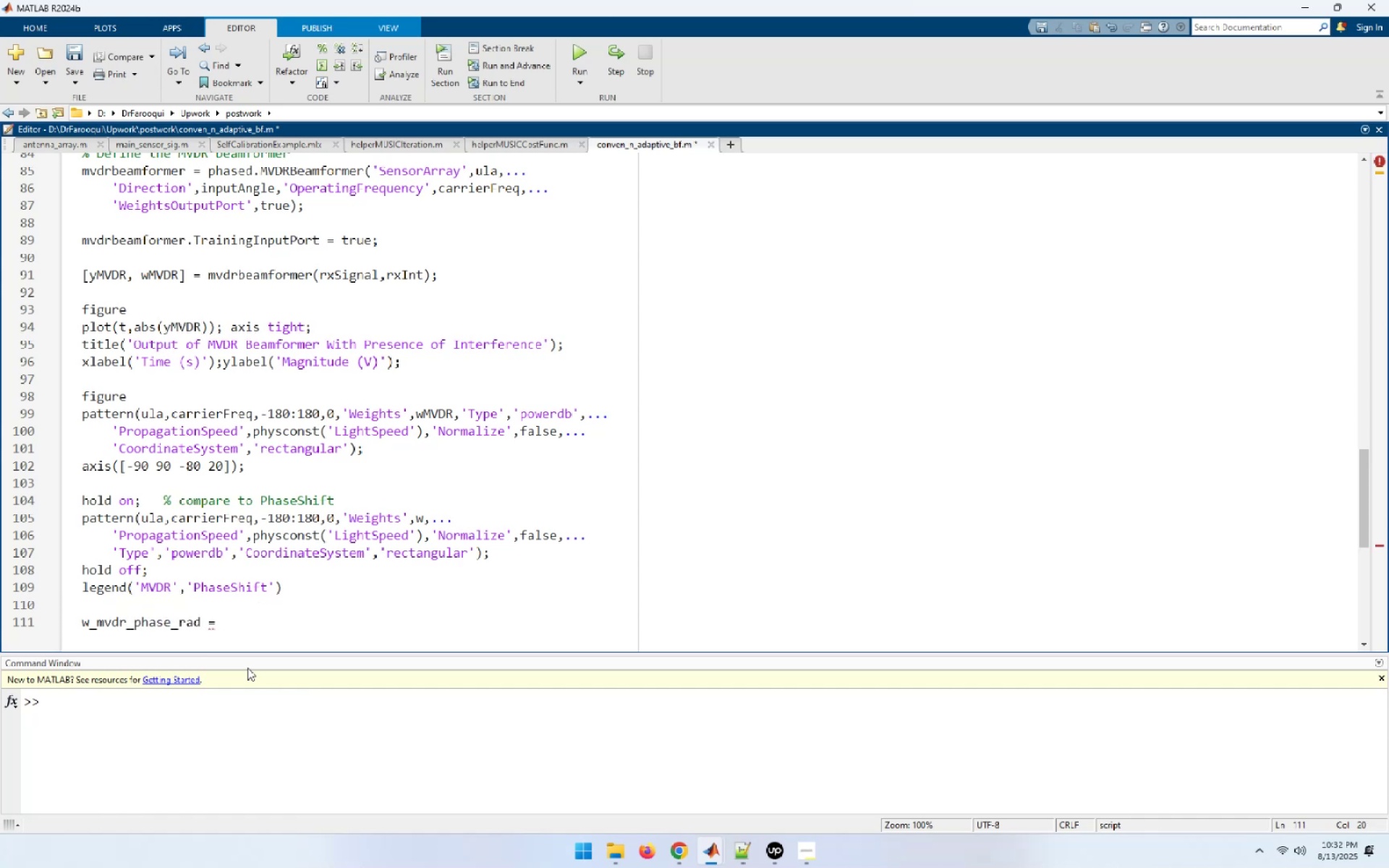 
key(Control+ControlLeft)
 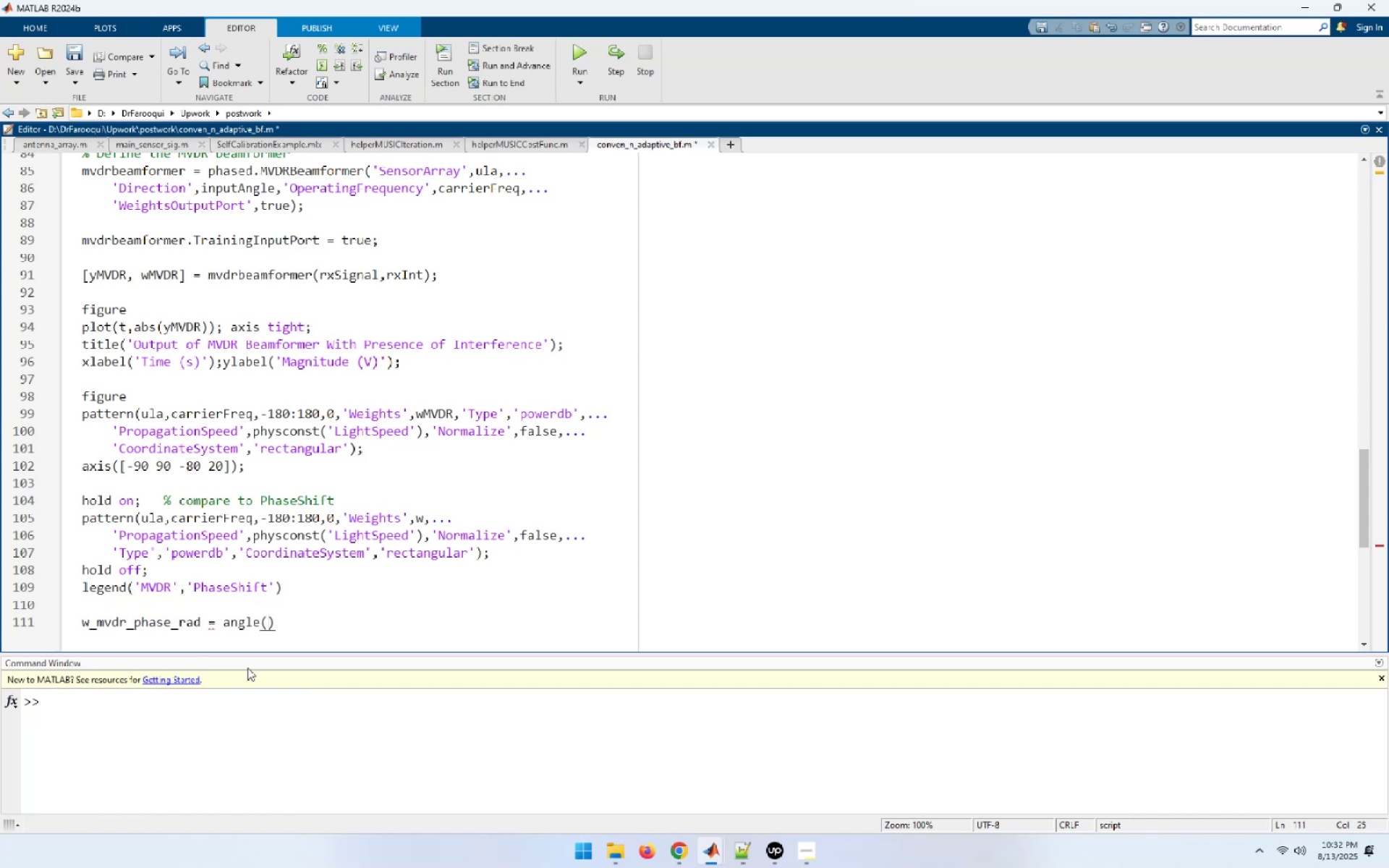 
key(Control+V)
 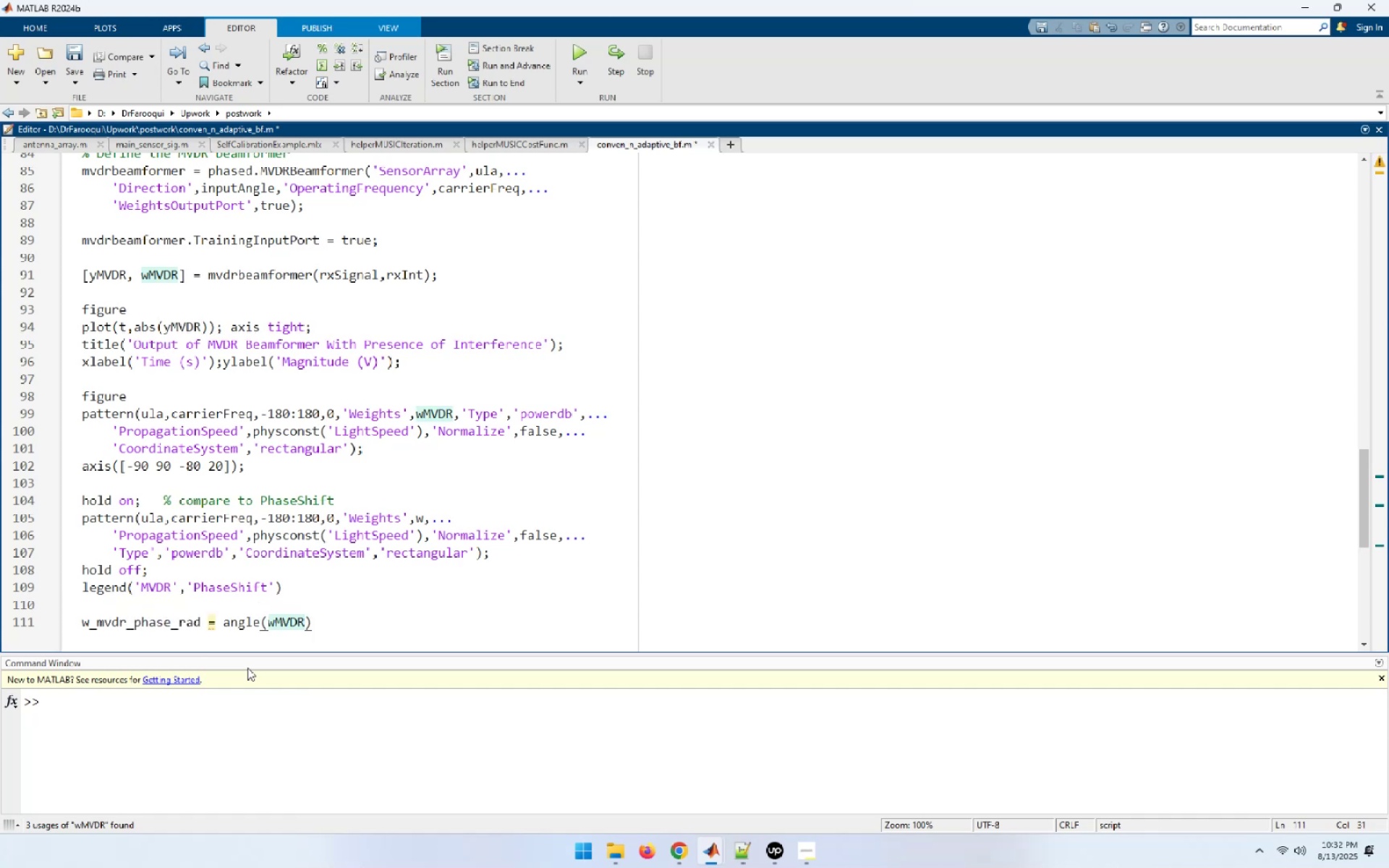 
key(End)
 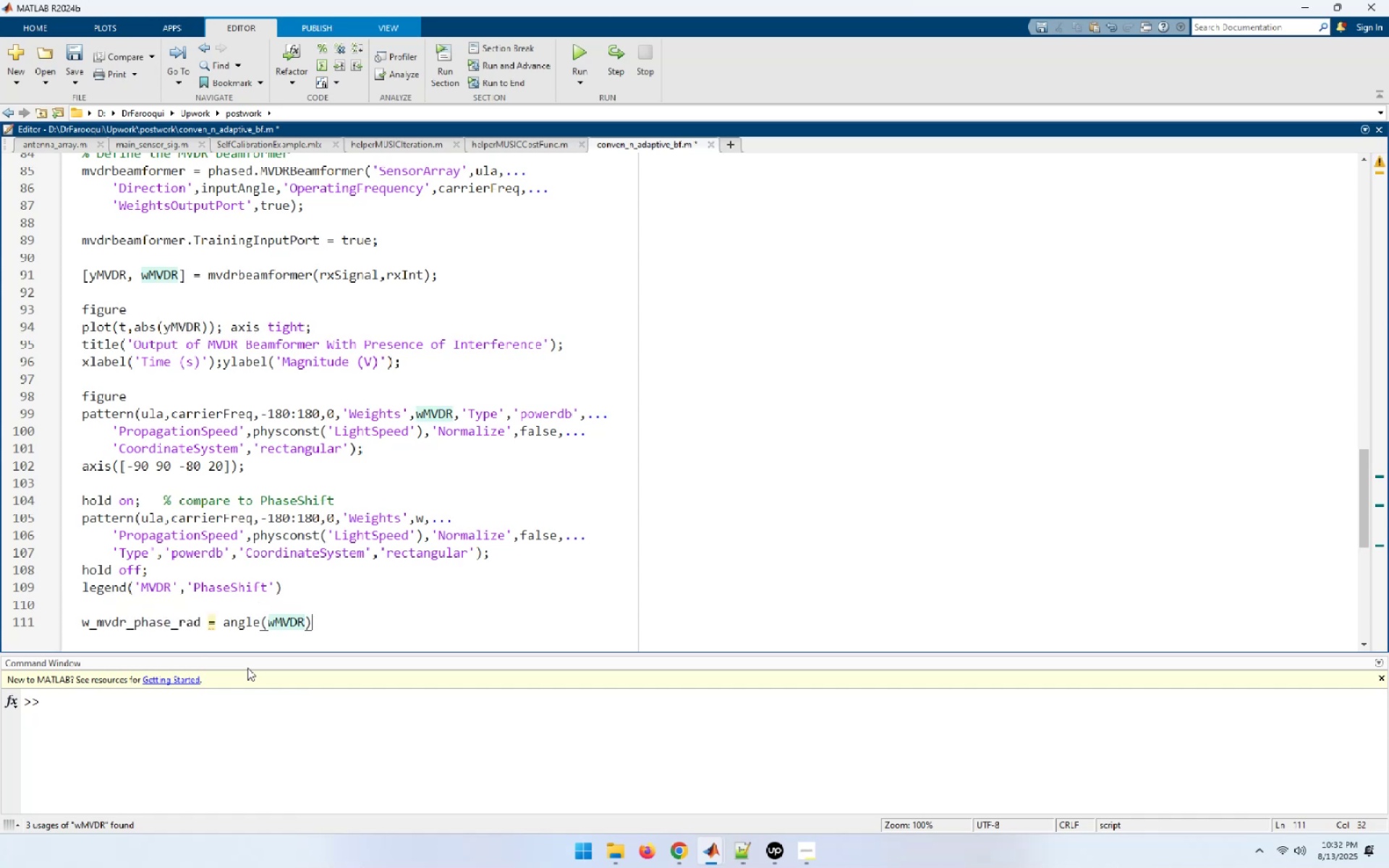 
key(Semicolon)
 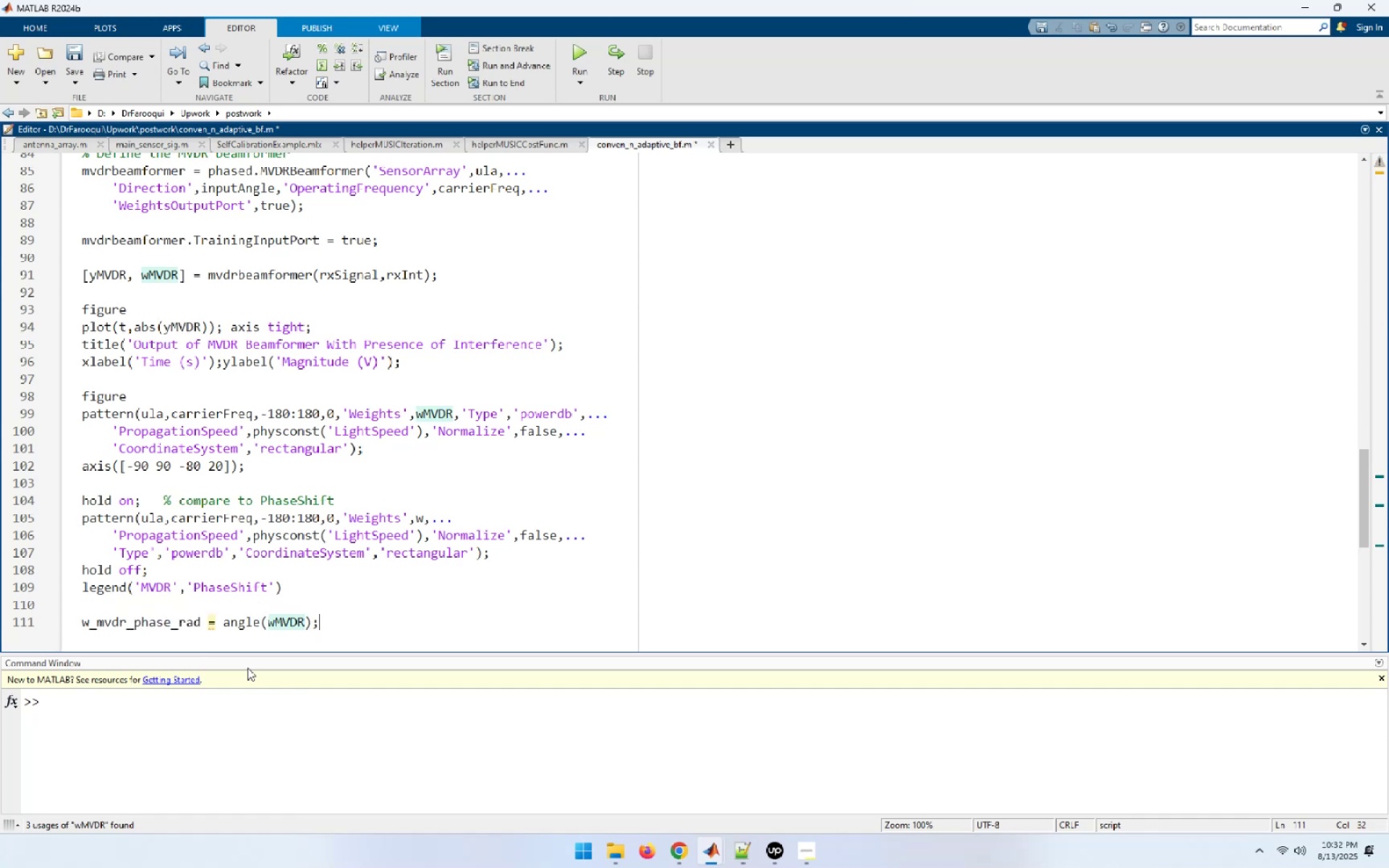 
key(Enter)
 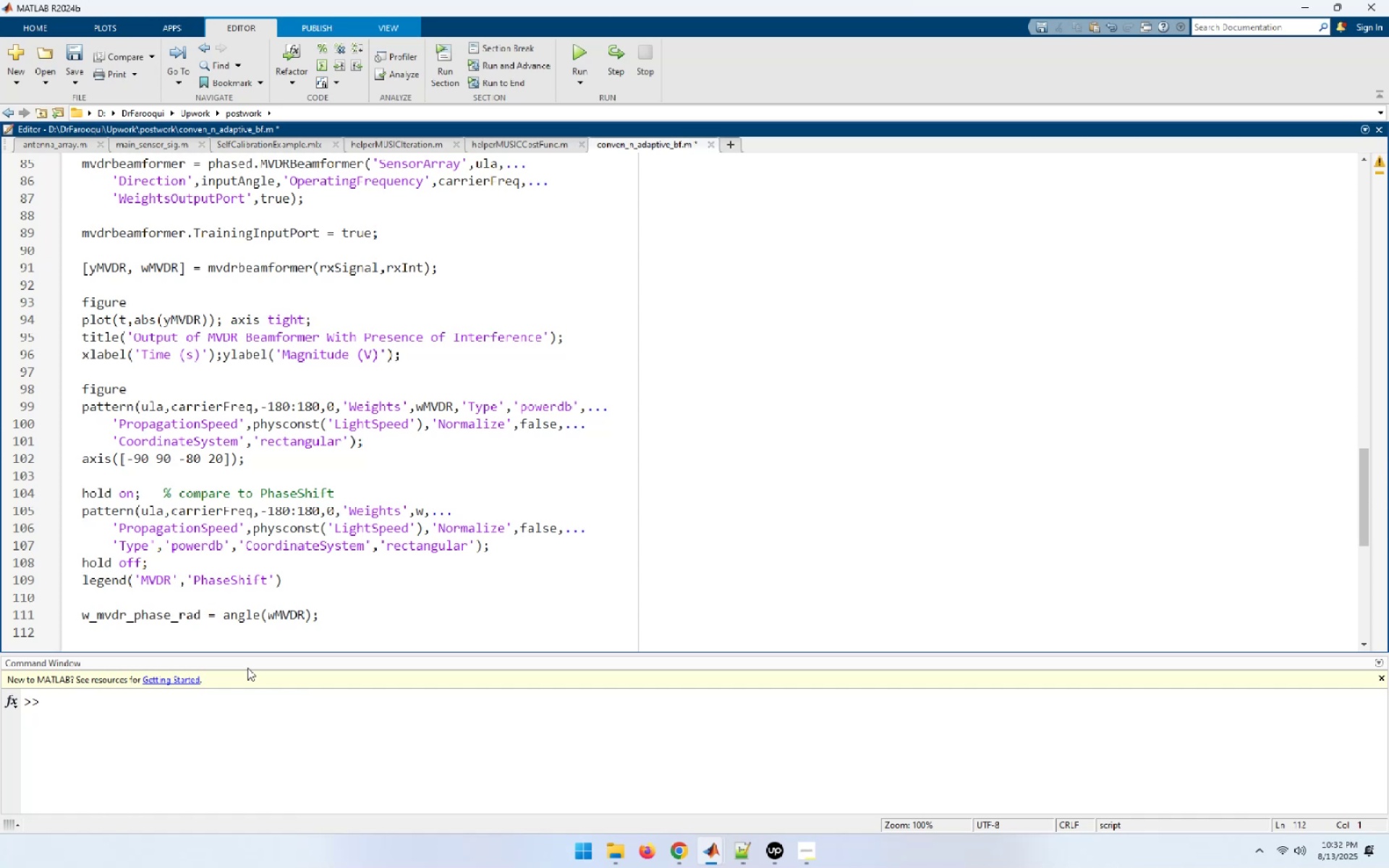 
key(ArrowUp)
 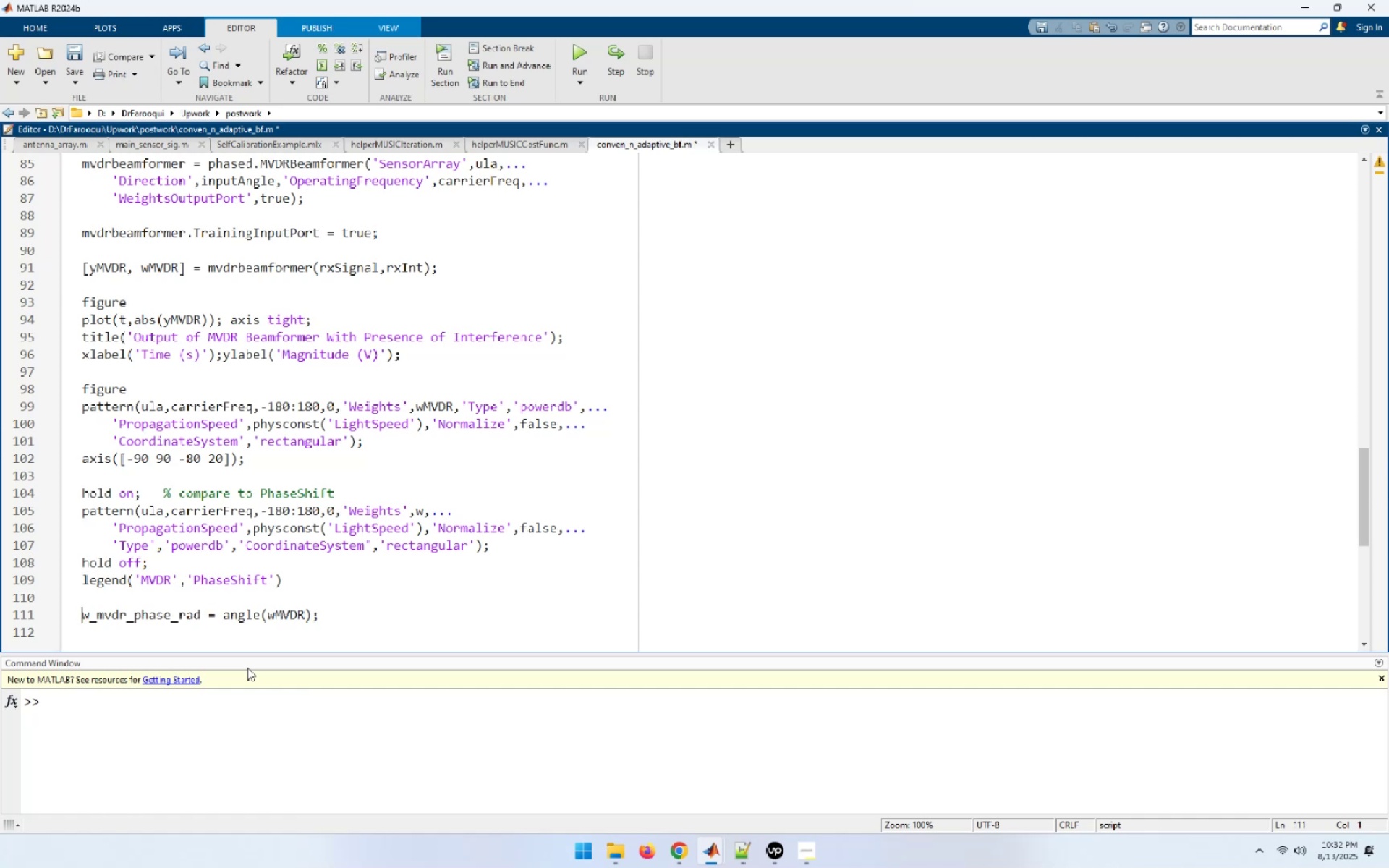 
key(Shift+End)
 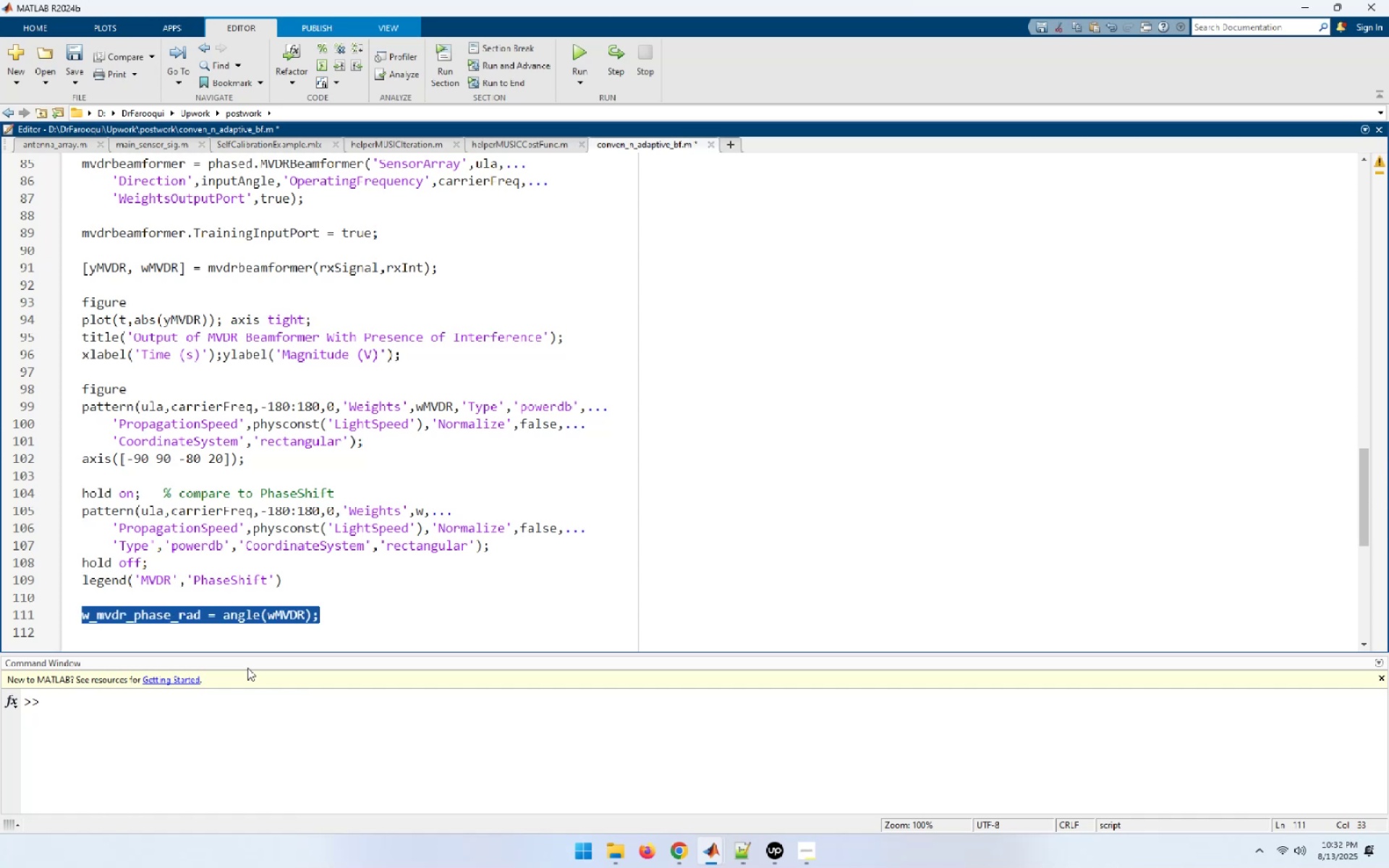 
key(Control+C)
 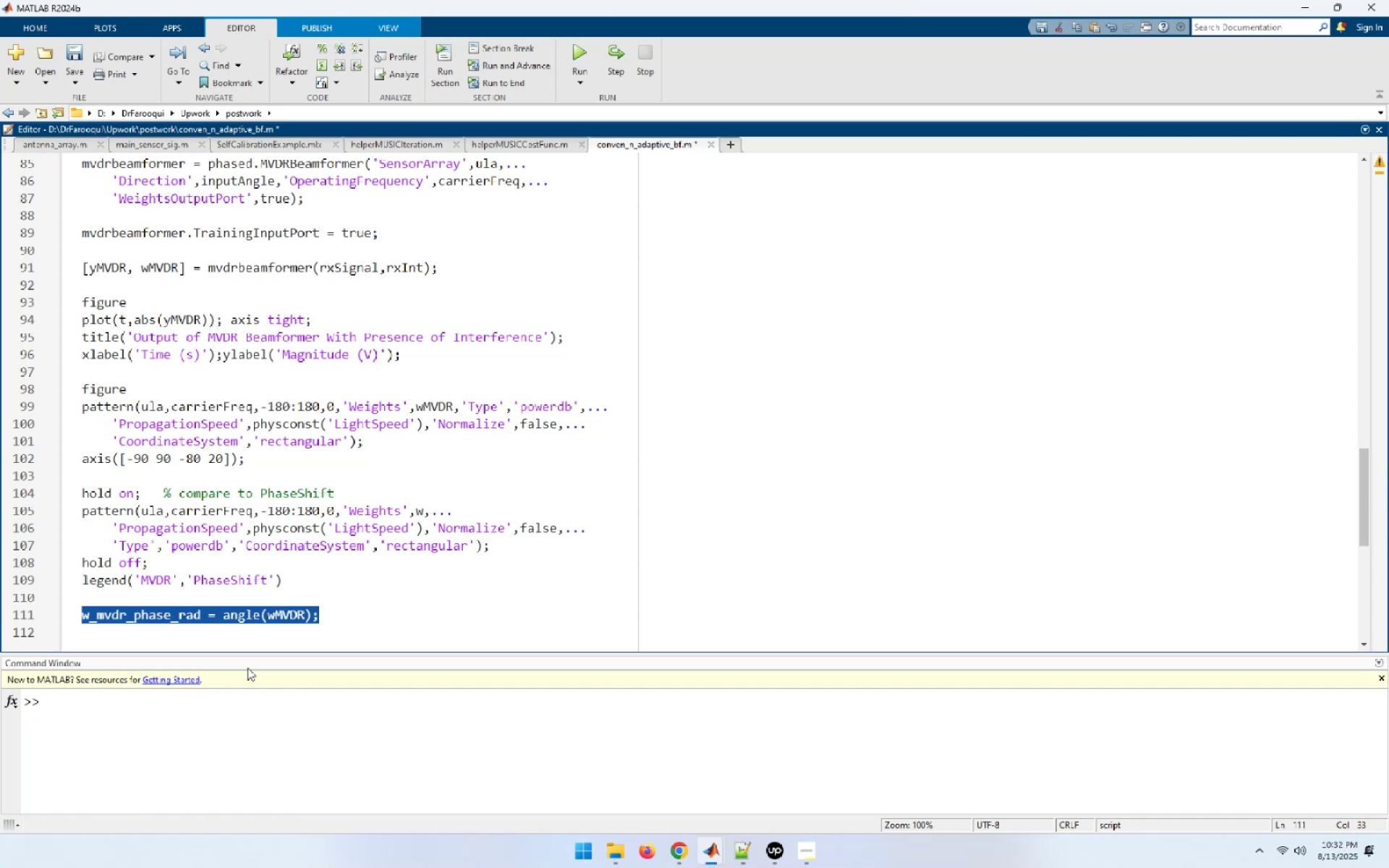 
key(End)
 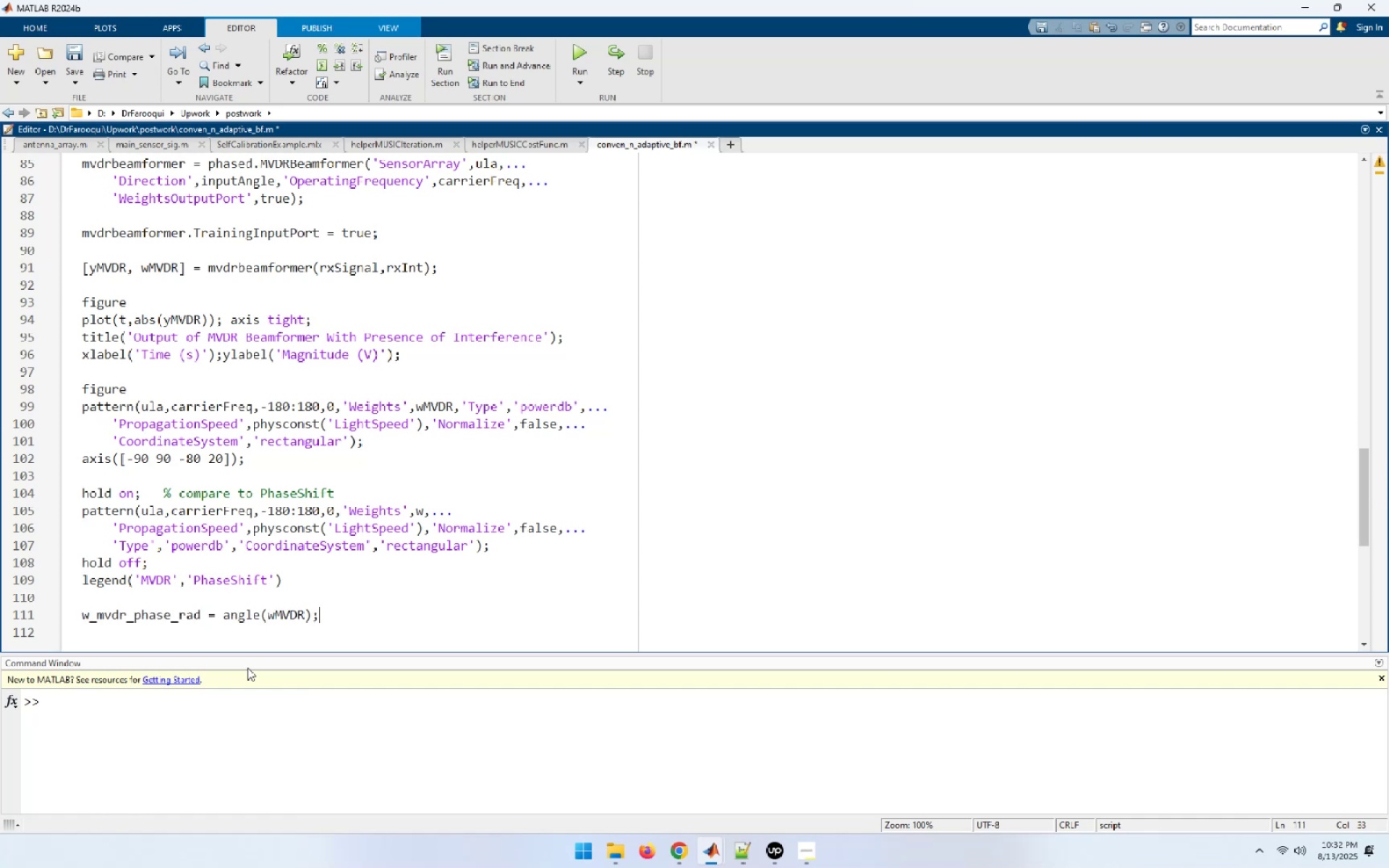 
key(NumpadEnter)
 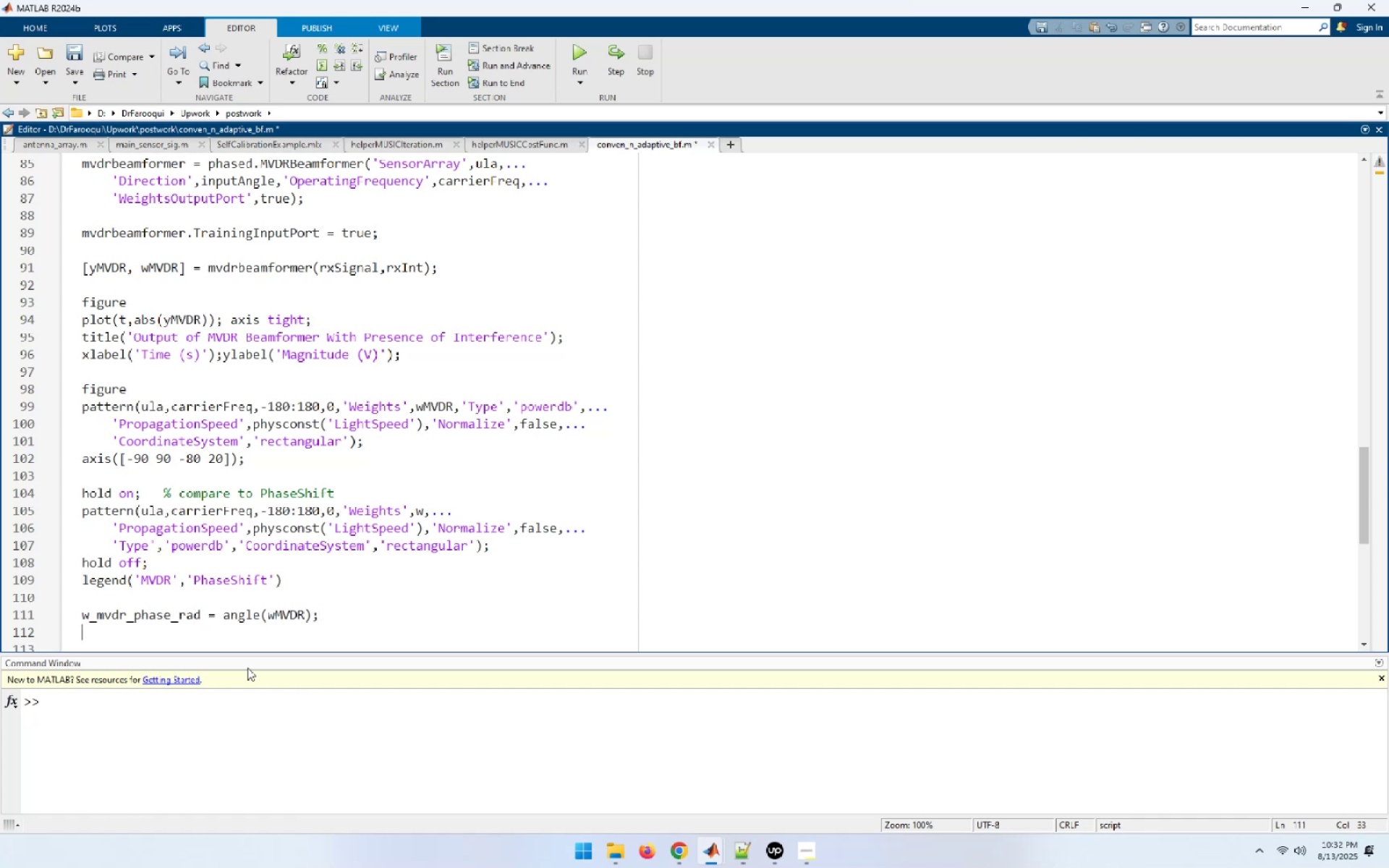 
key(Control+ControlLeft)
 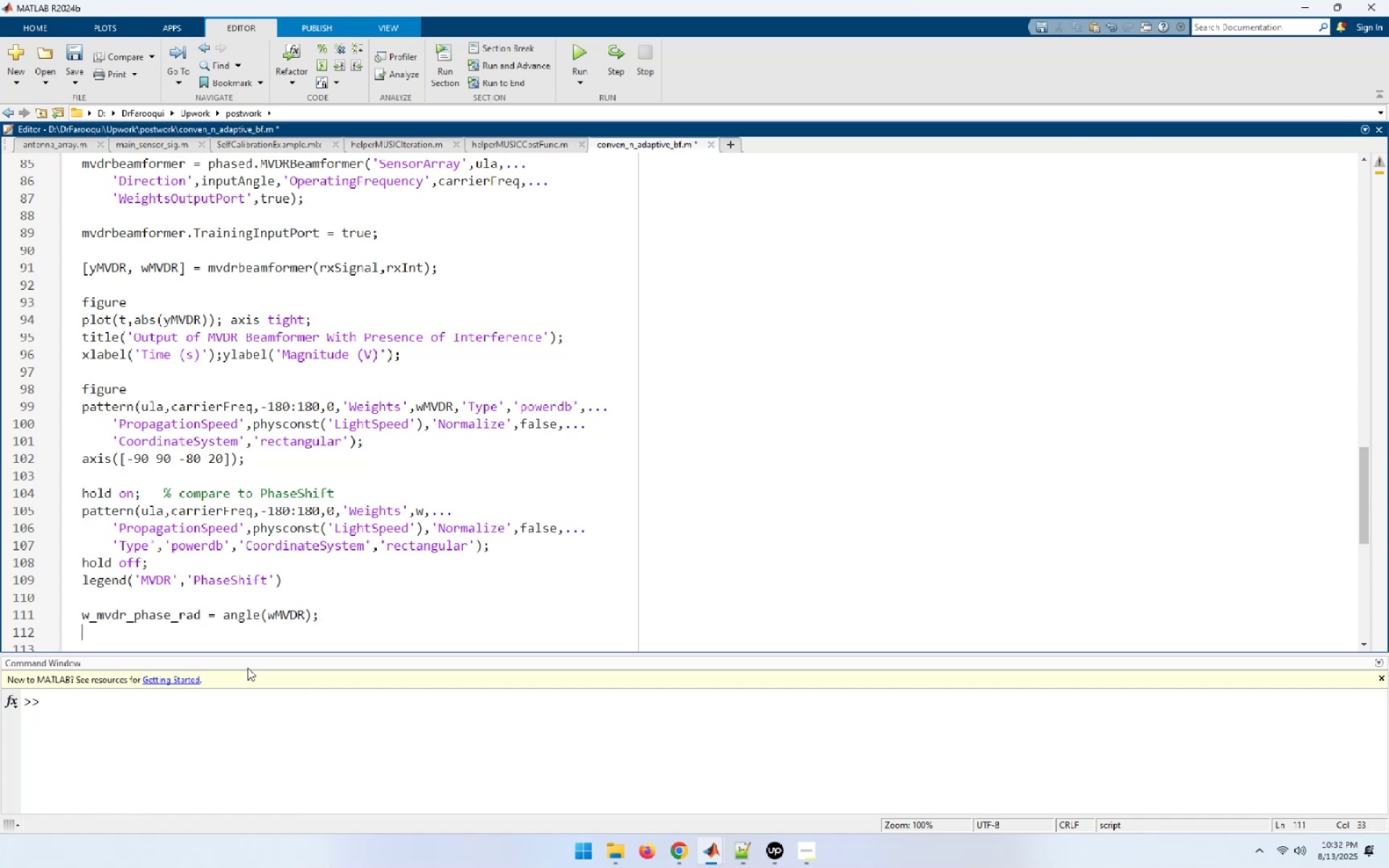 
key(Control+V)
 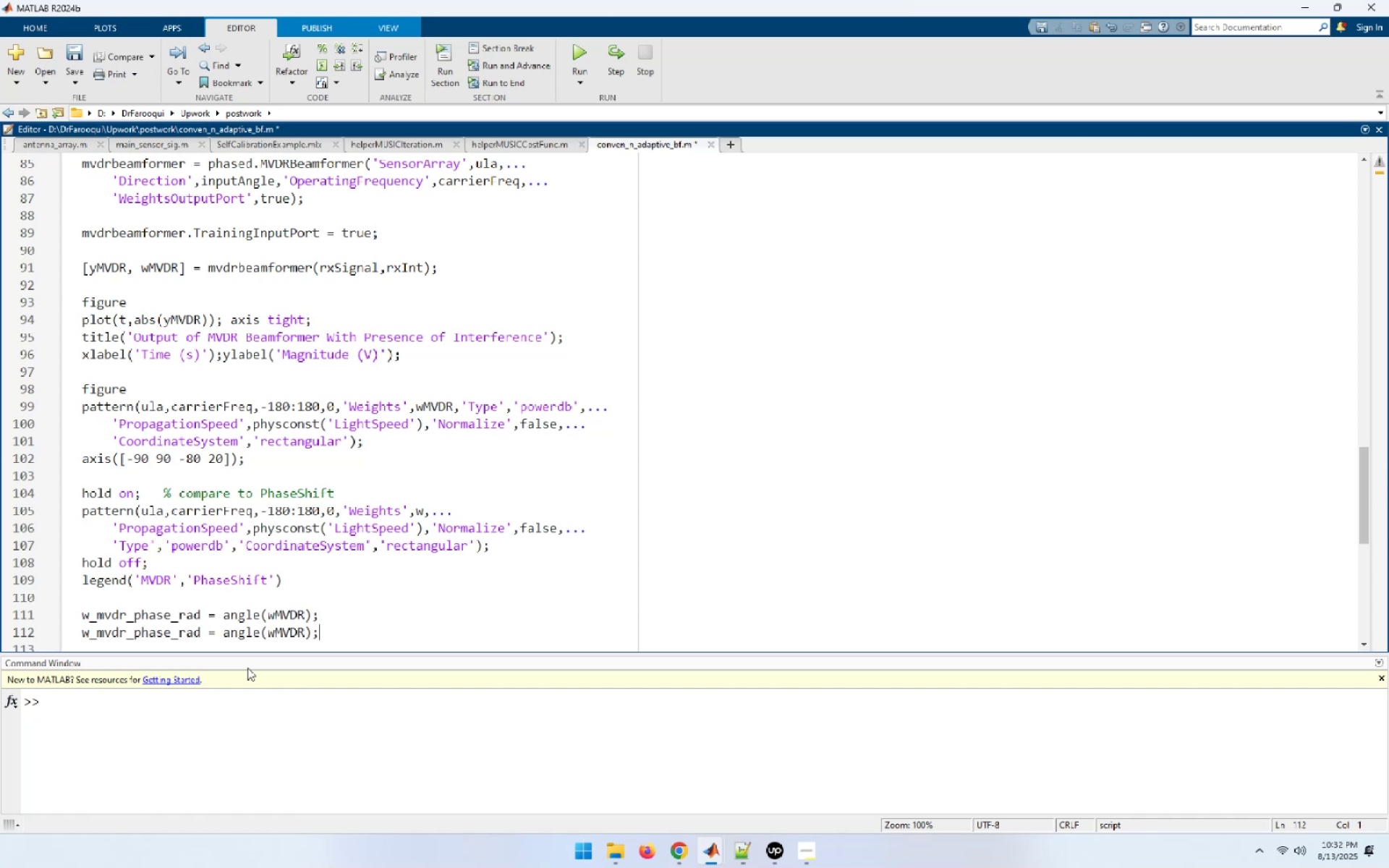 
key(ArrowLeft)
 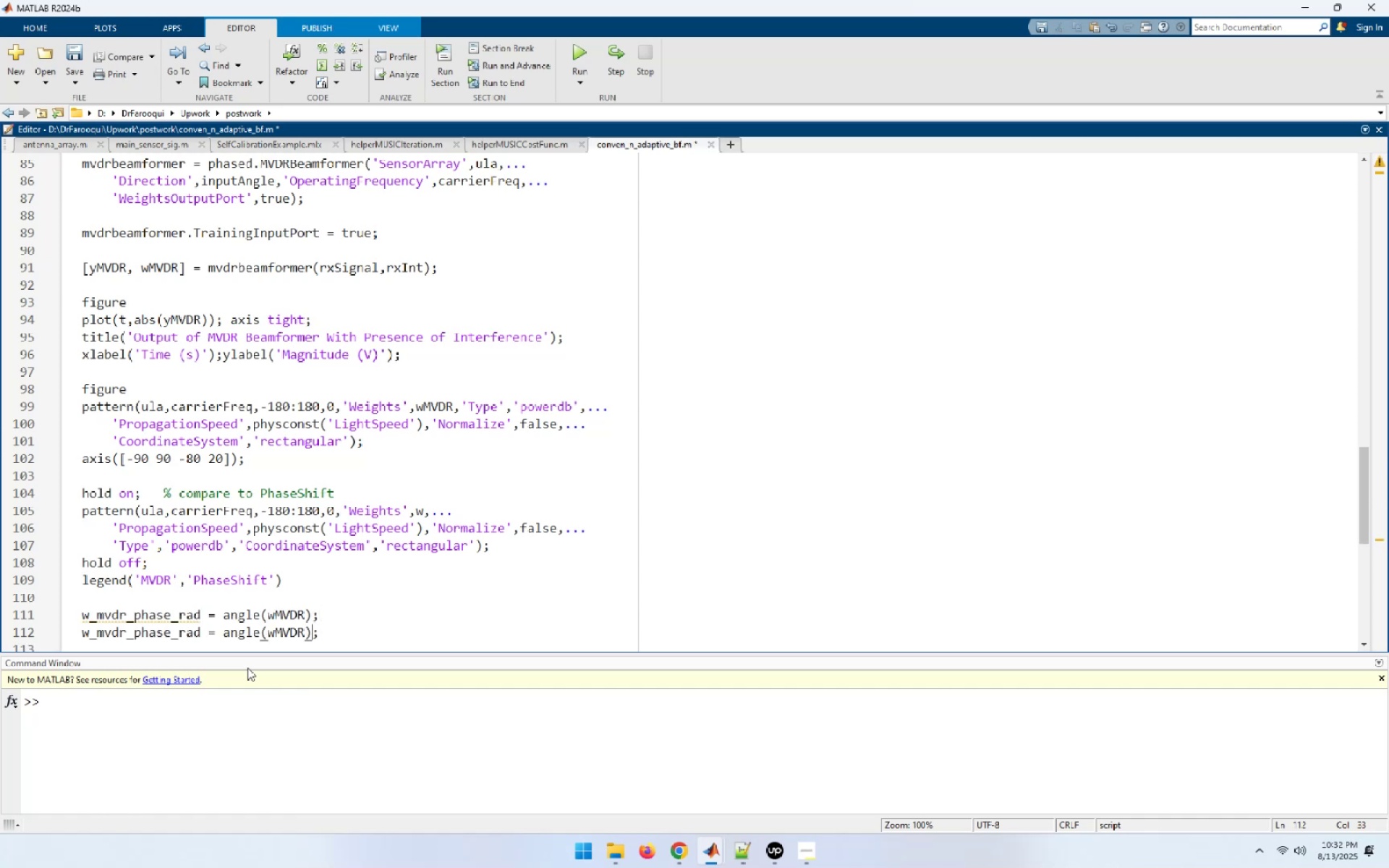 
key(ArrowLeft)
 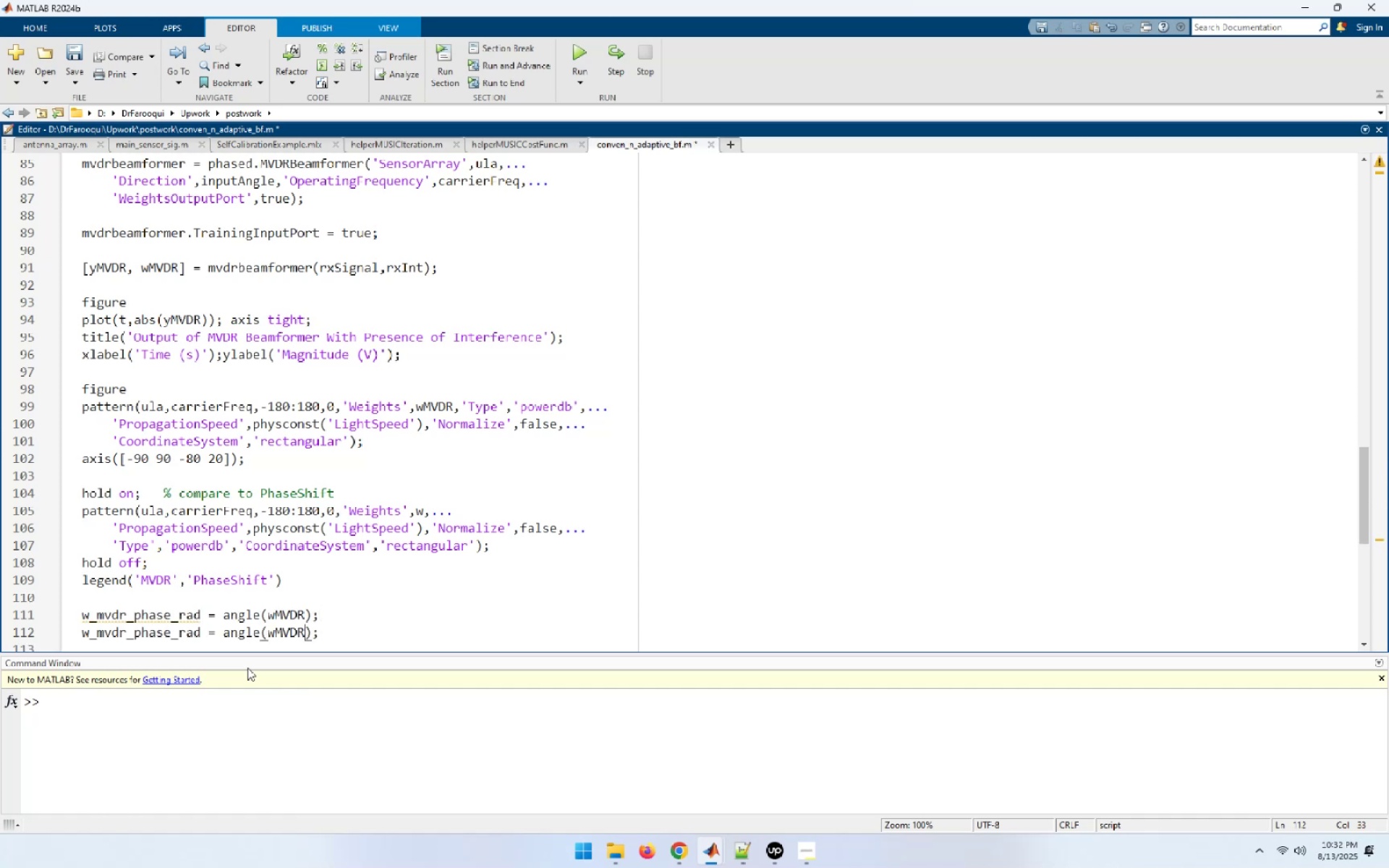 
hold_key(key=ArrowLeft, duration=0.91)
 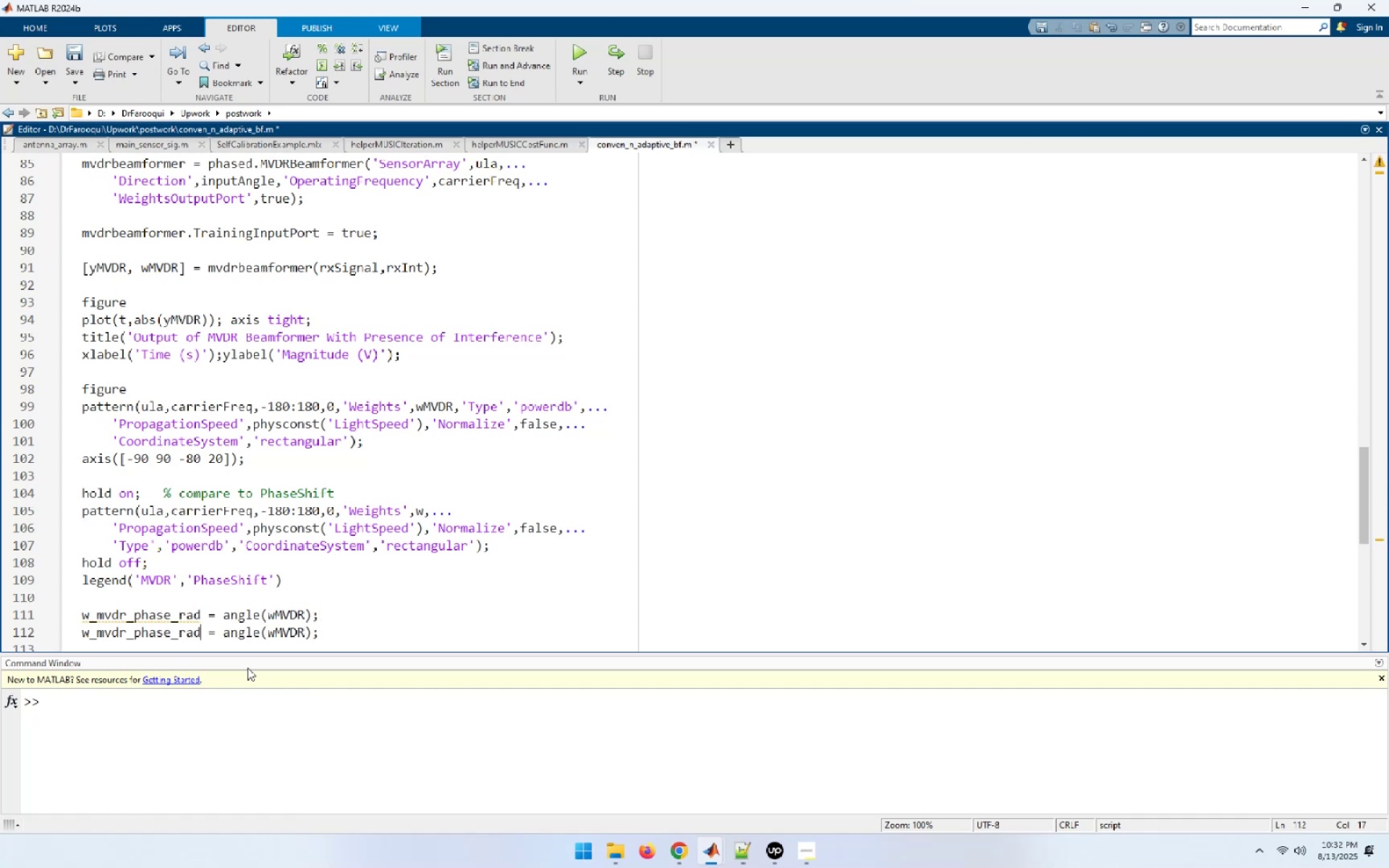 
key(Backspace)
key(Backspace)
key(Backspace)
type(deg)
 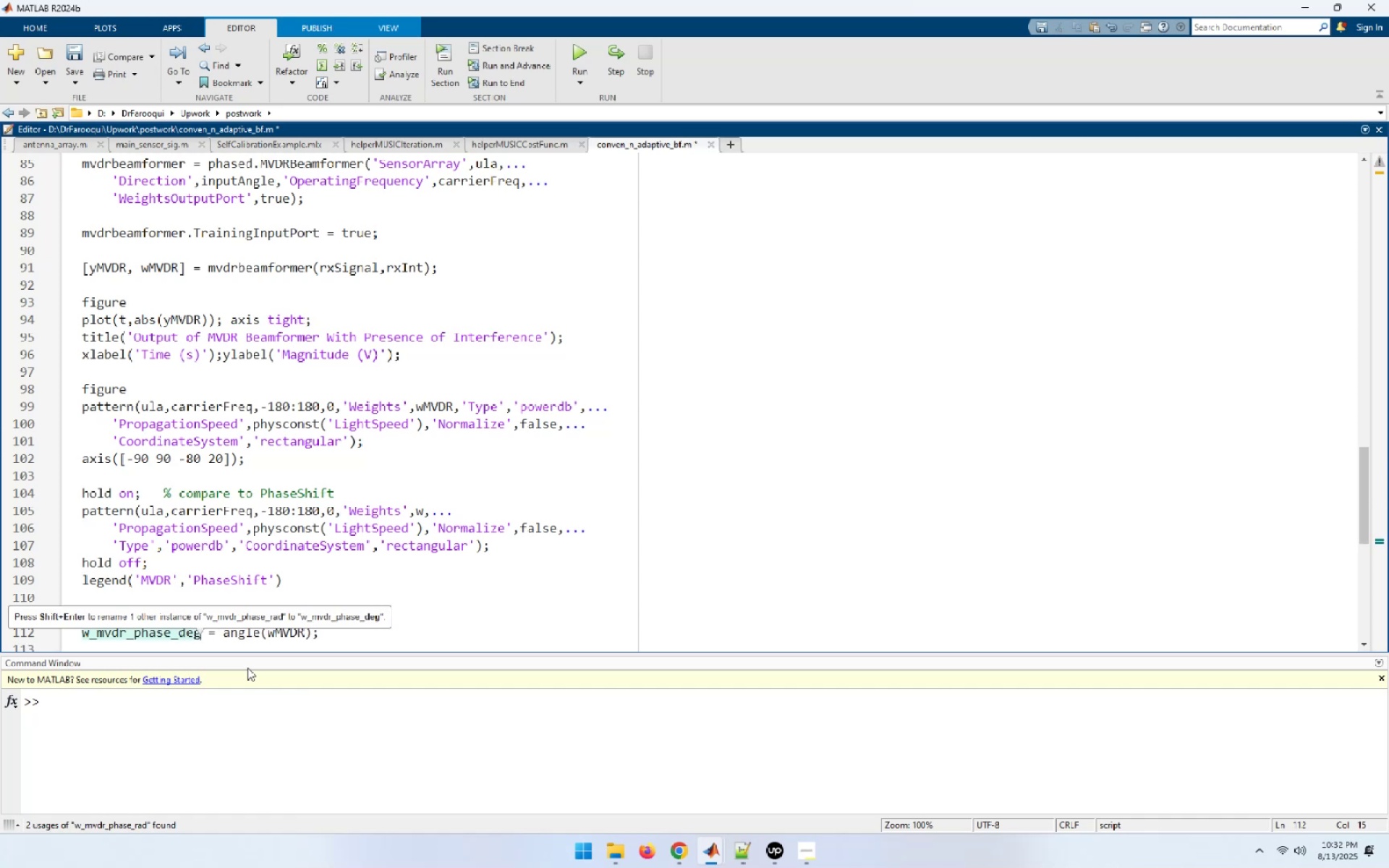 
key(ArrowUp)
 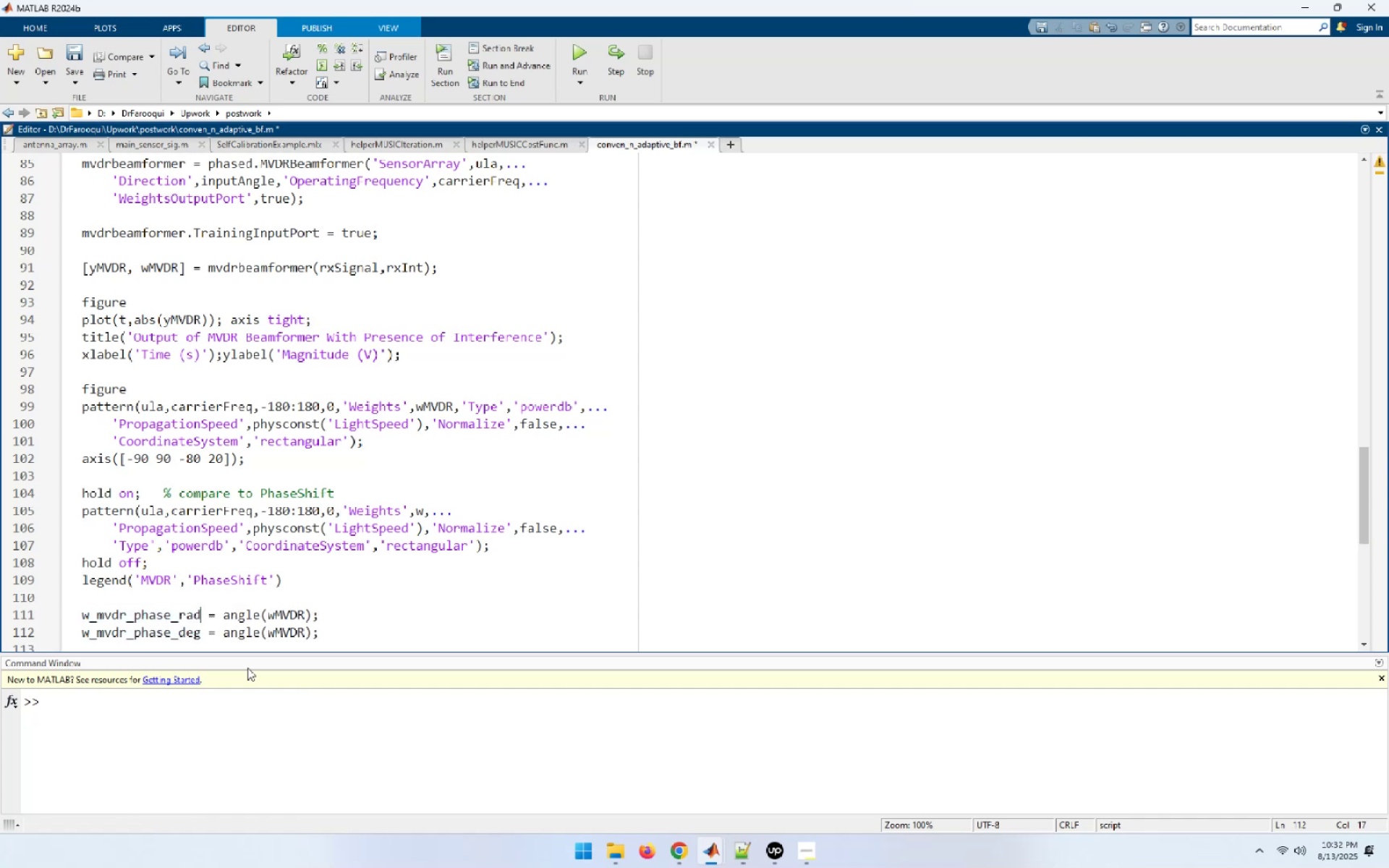 
key(ArrowRight)
 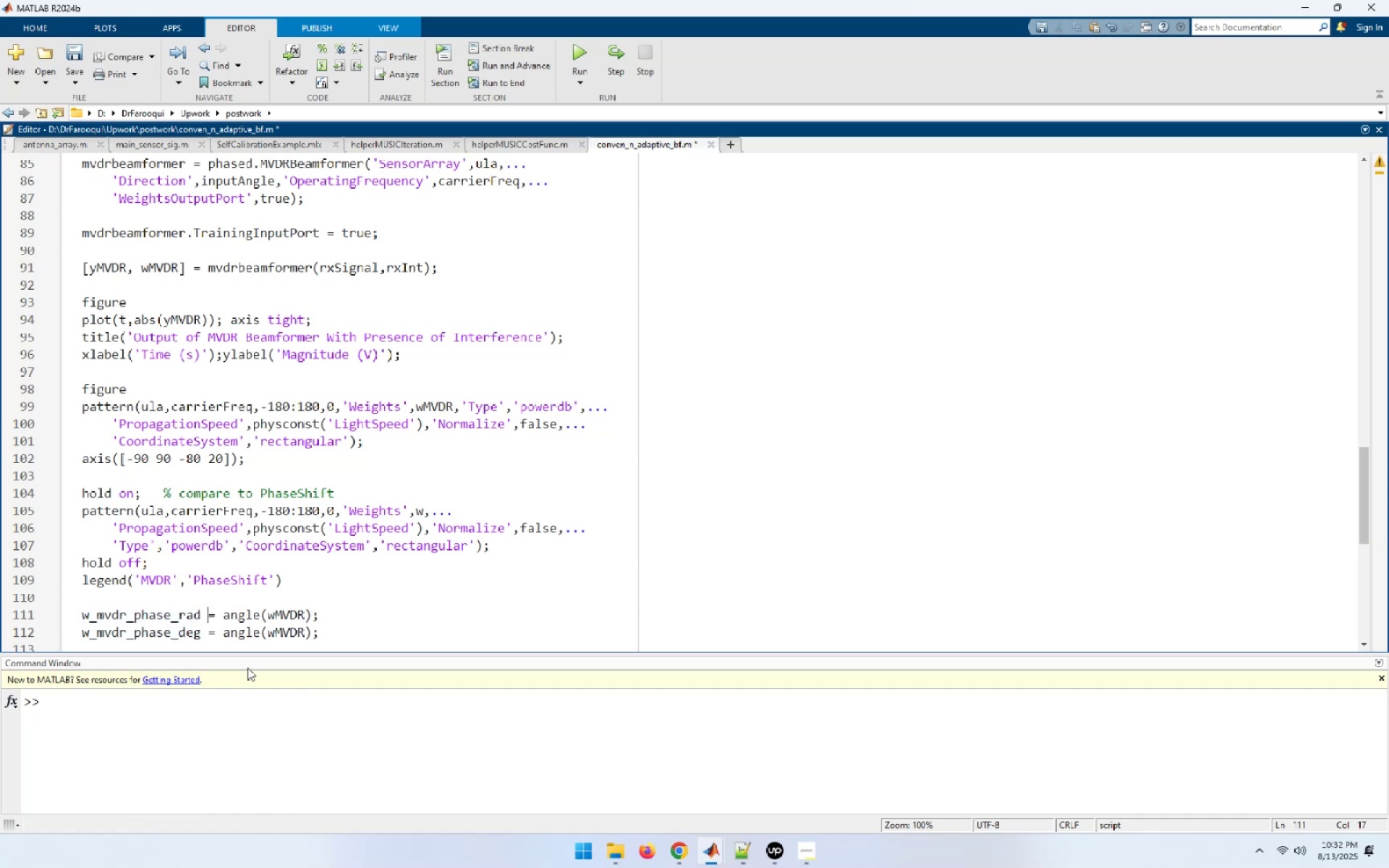 
key(ArrowLeft)
 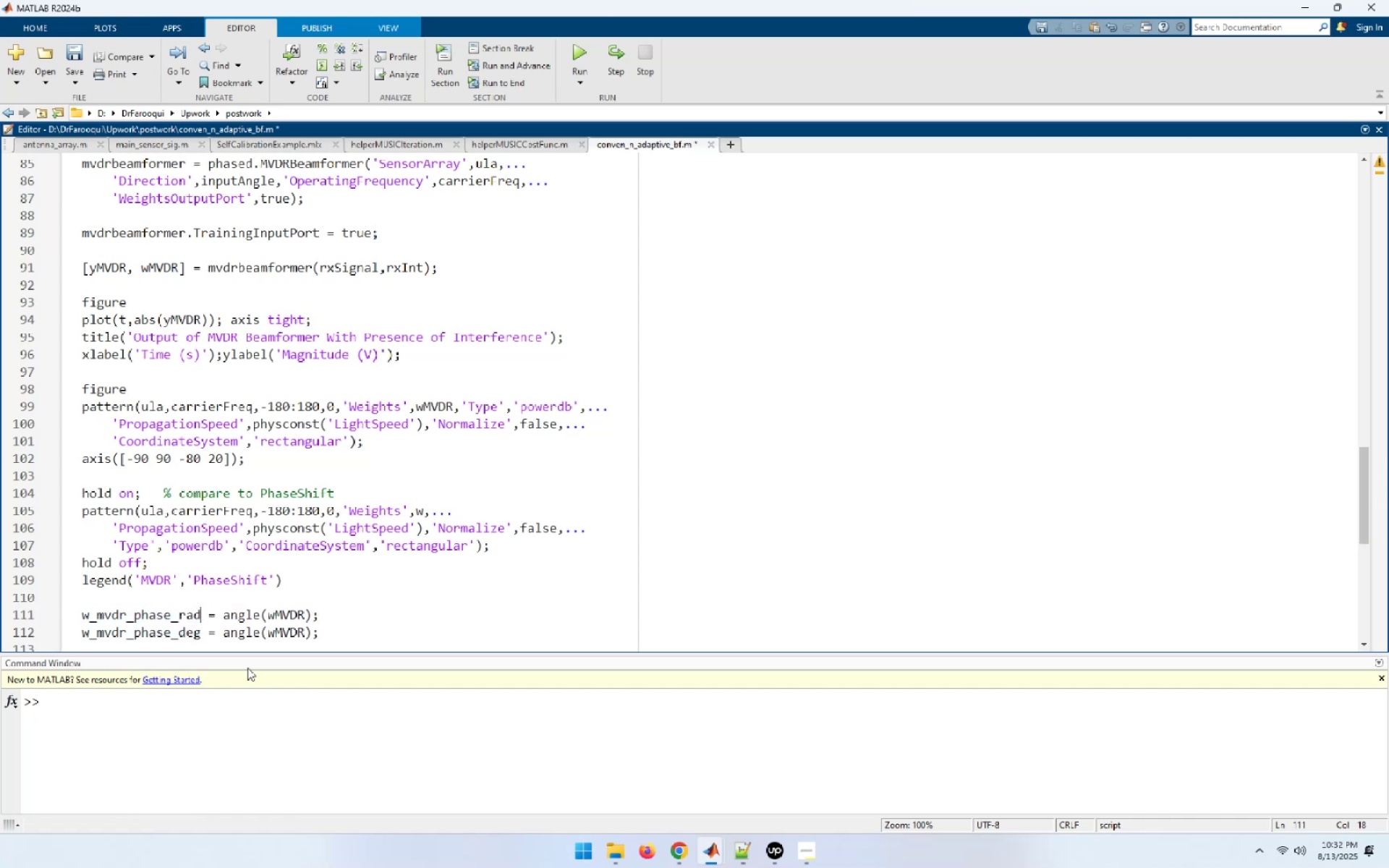 
key(Shift+Home)
 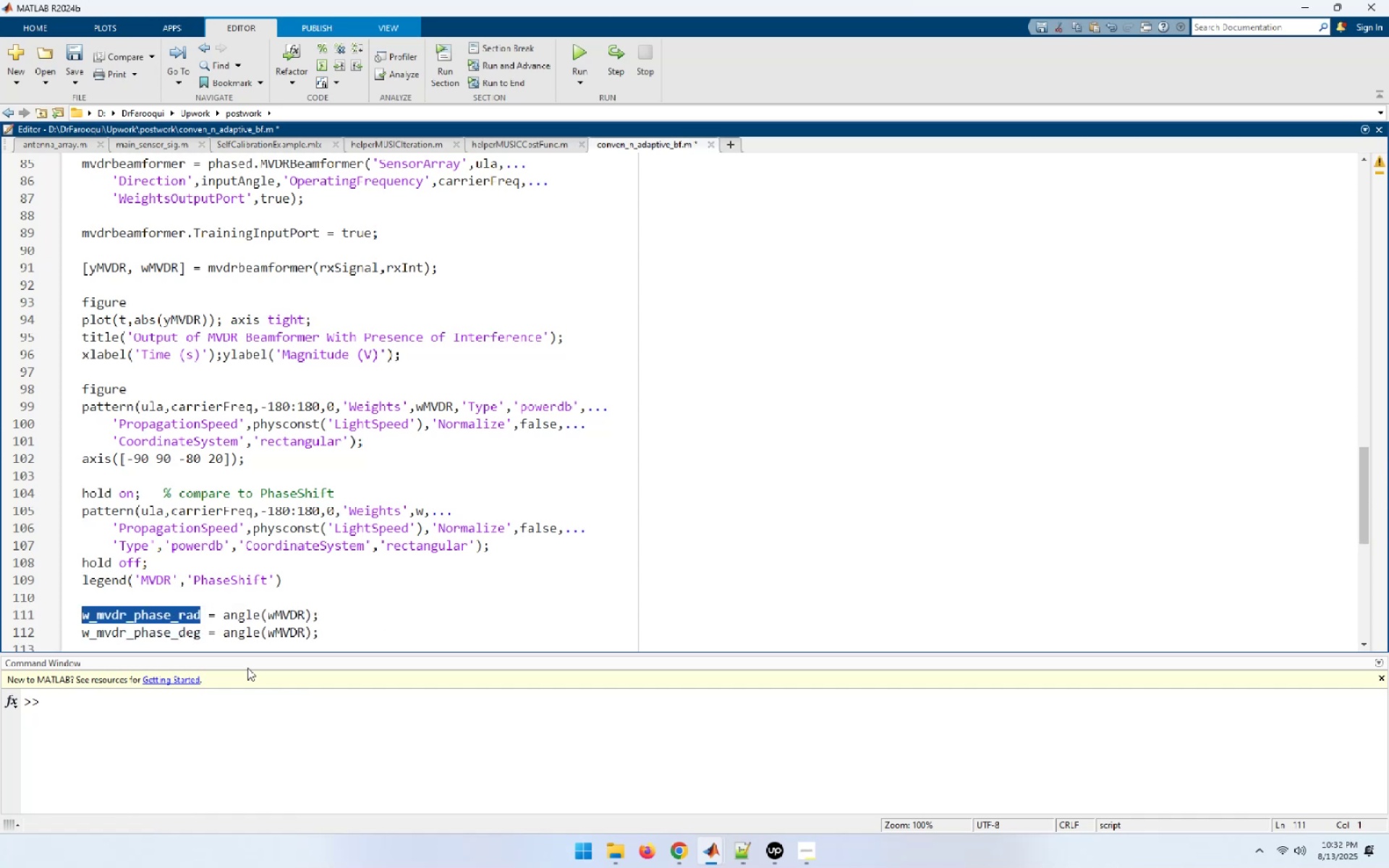 
key(Control+C)
 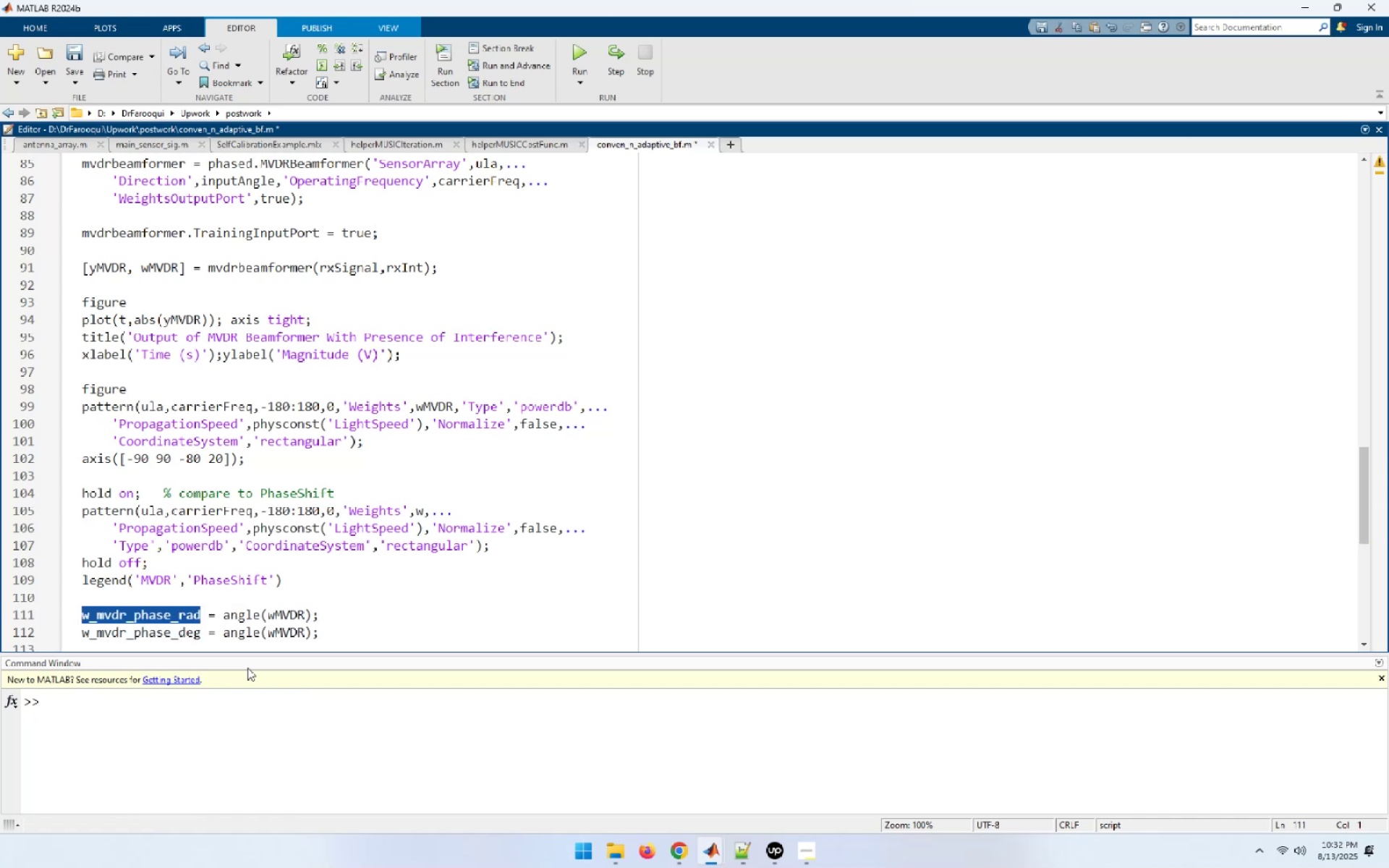 
key(ArrowDown)
 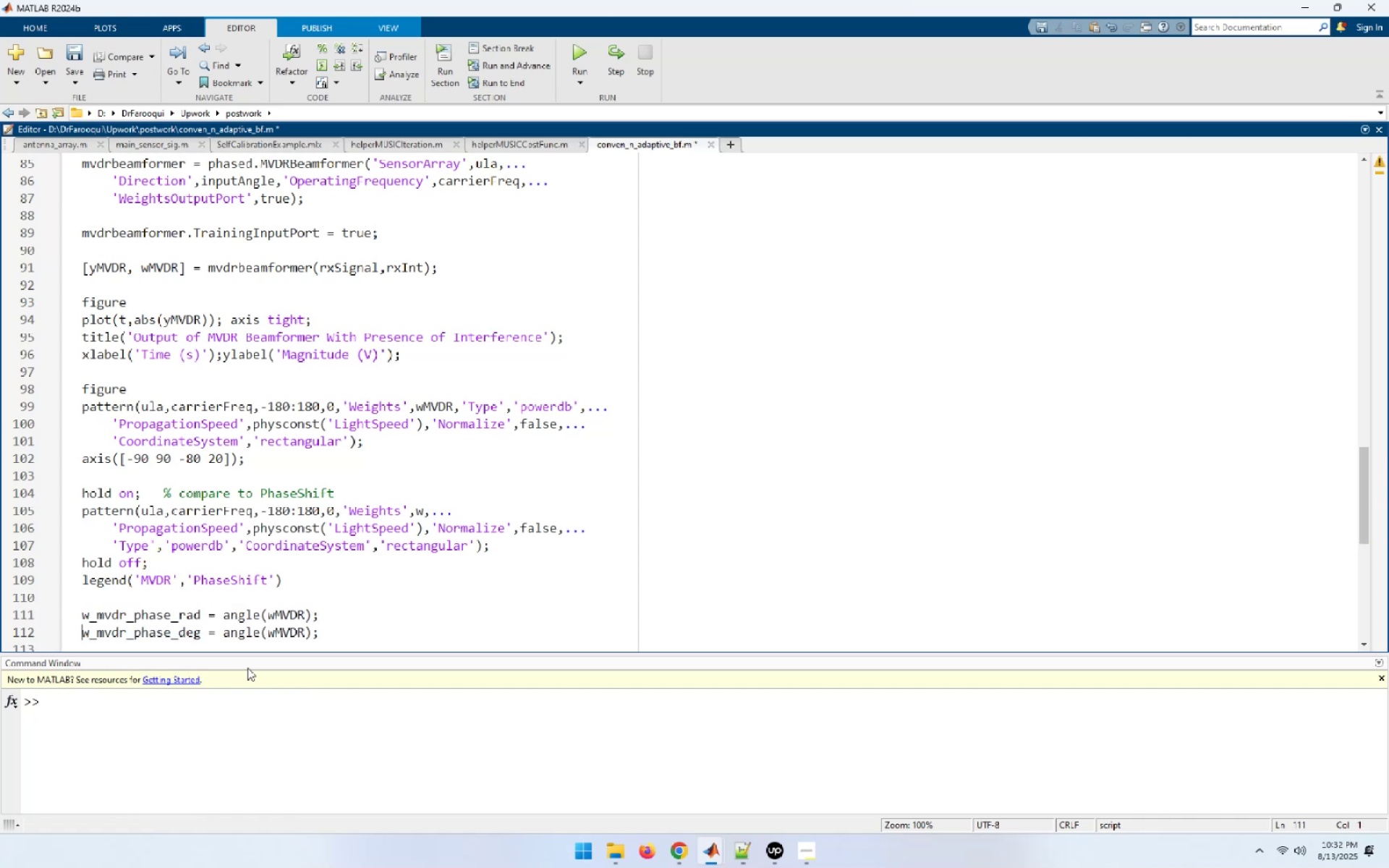 
key(End)
 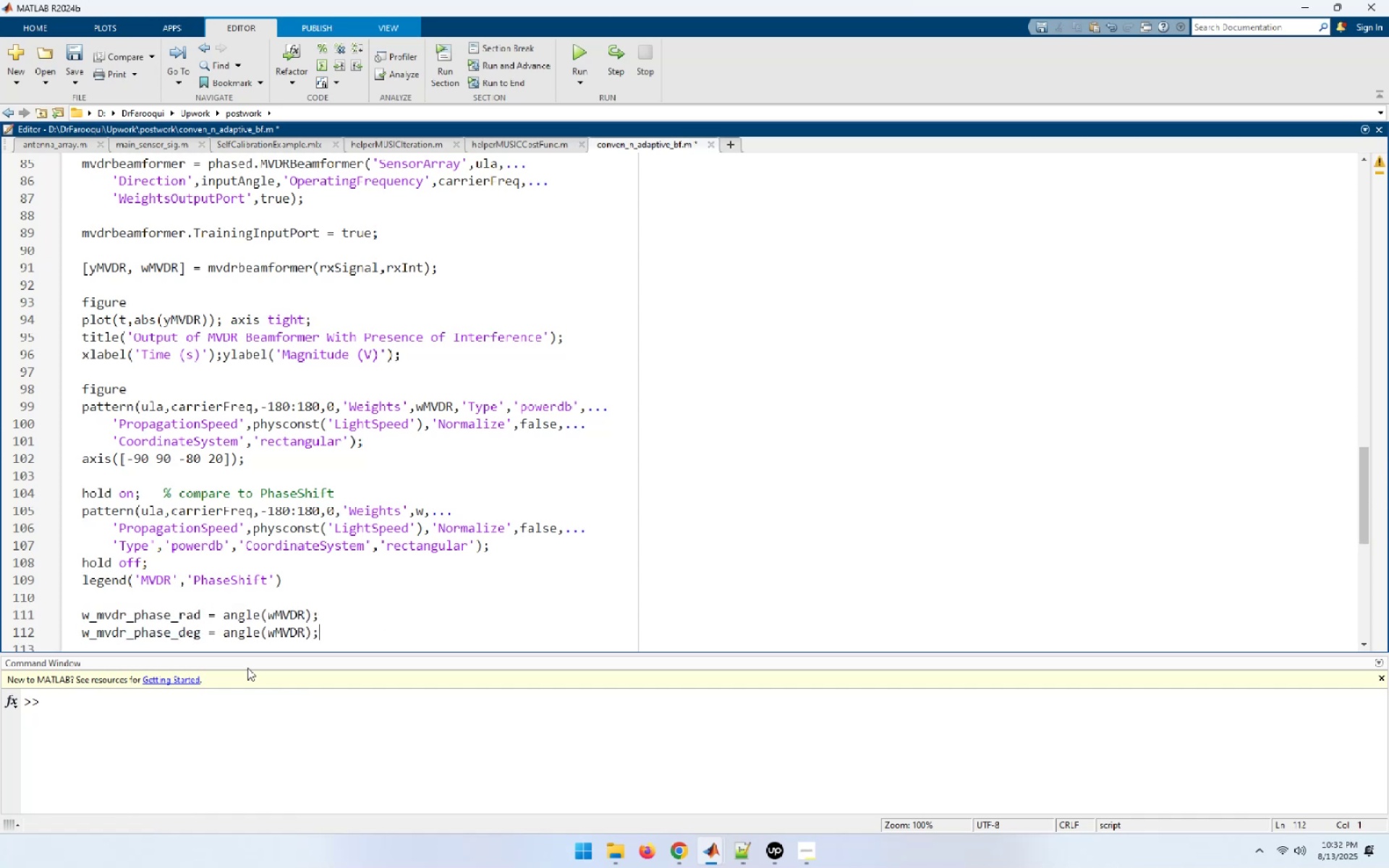 
key(ArrowLeft)
 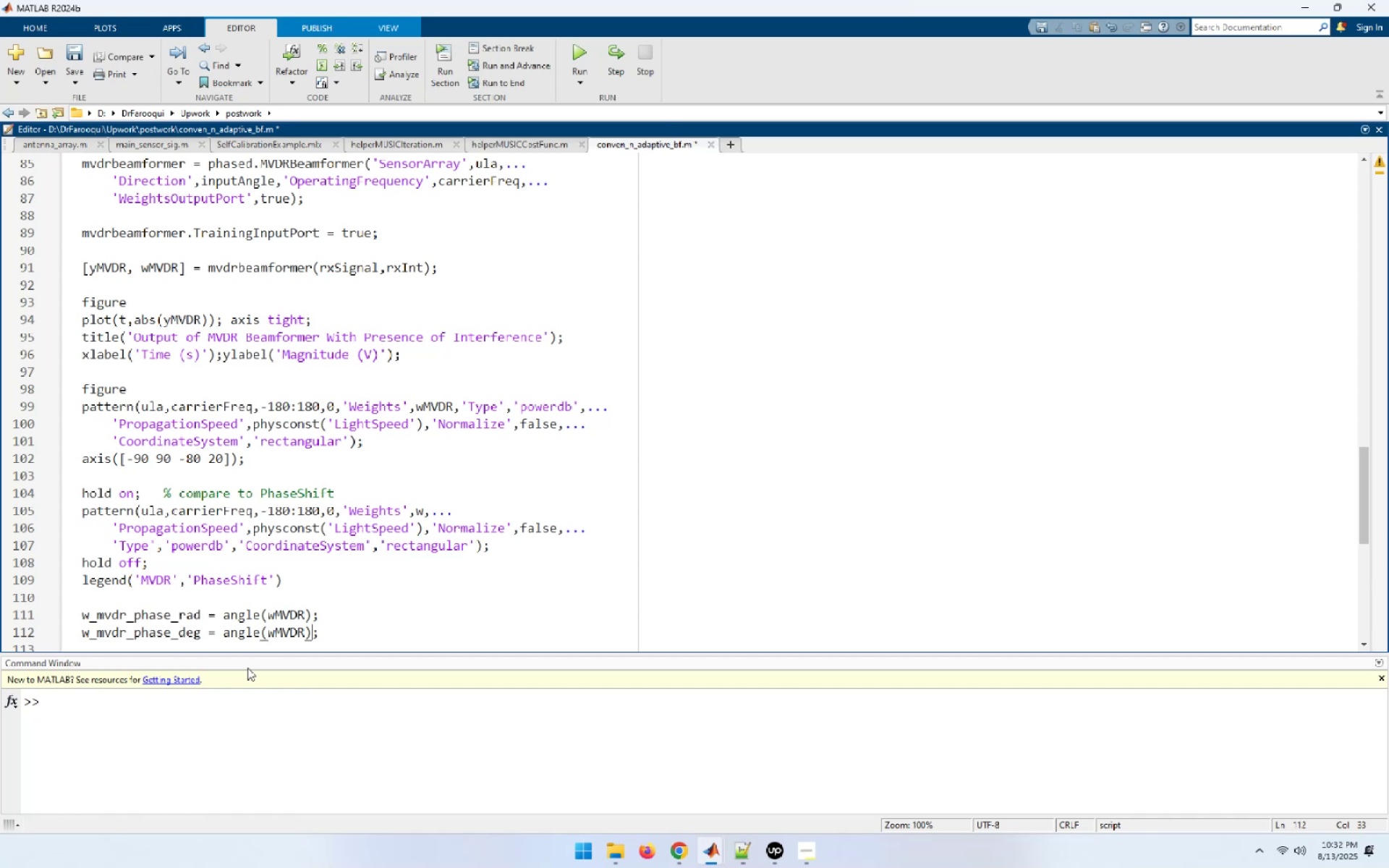 
key(ArrowLeft)
 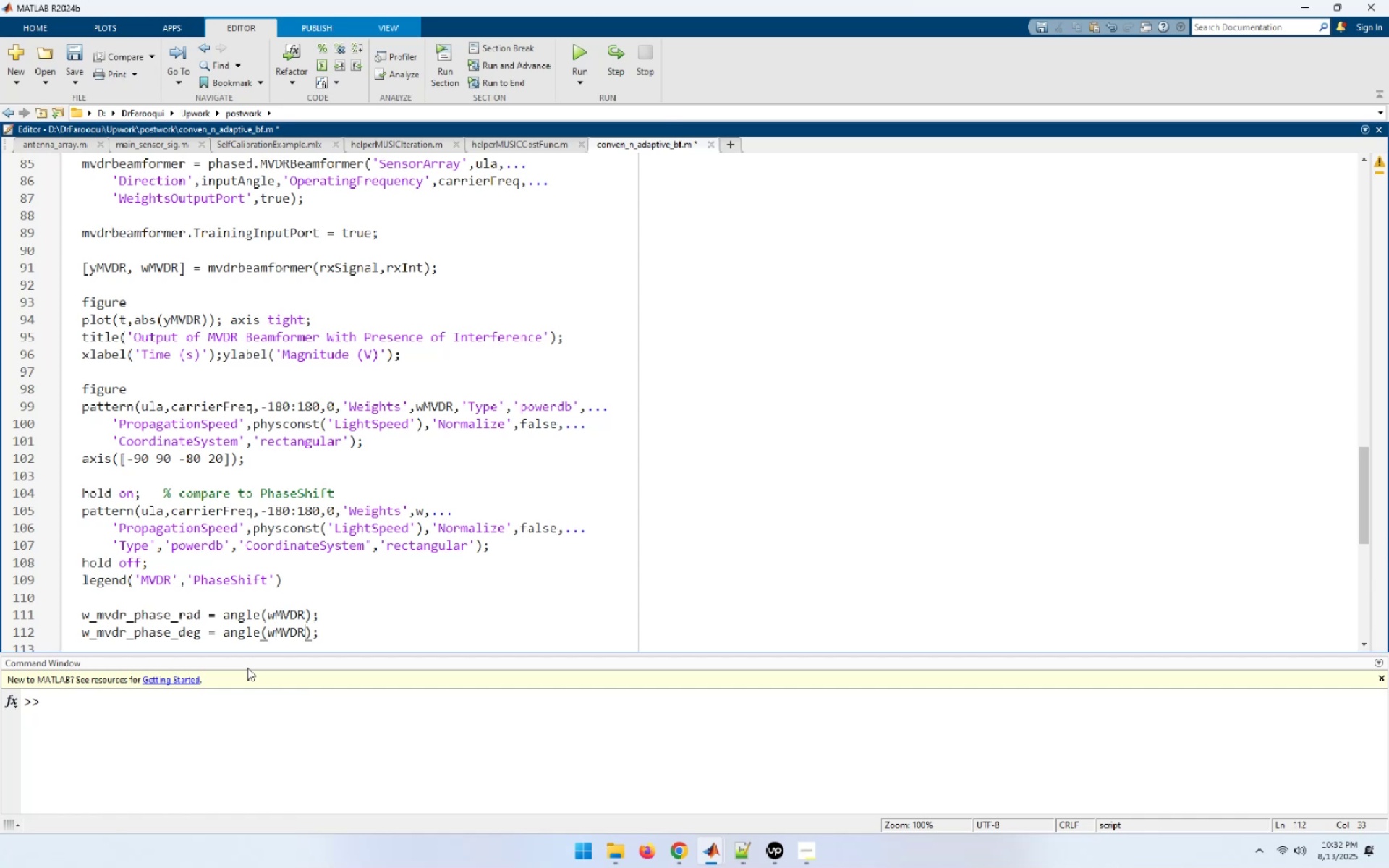 
key(Shift+ShiftLeft)
 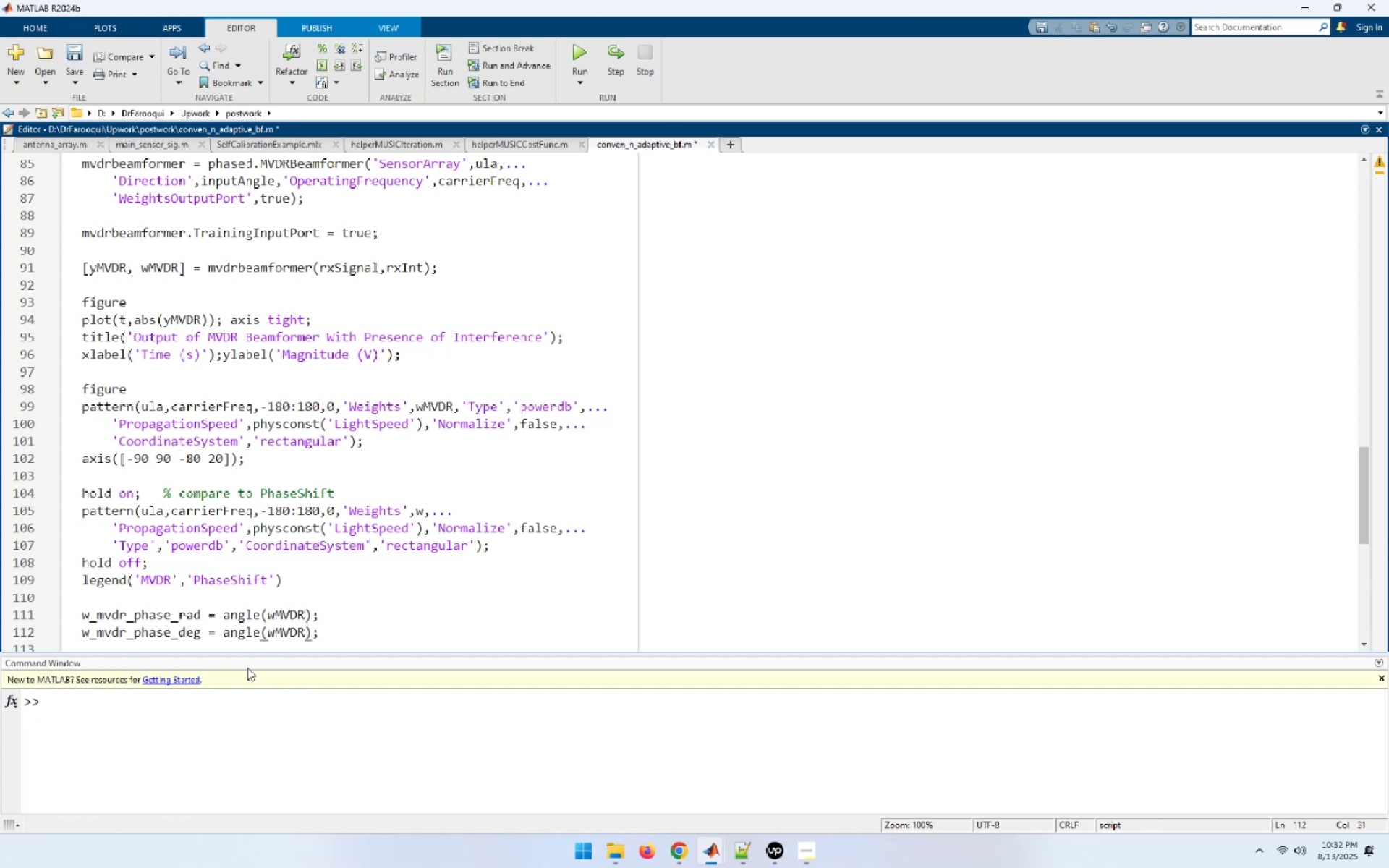 
hold_key(key=ArrowLeft, duration=0.53)
 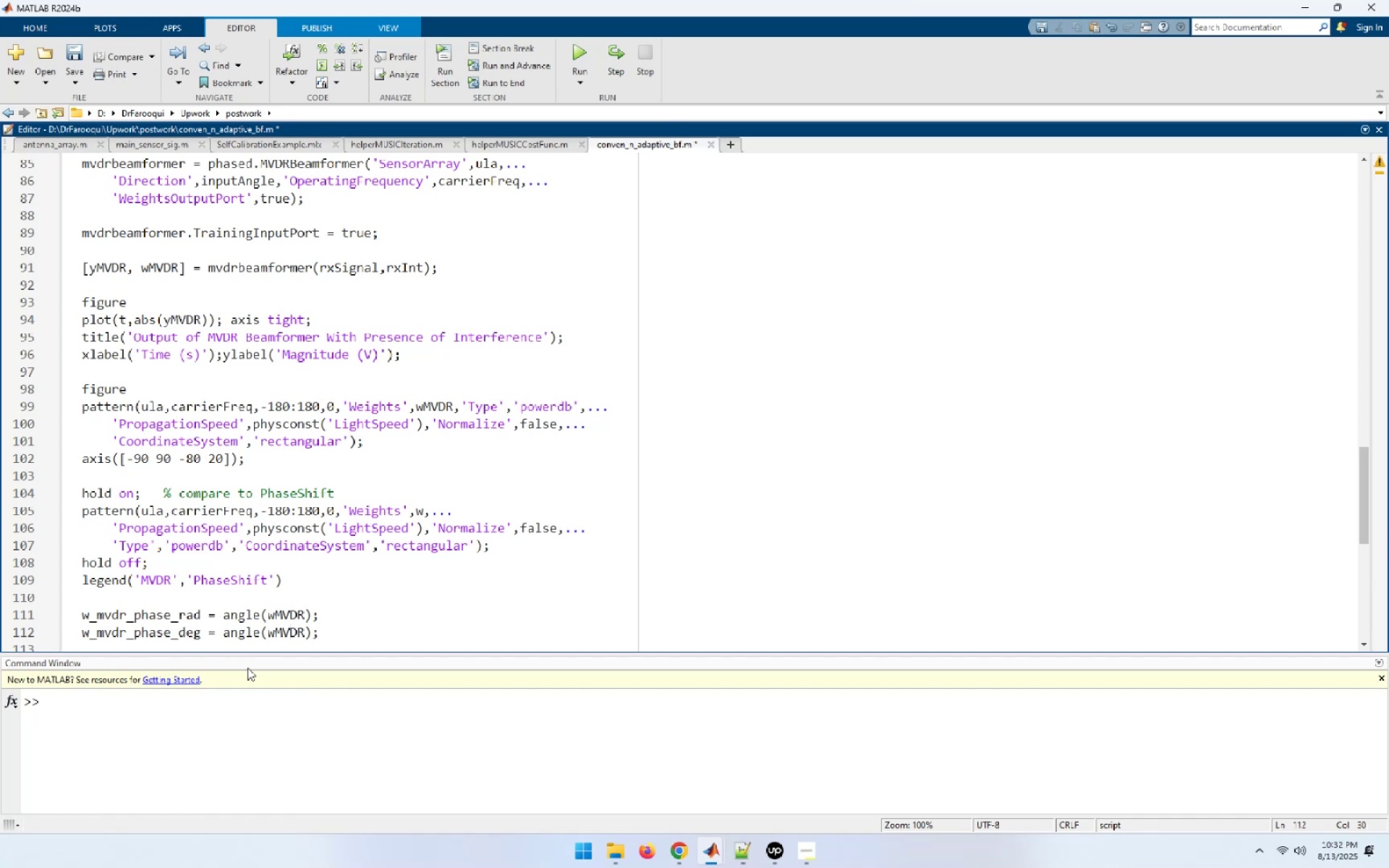 
key(ArrowLeft)
 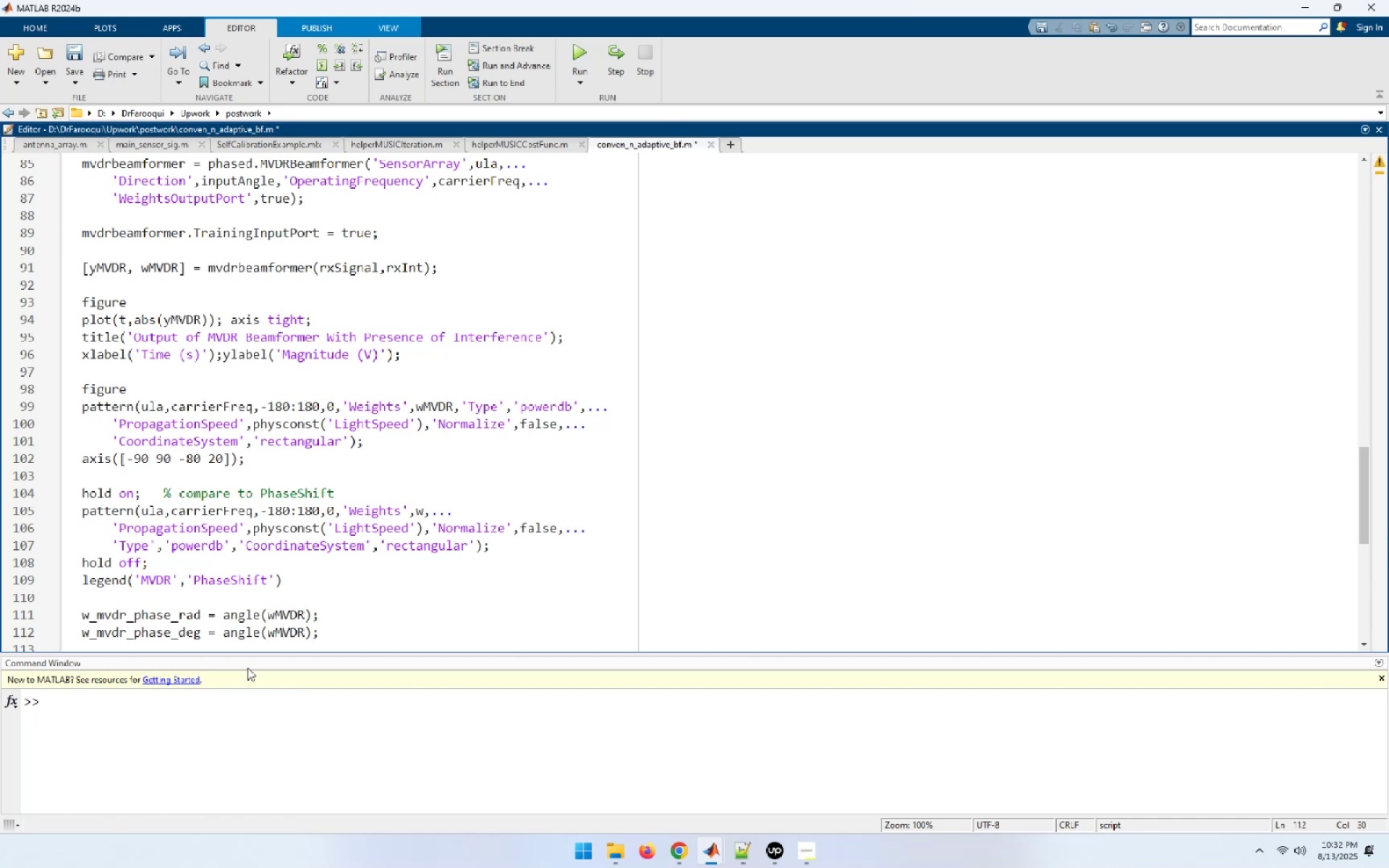 
key(ArrowLeft)
 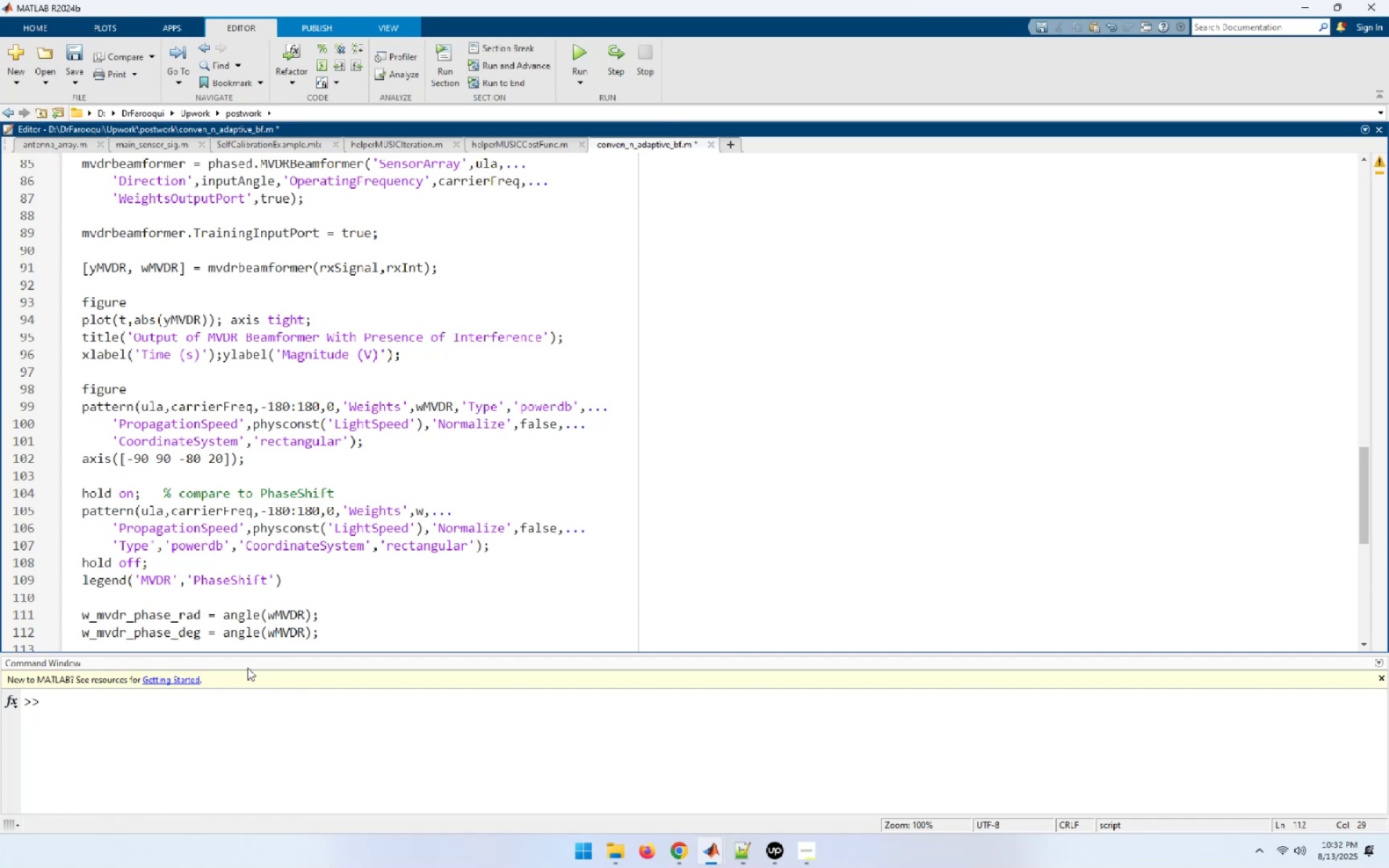 
key(ArrowLeft)
 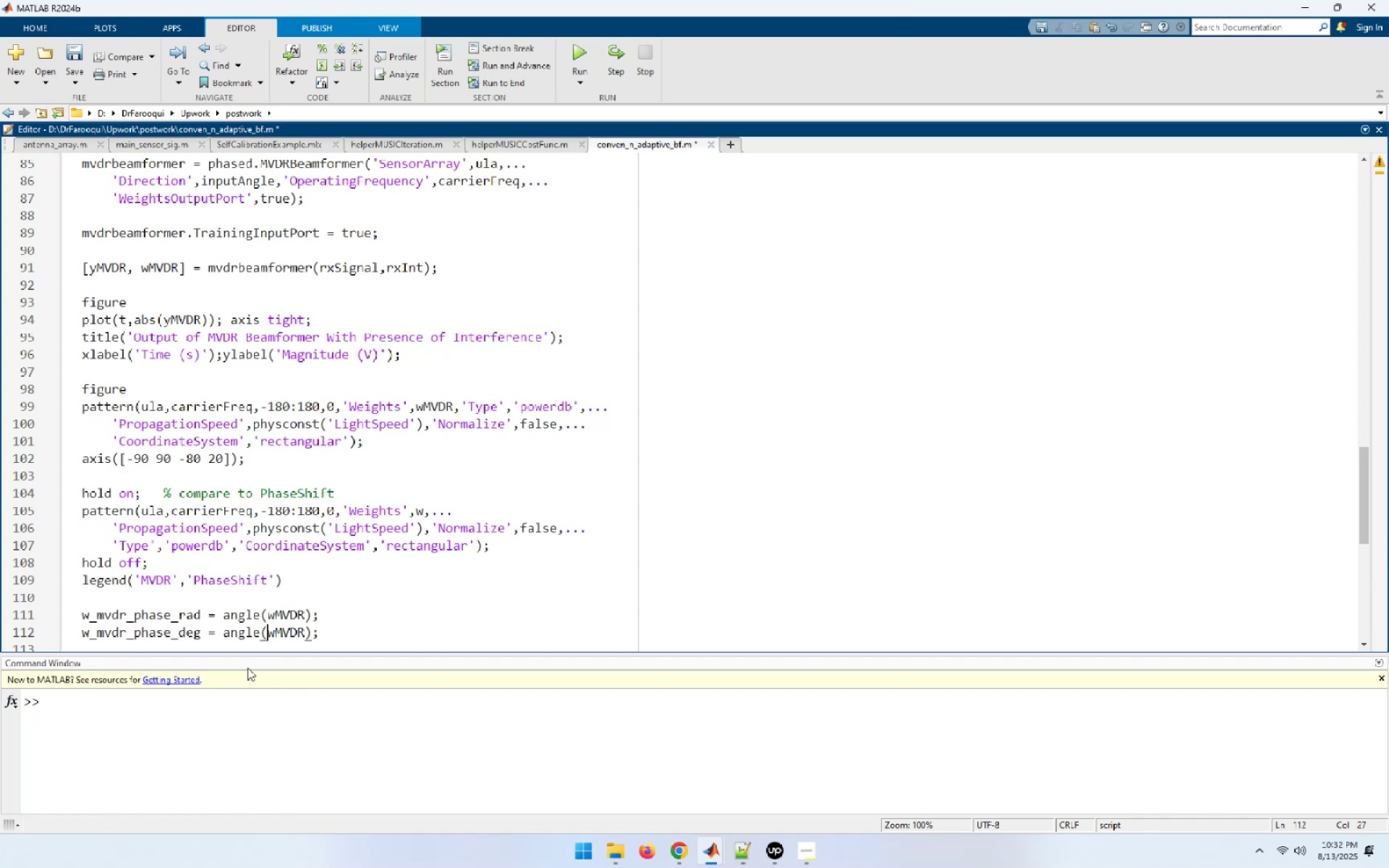 
key(Shift+End)
 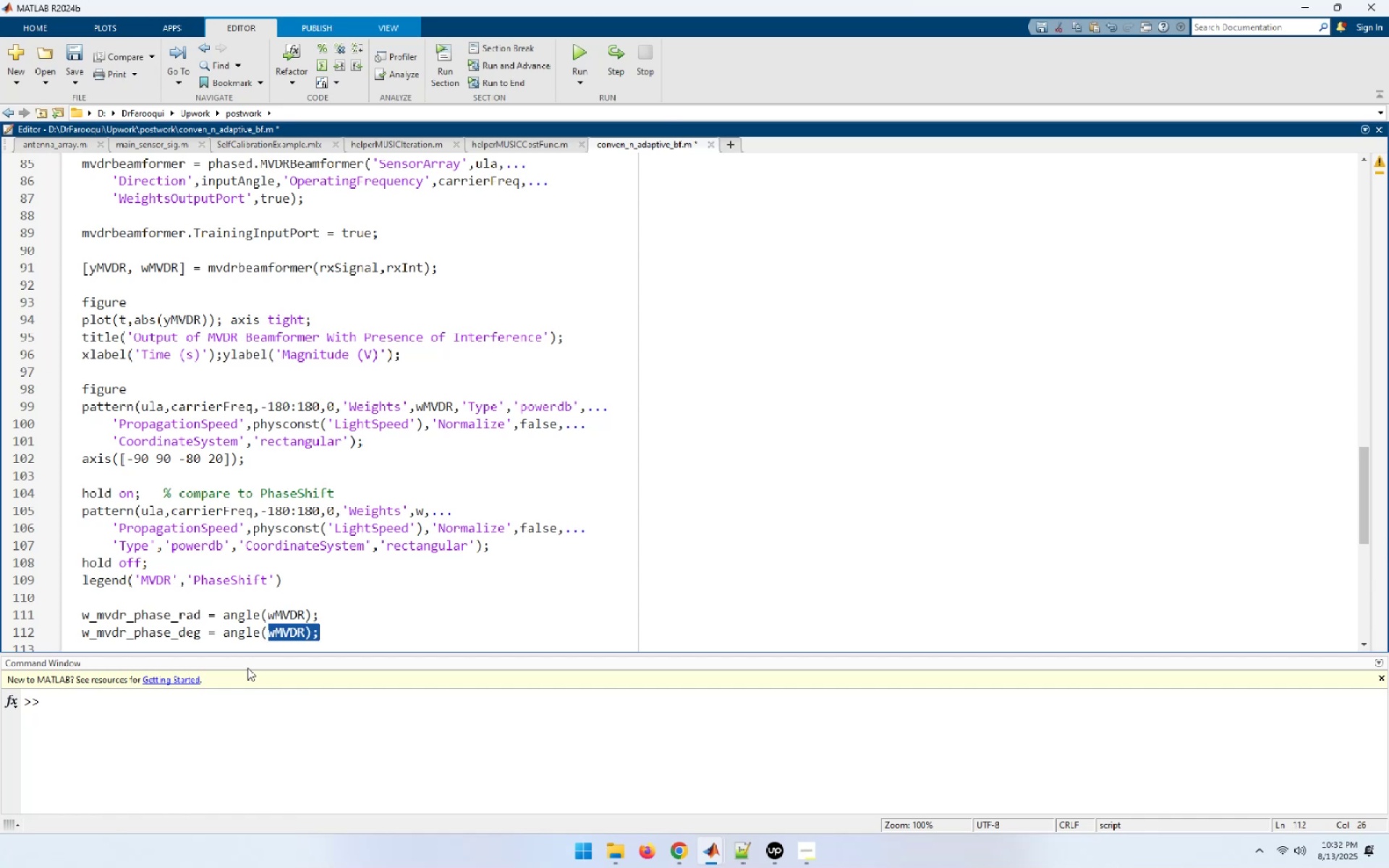 
key(Shift+ArrowLeft)
 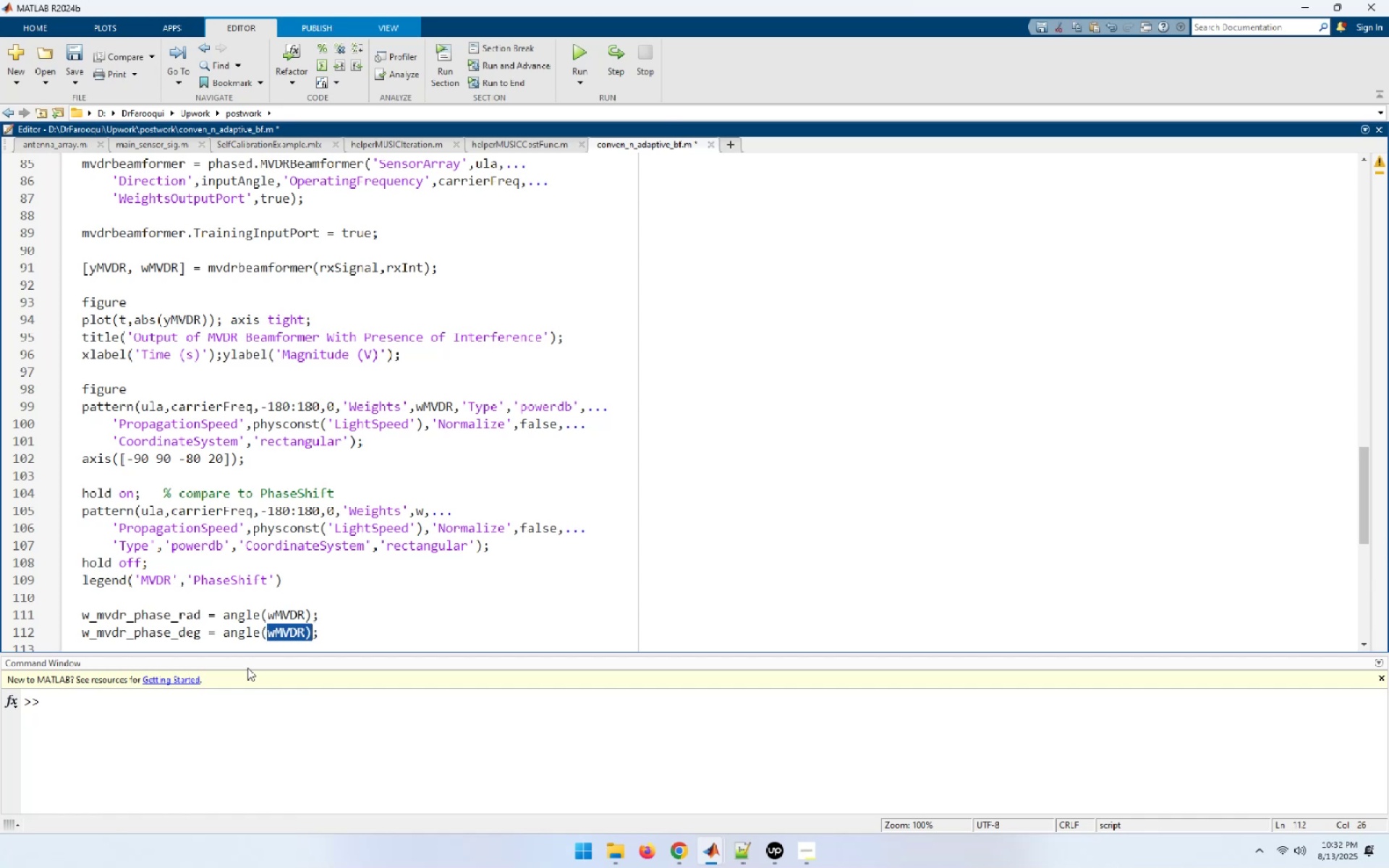 
key(Shift+ArrowLeft)
 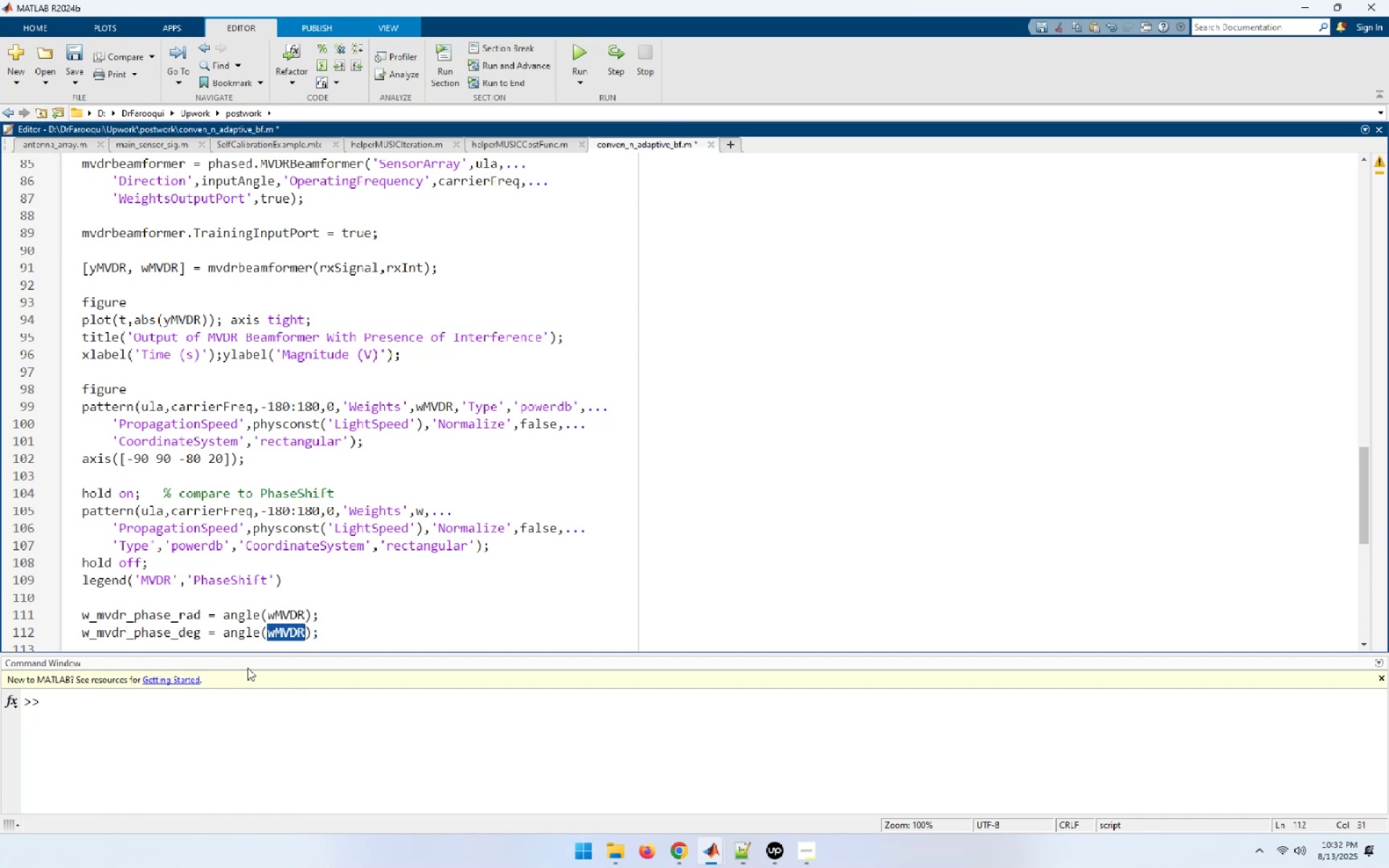 
key(Control+V)
 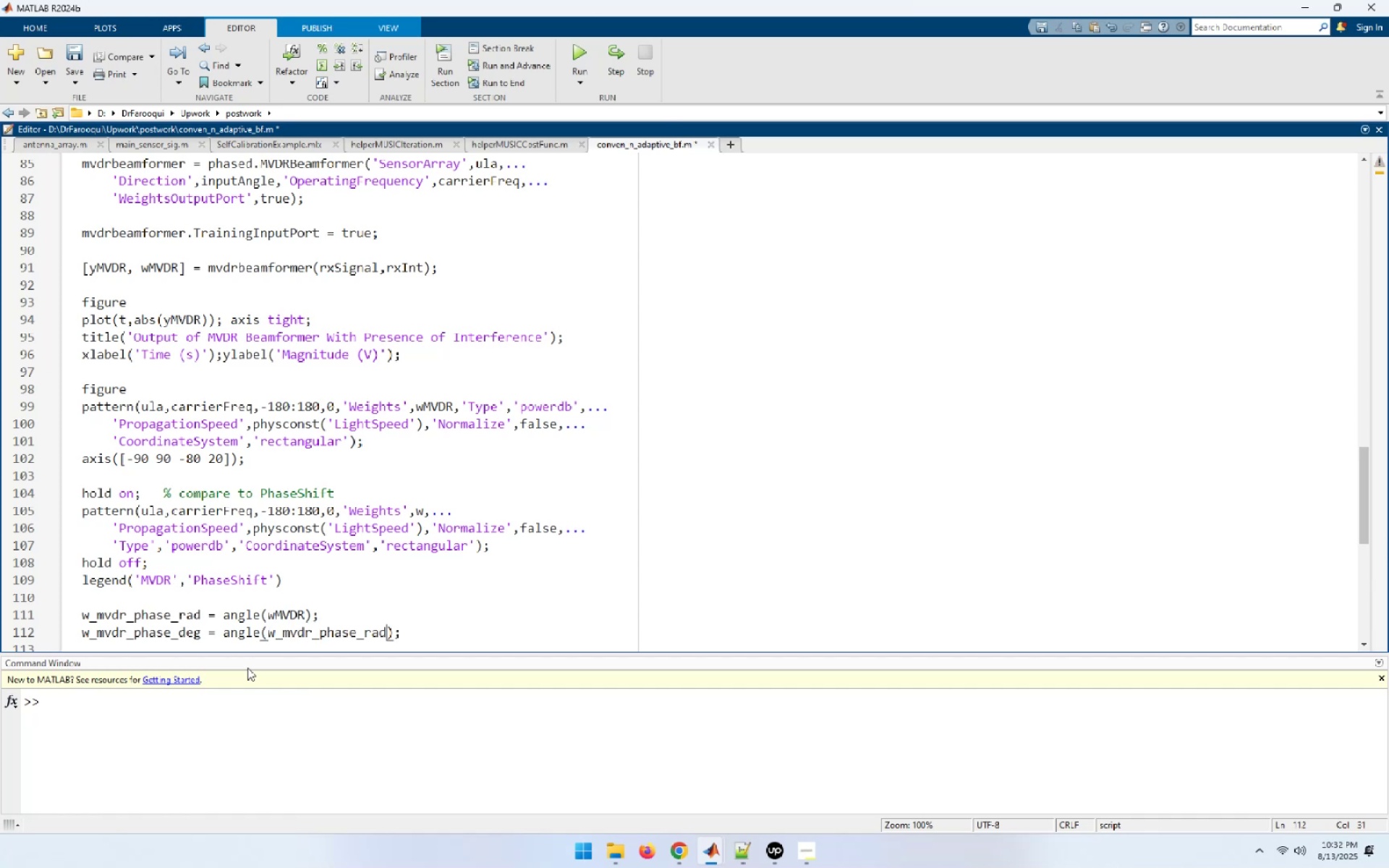 
hold_key(key=ArrowLeft, duration=1.02)
 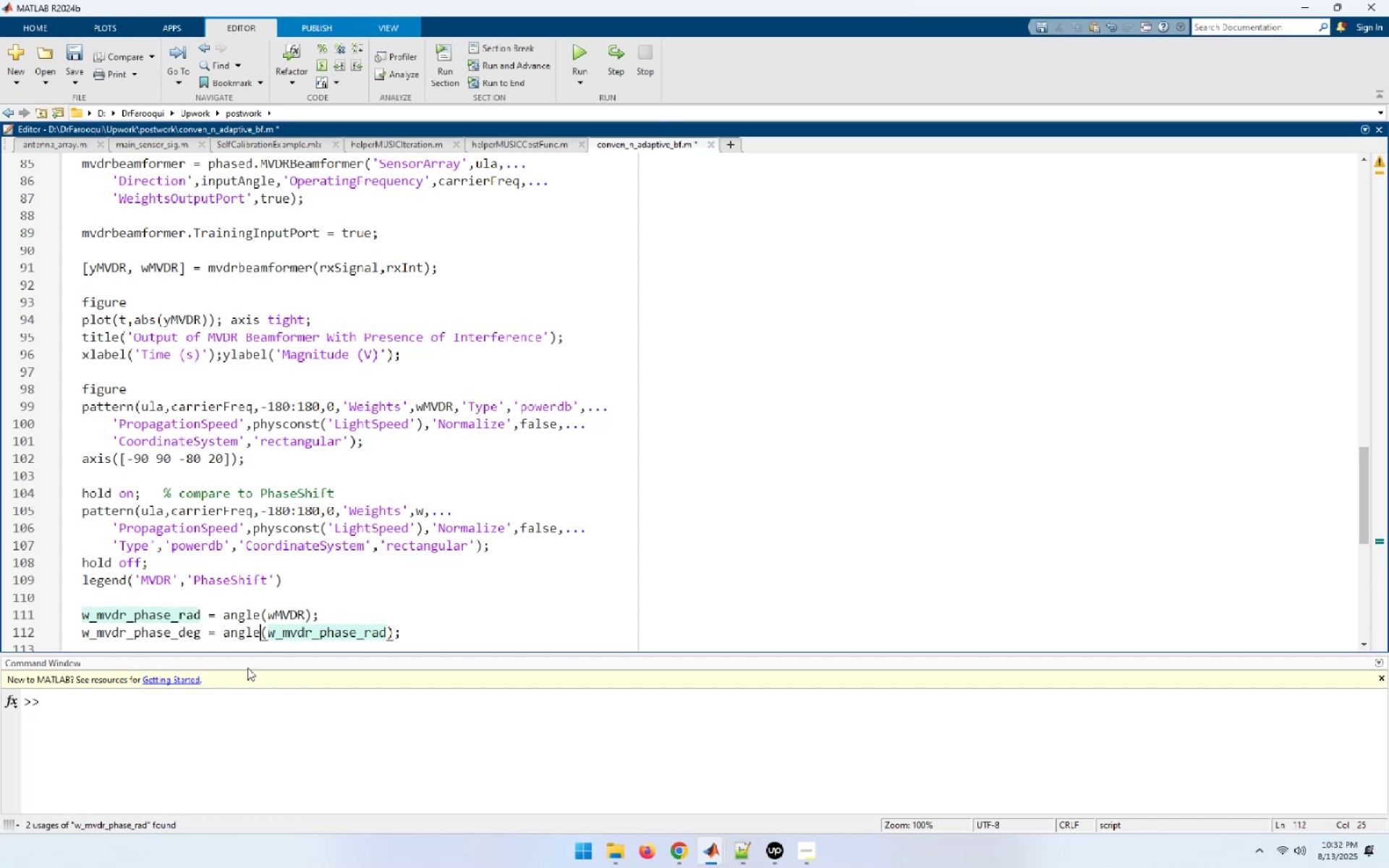 
key(Backspace)
key(Backspace)
key(Backspace)
key(Backspace)
key(Backspace)
type(deg)
key(Backspace)
key(Backspace)
key(Backspace)
type(rad2deg)
 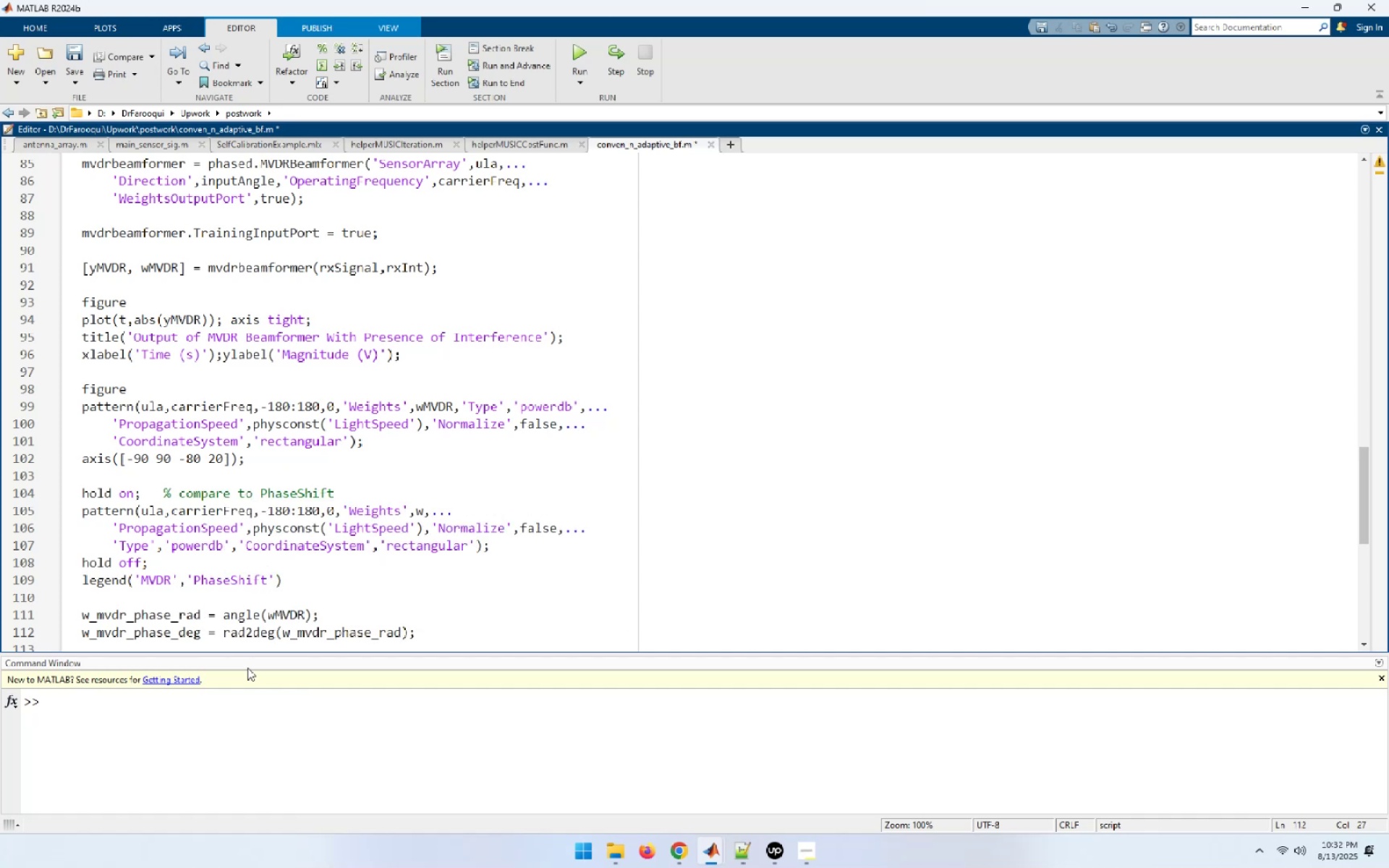 
type([End])
key(NumpadEnter)
type(figure, plot()
 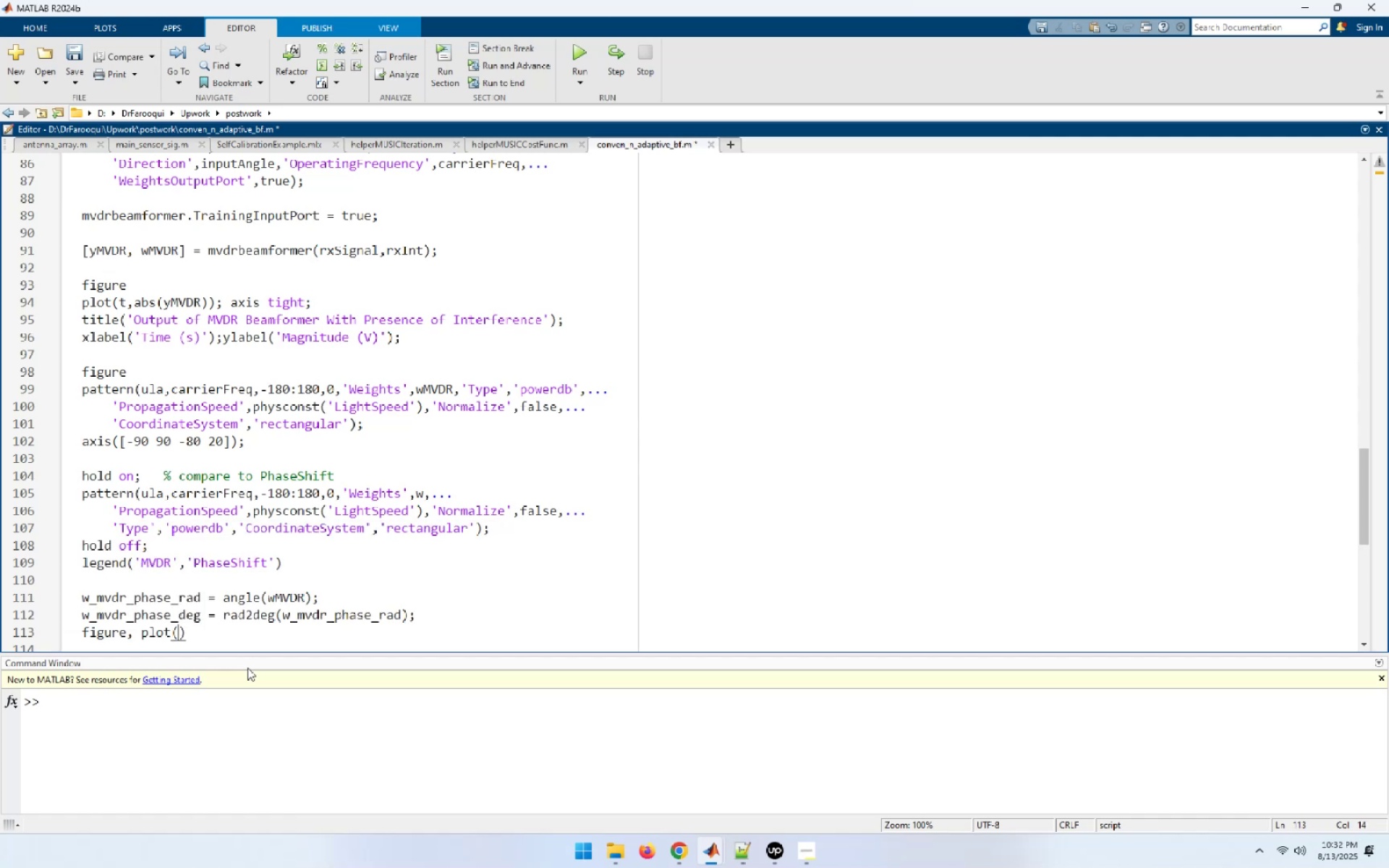 
key(ArrowUp)
 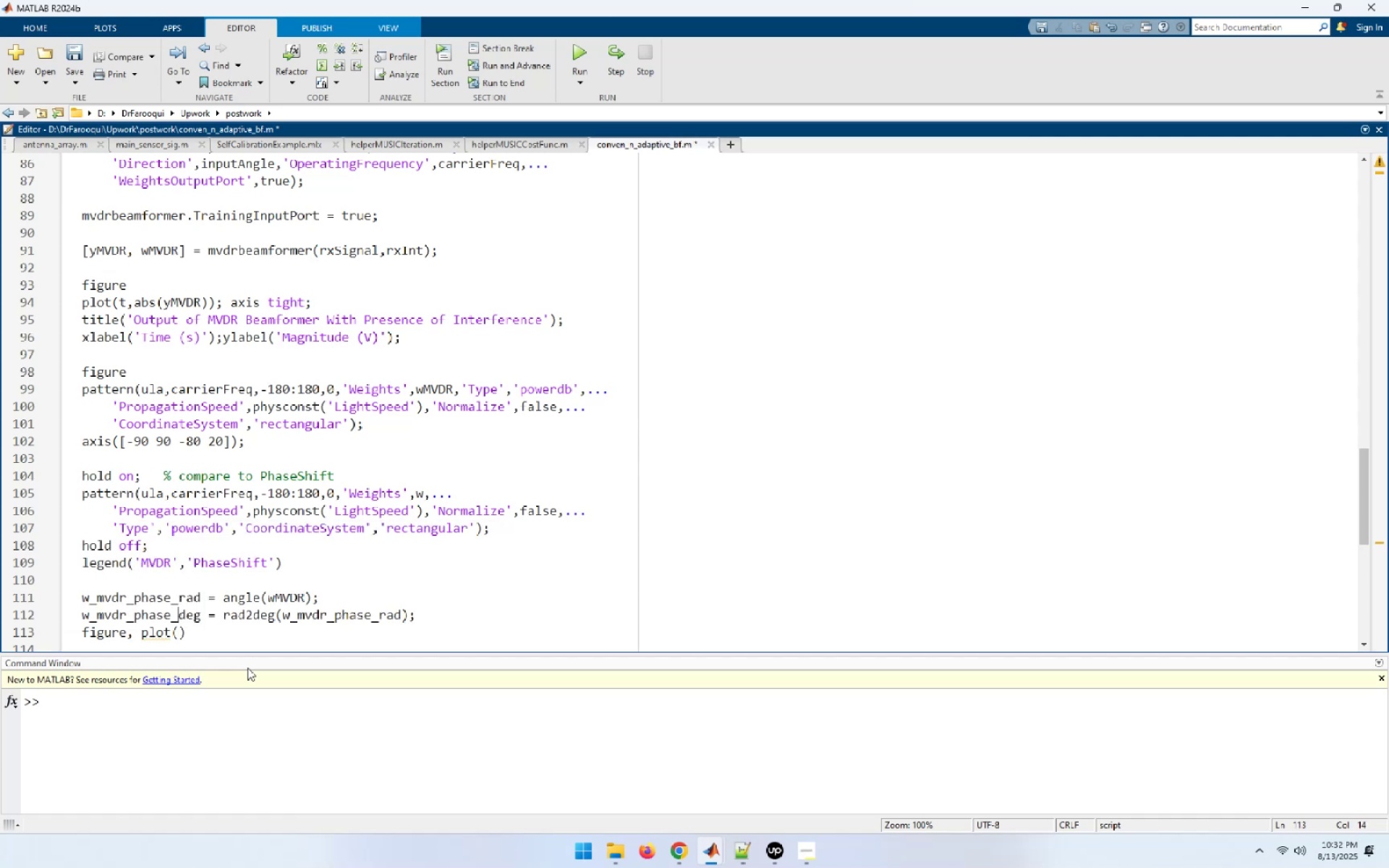 
key(ArrowRight)
 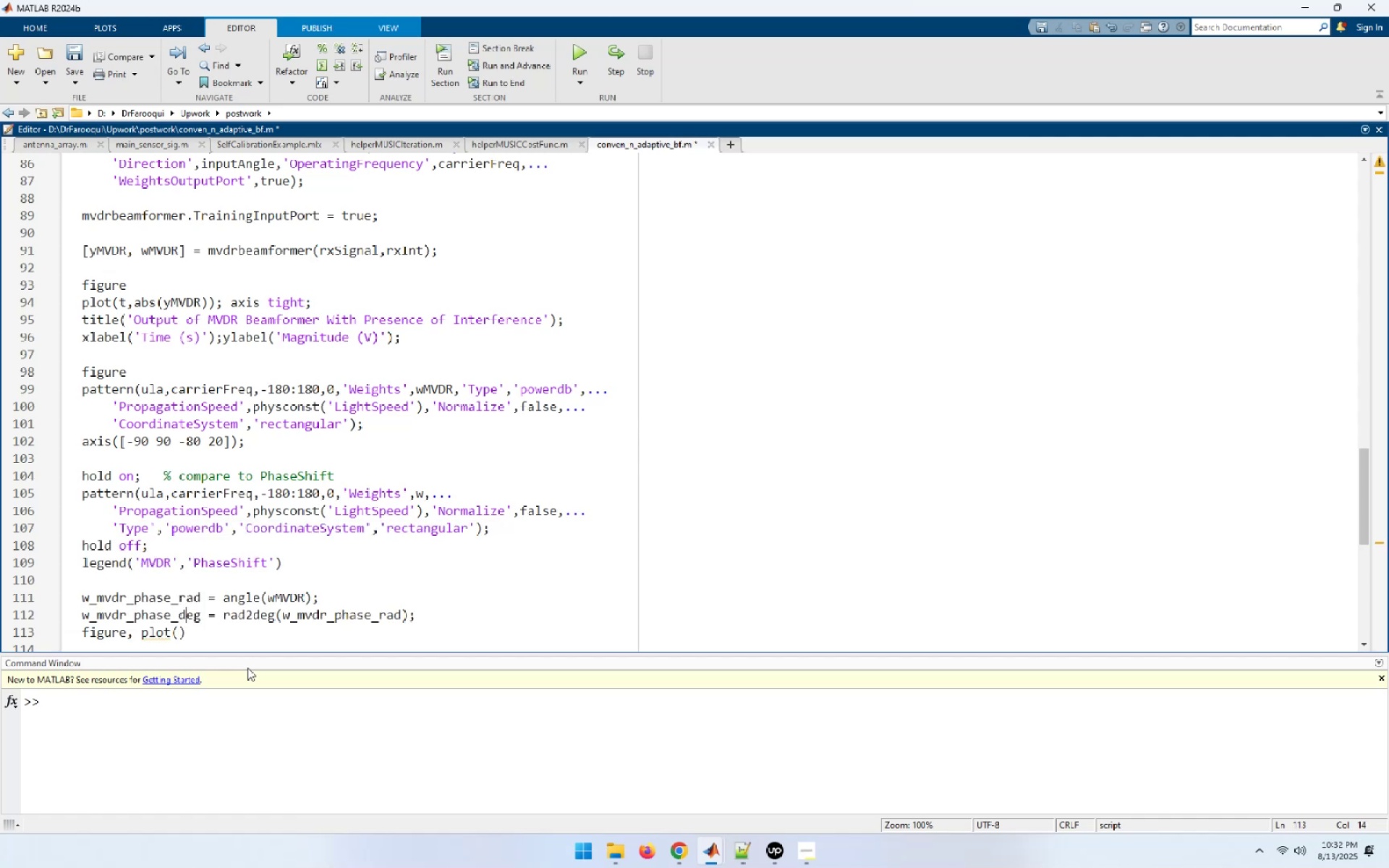 
key(ArrowRight)
 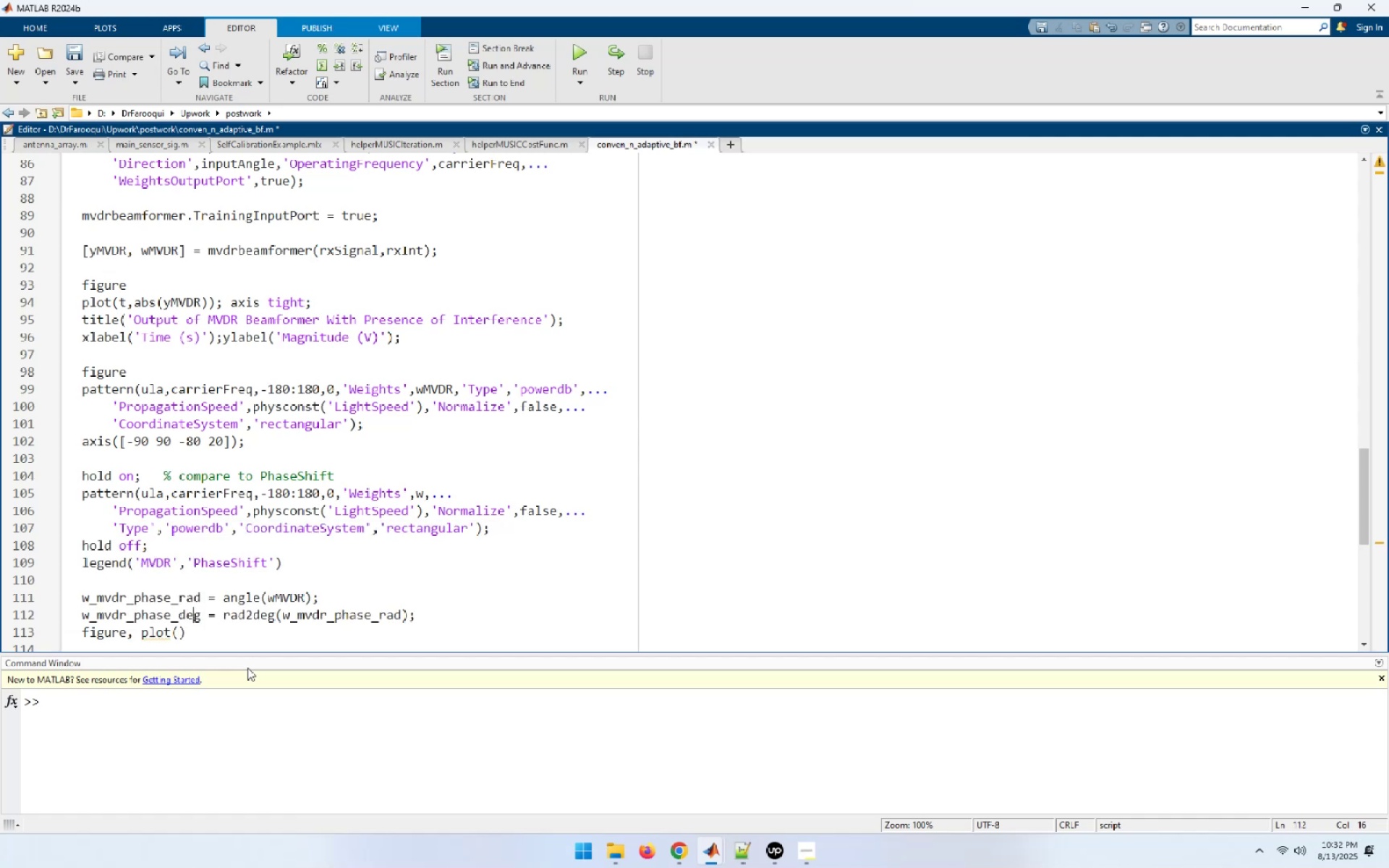 
key(ArrowRight)
 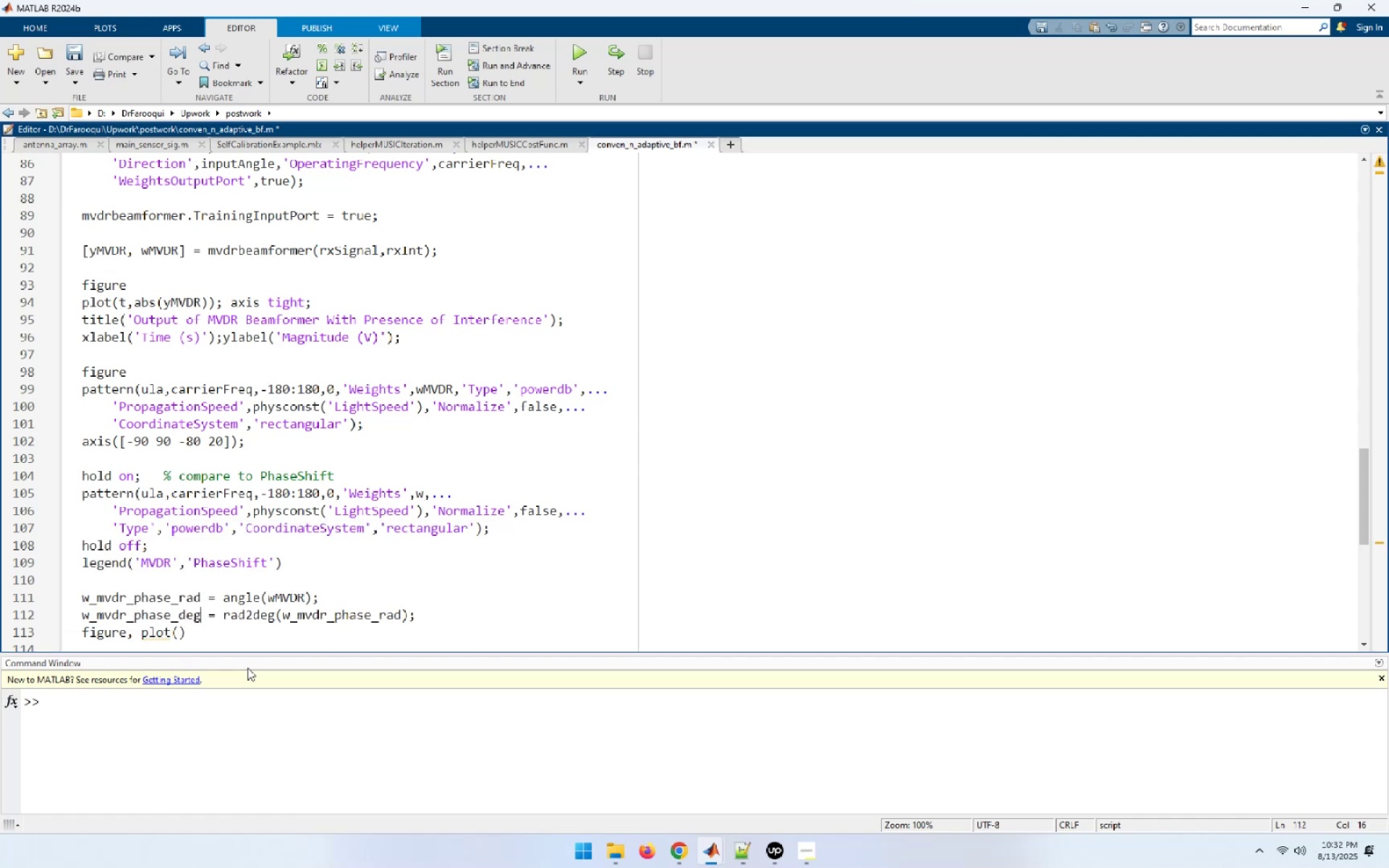 
key(Shift+Home)
 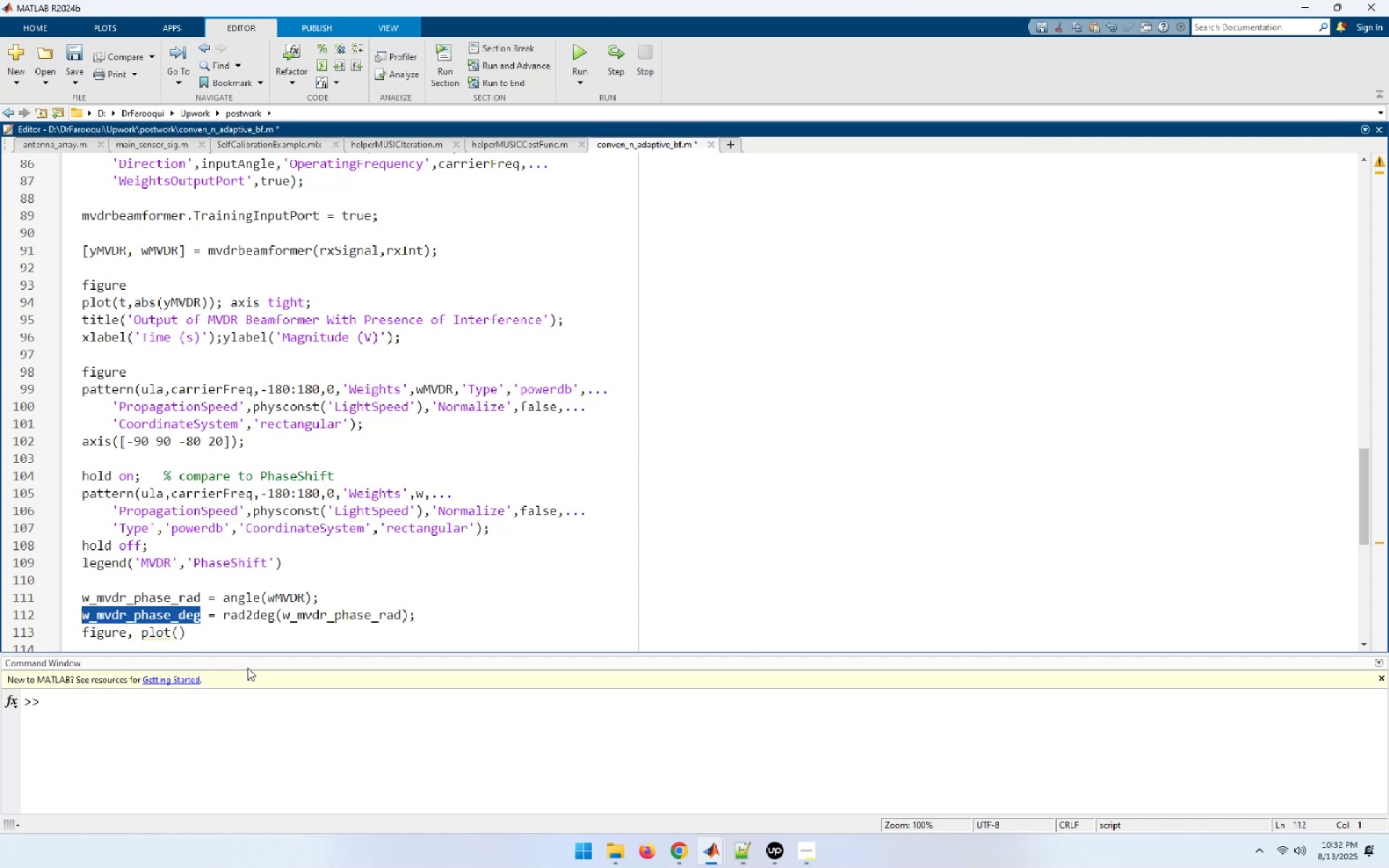 
key(Control+C)
 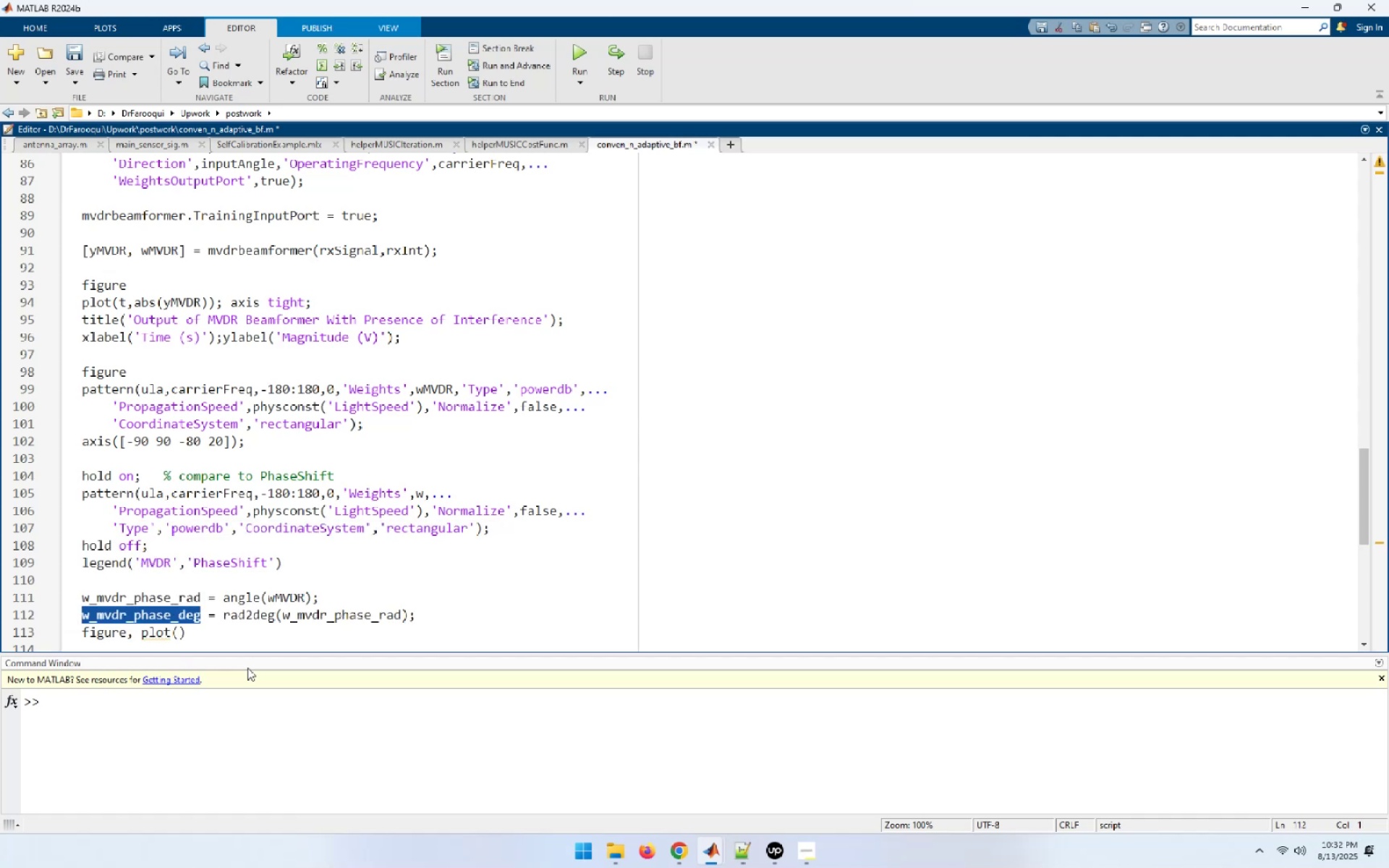 
key(ArrowDown)
 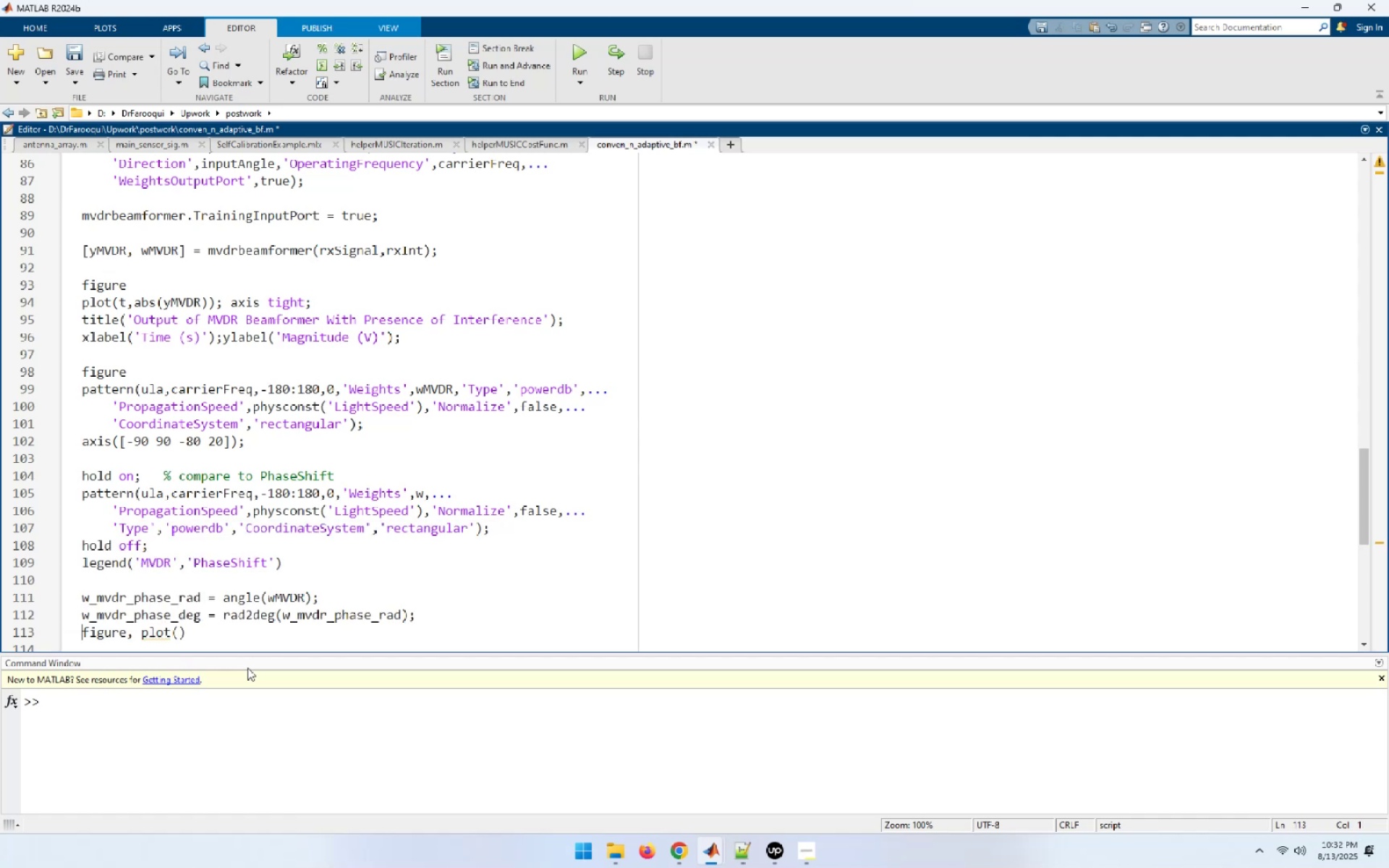 
key(End)
 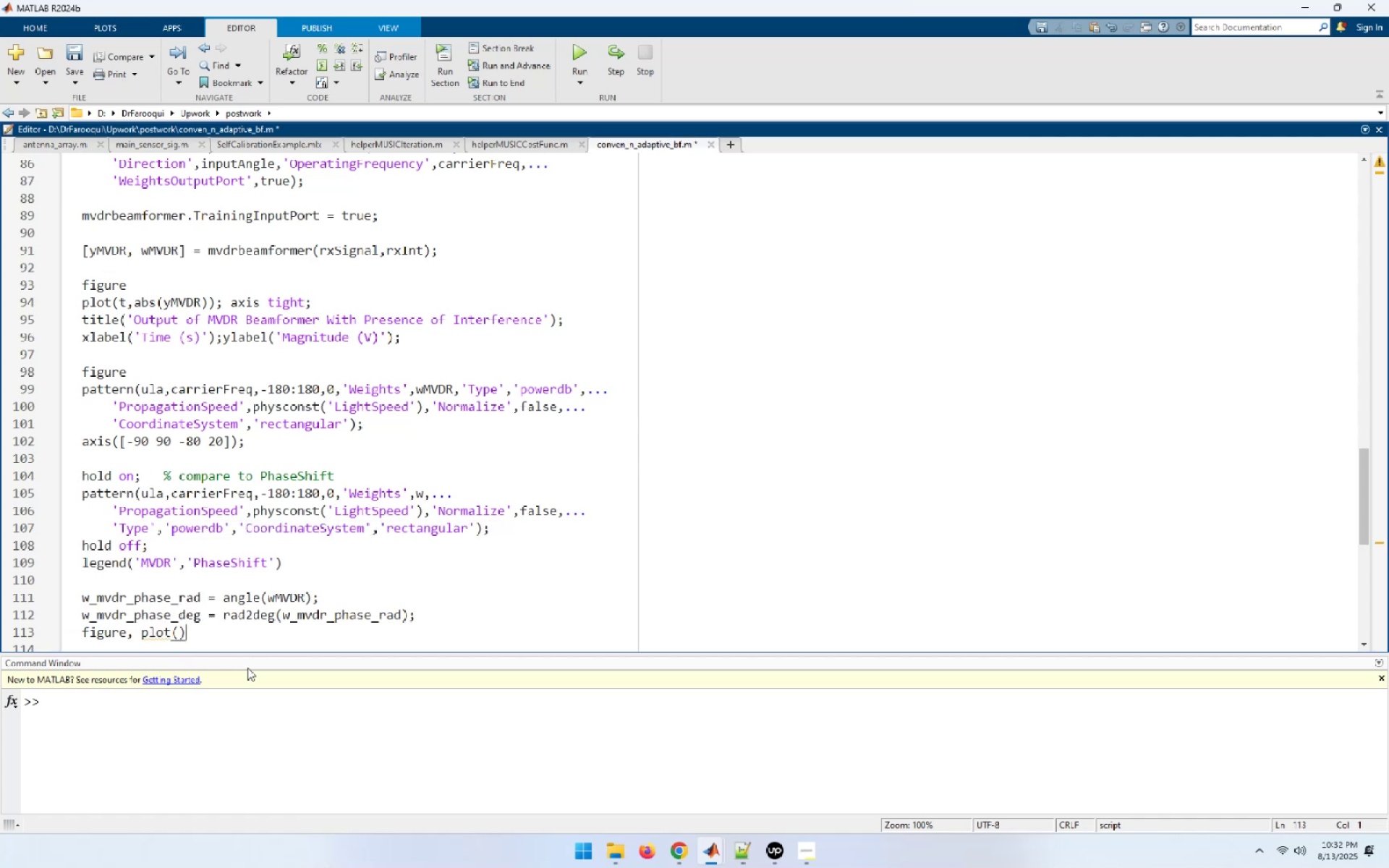 
key(ArrowLeft)
 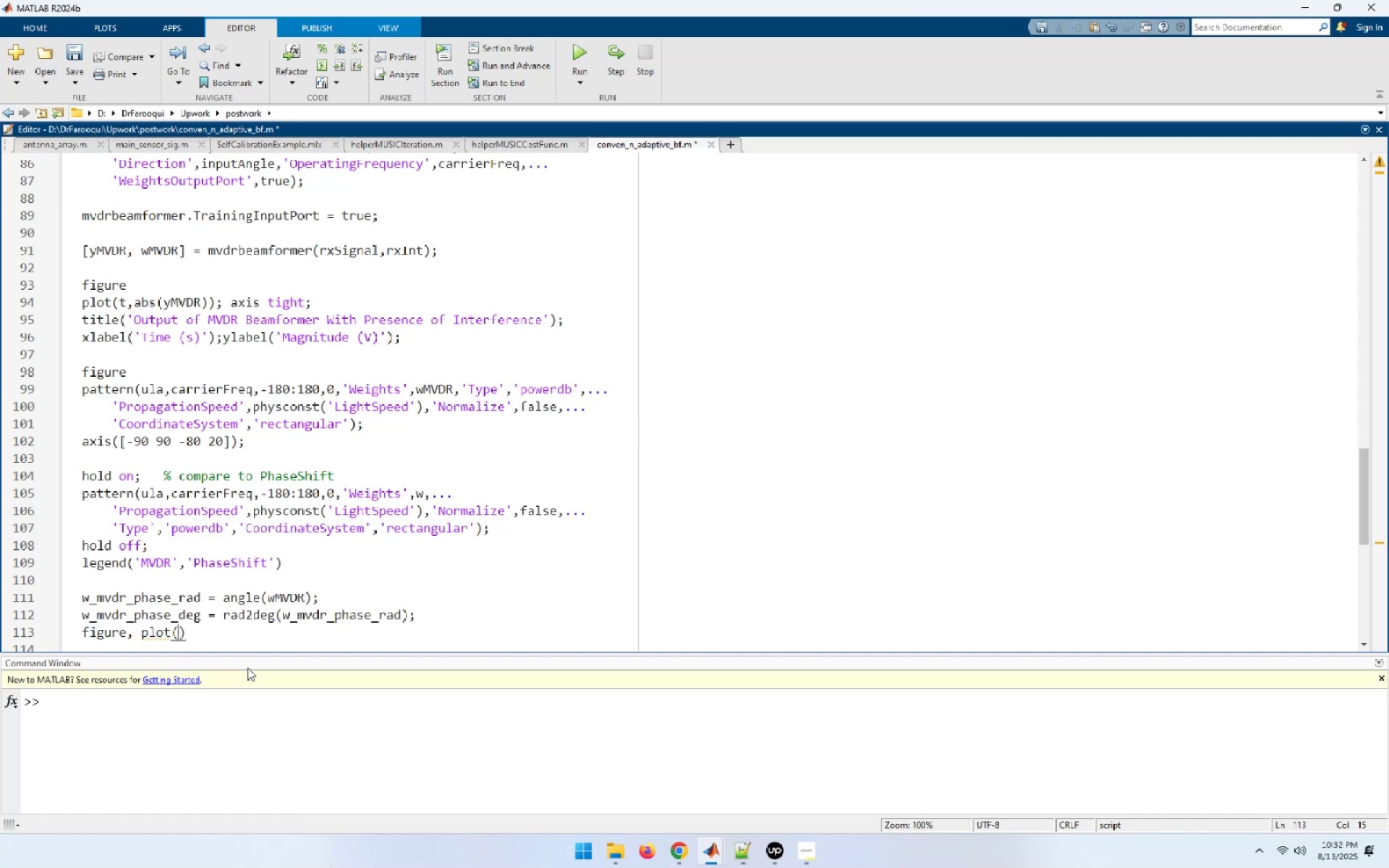 
key(Control+ControlLeft)
 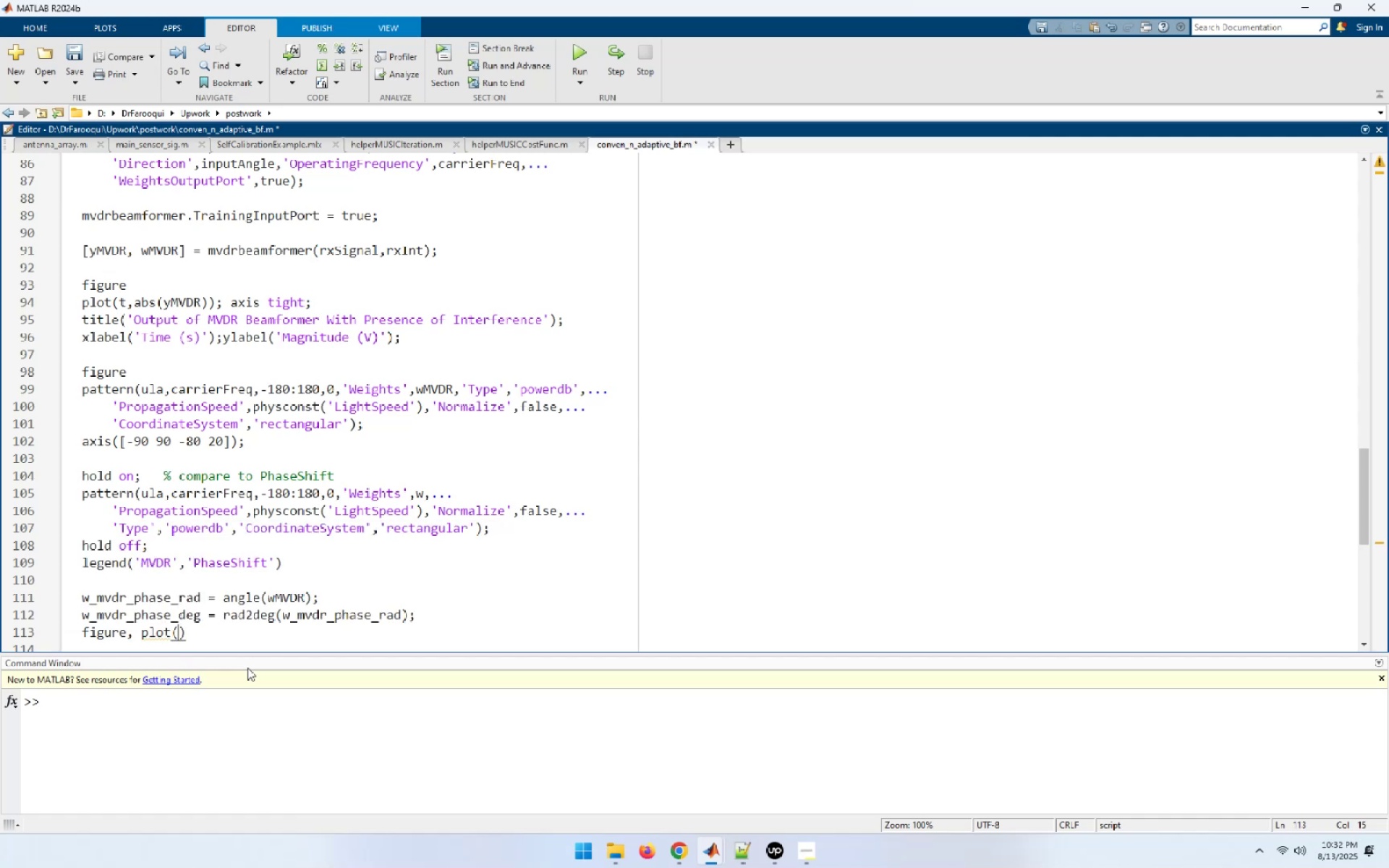 
key(Control+V)
 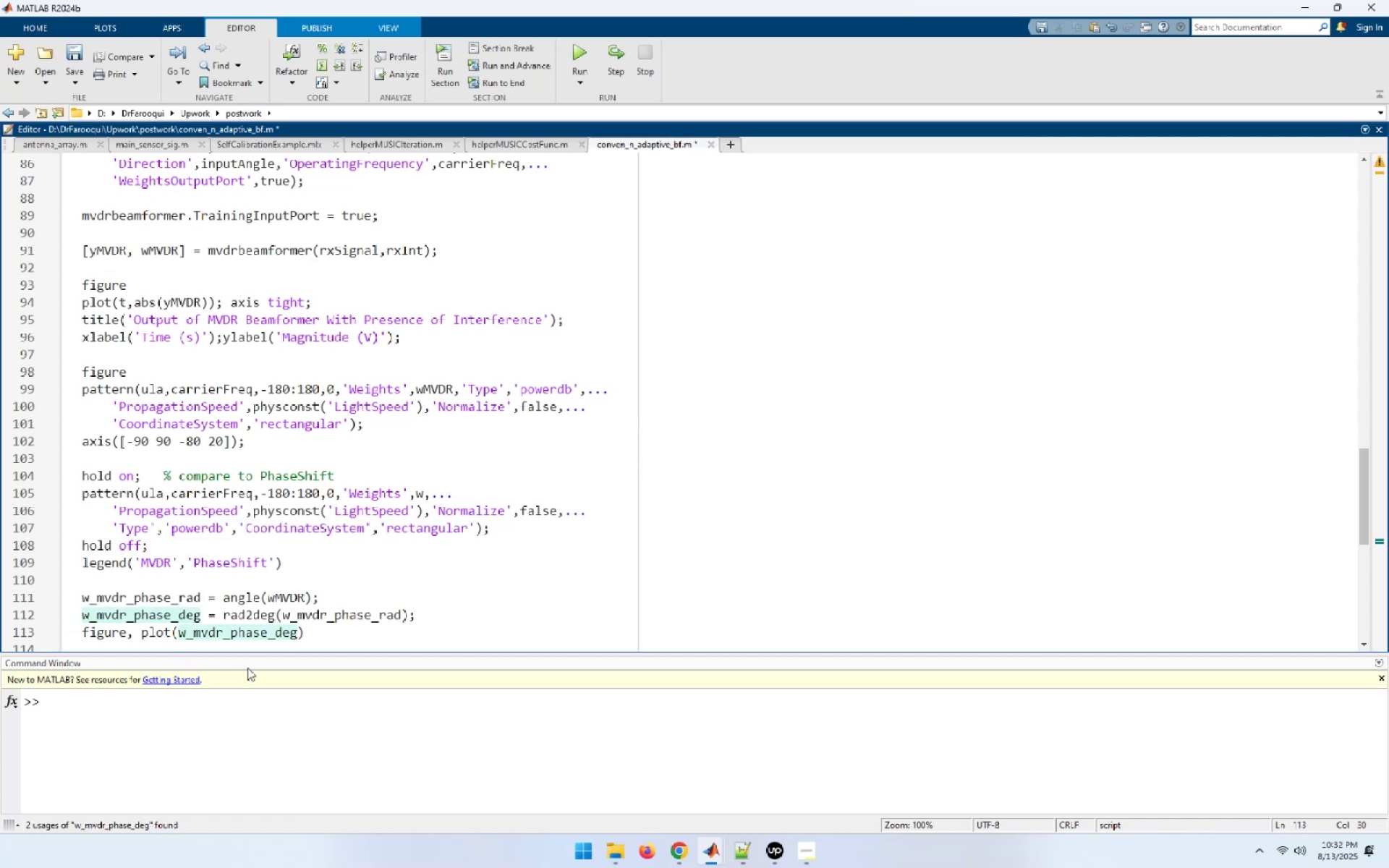 
key(F5)
 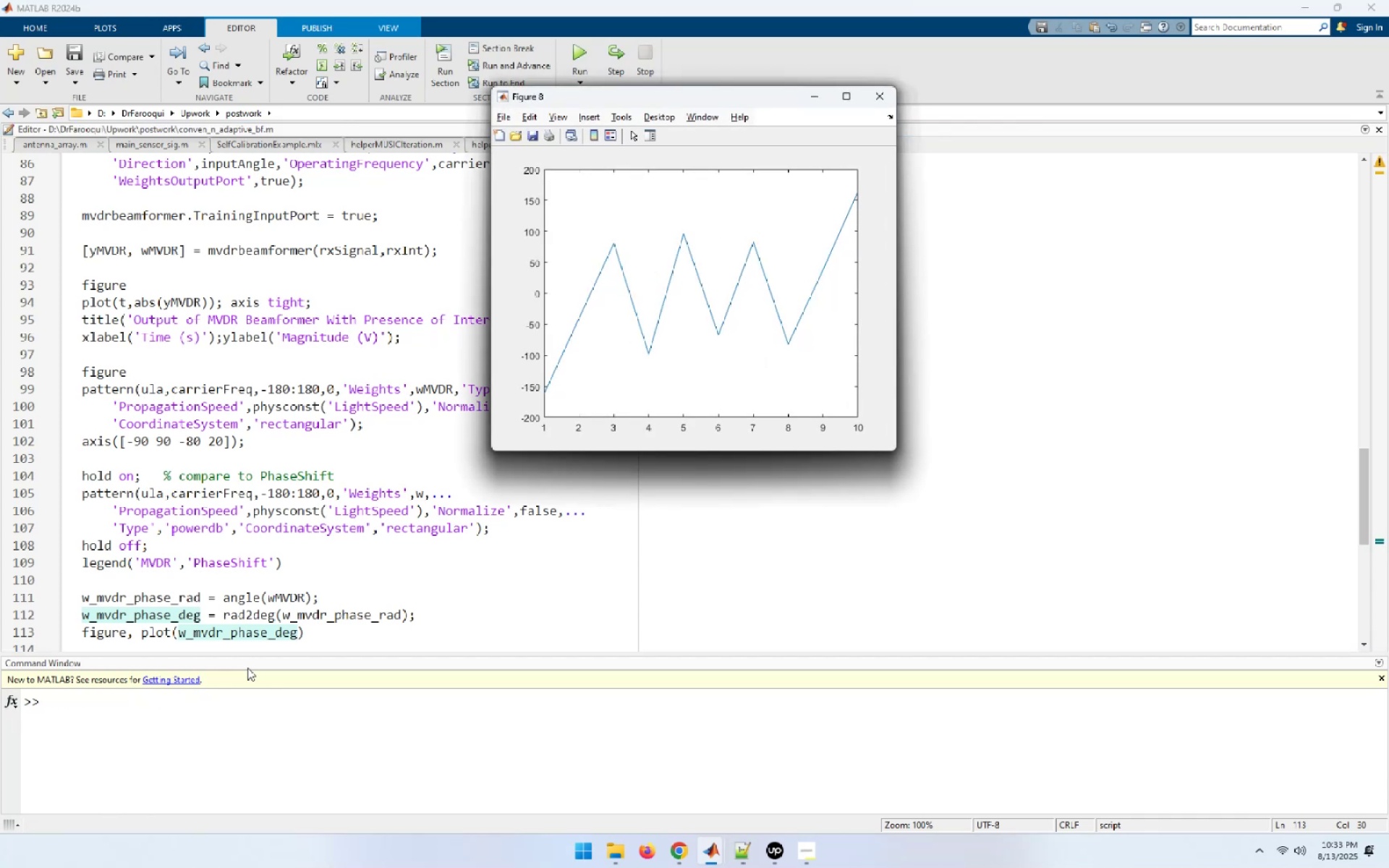 
wait(16.15)
 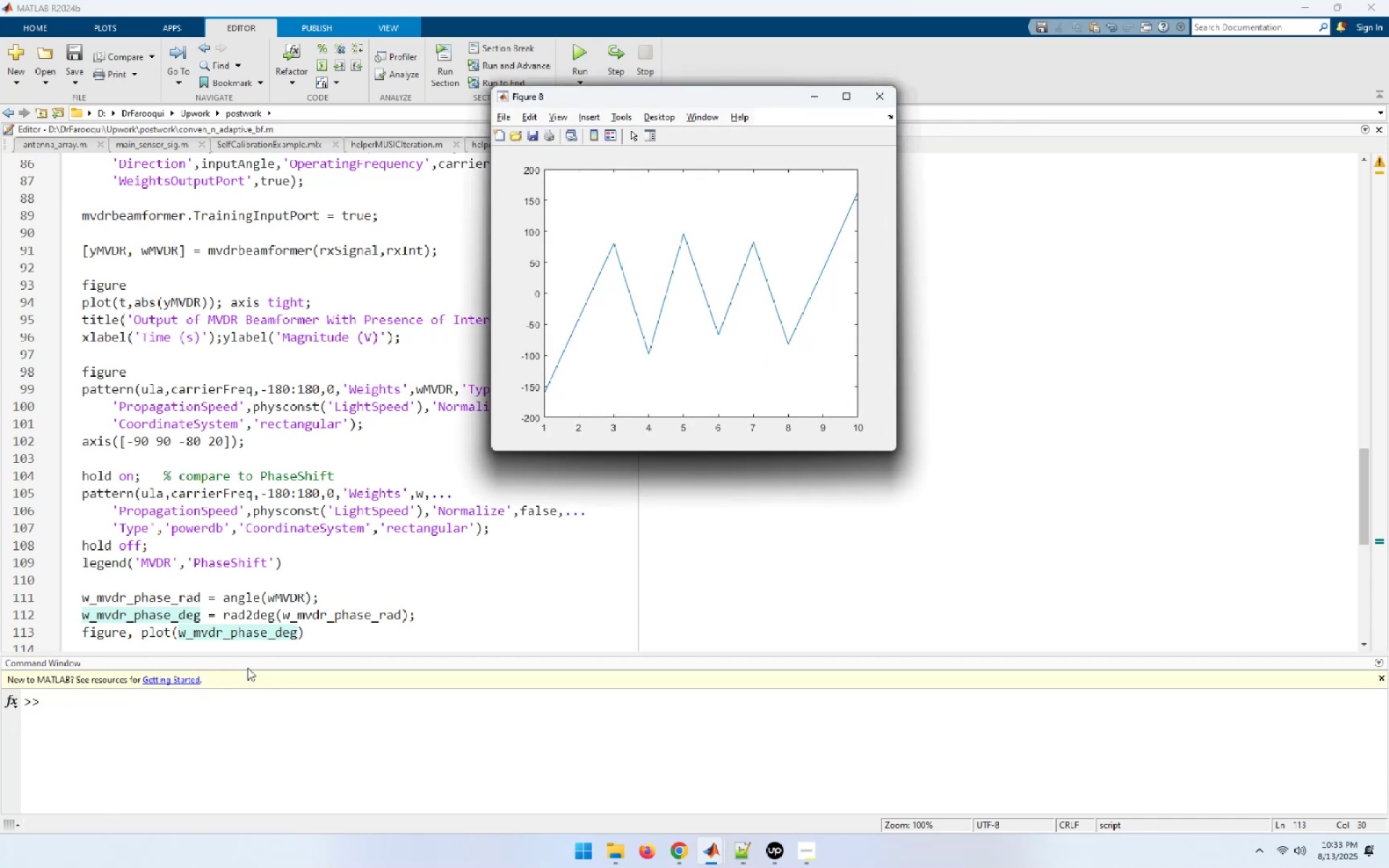 
left_click([298, 636])
 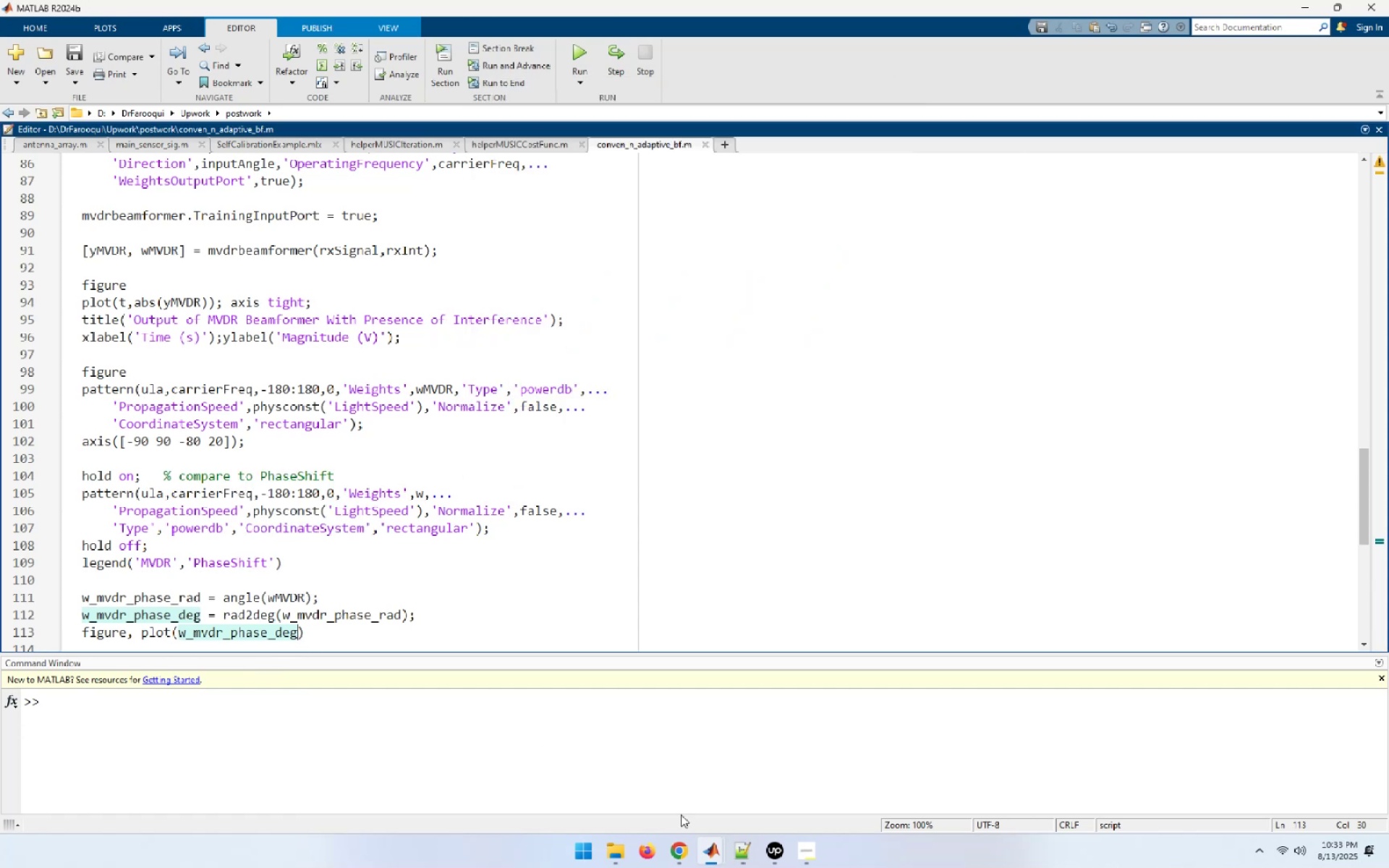 
key(Comma)
 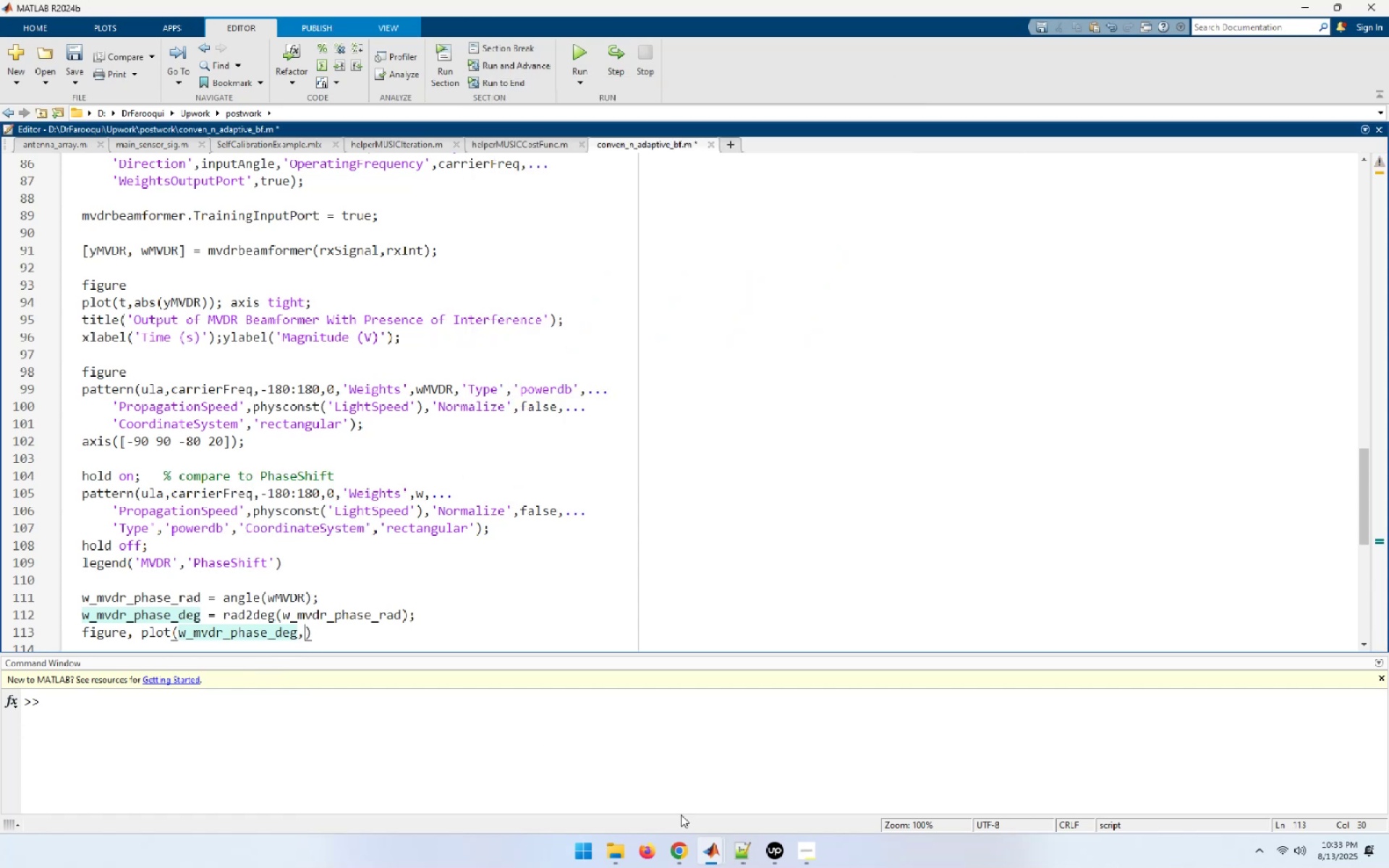 
key(Quote)
 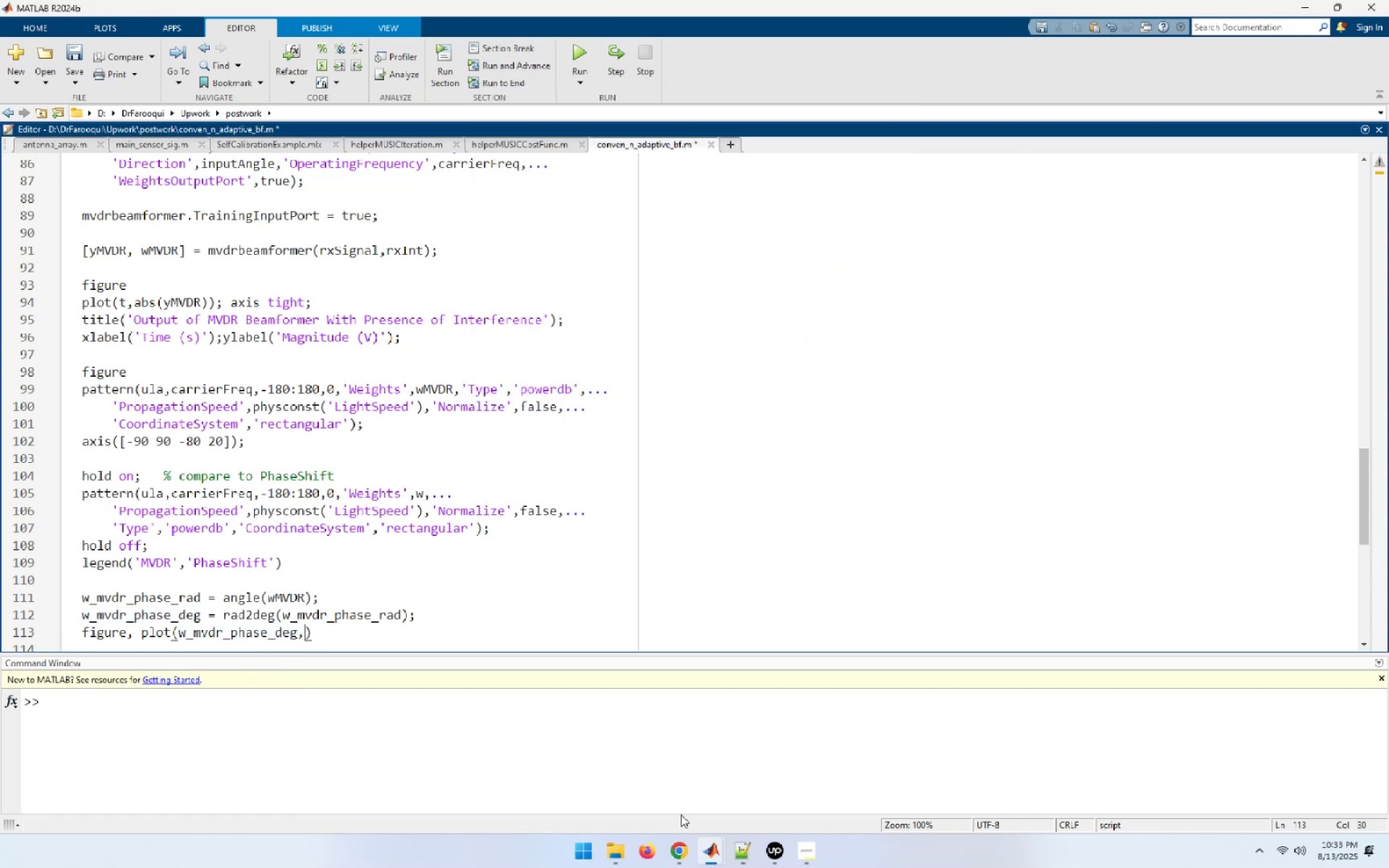 
key(Quote)
 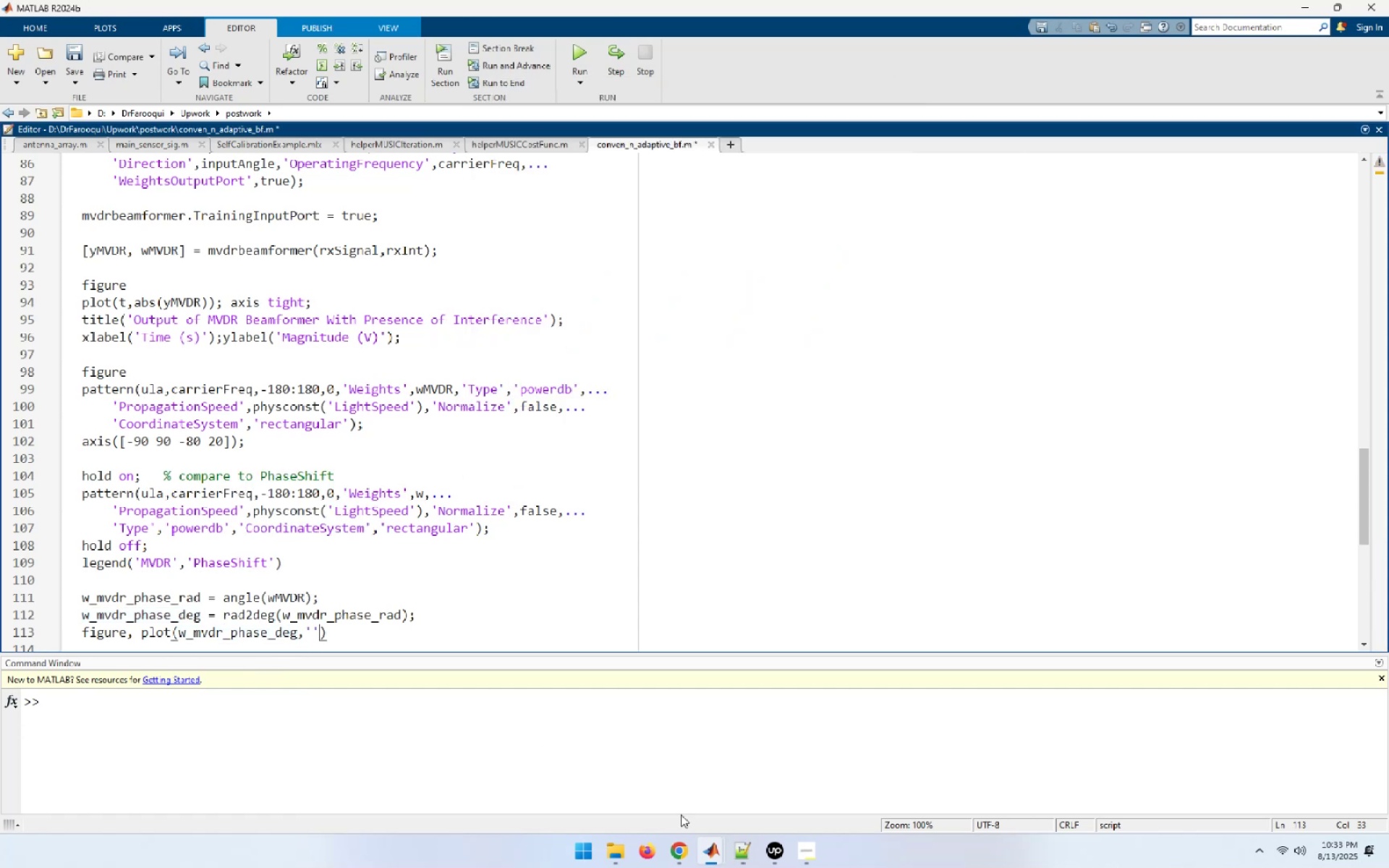 
key(ArrowLeft)
 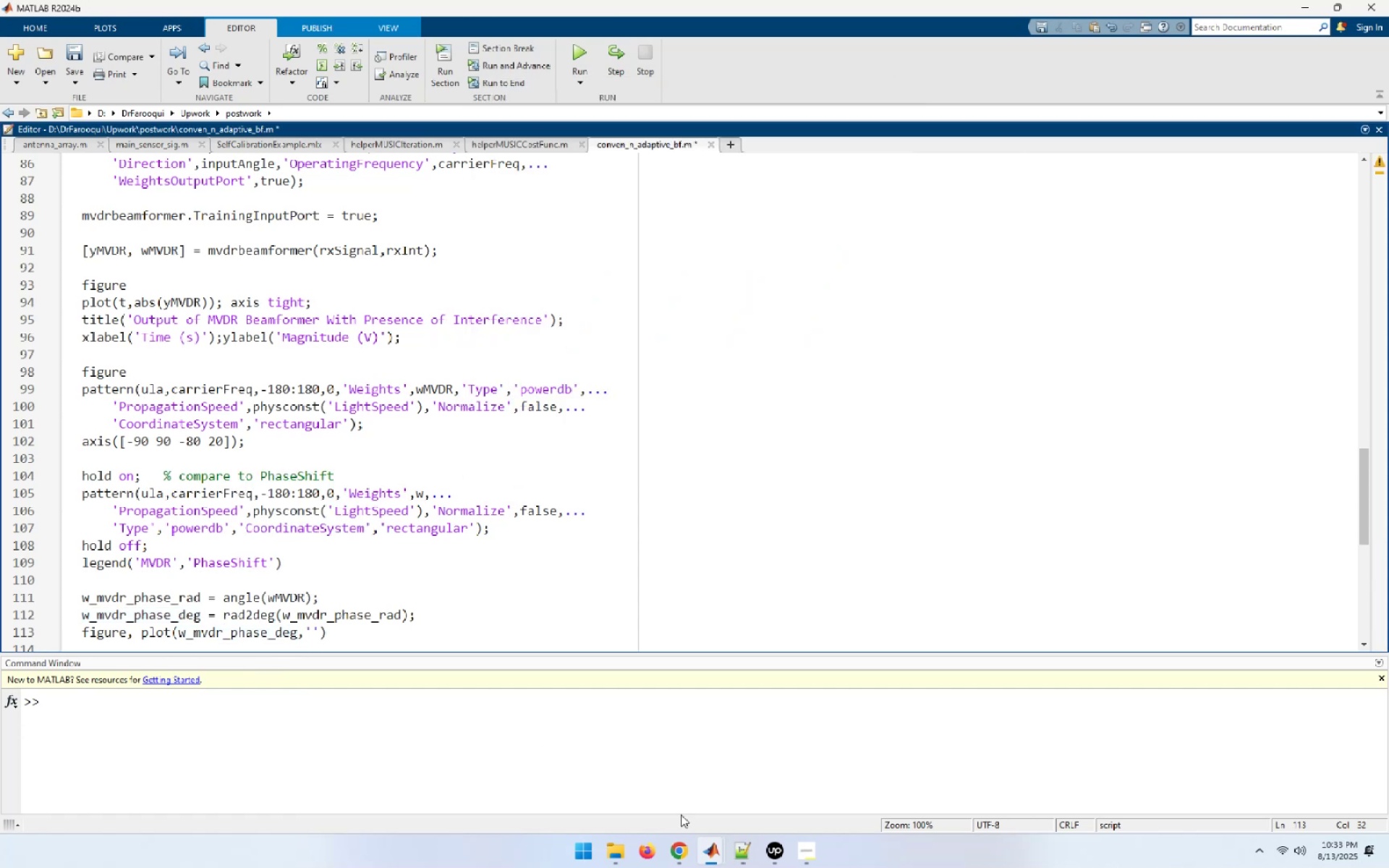 
key(Minus)
 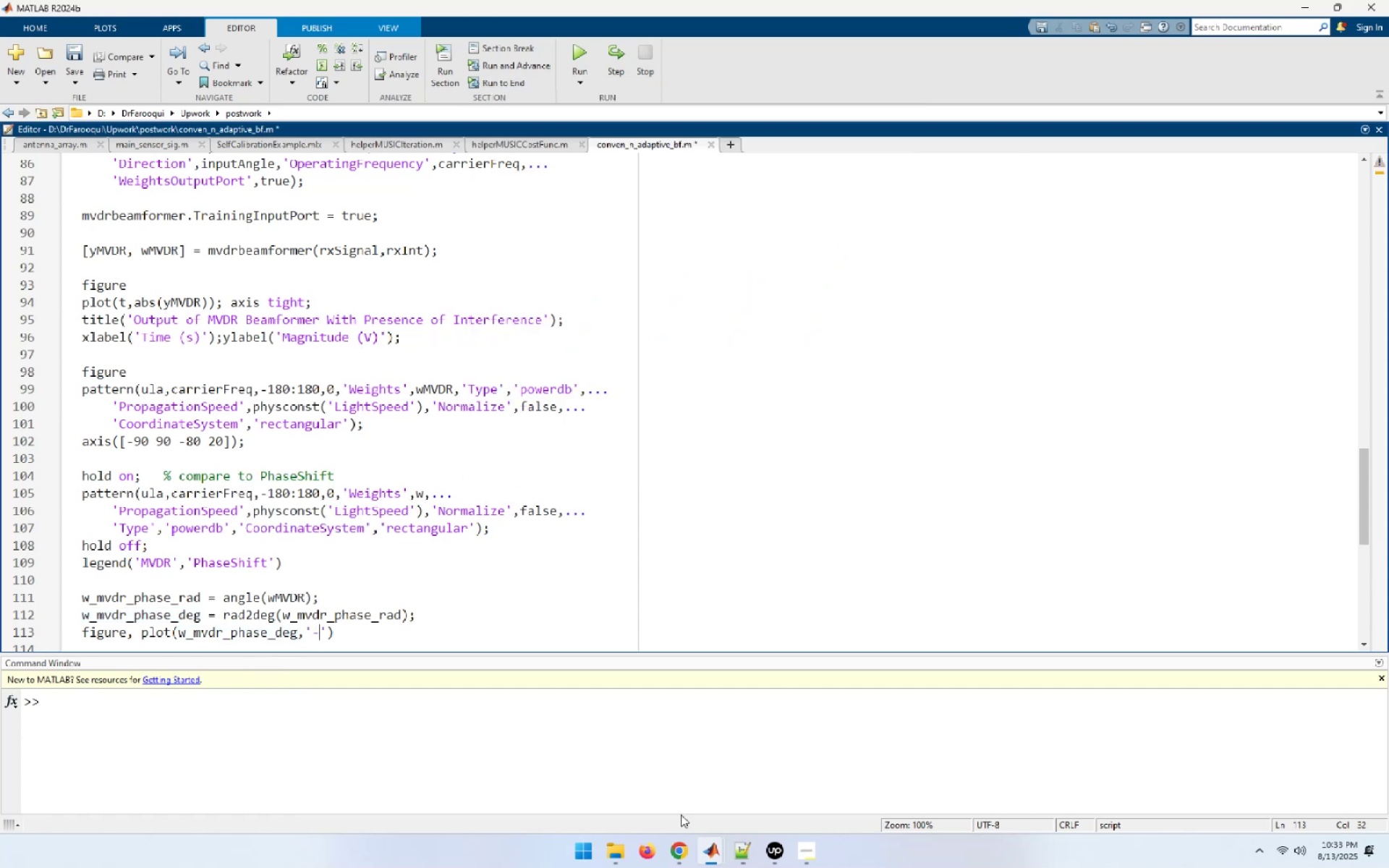 
key(0)
 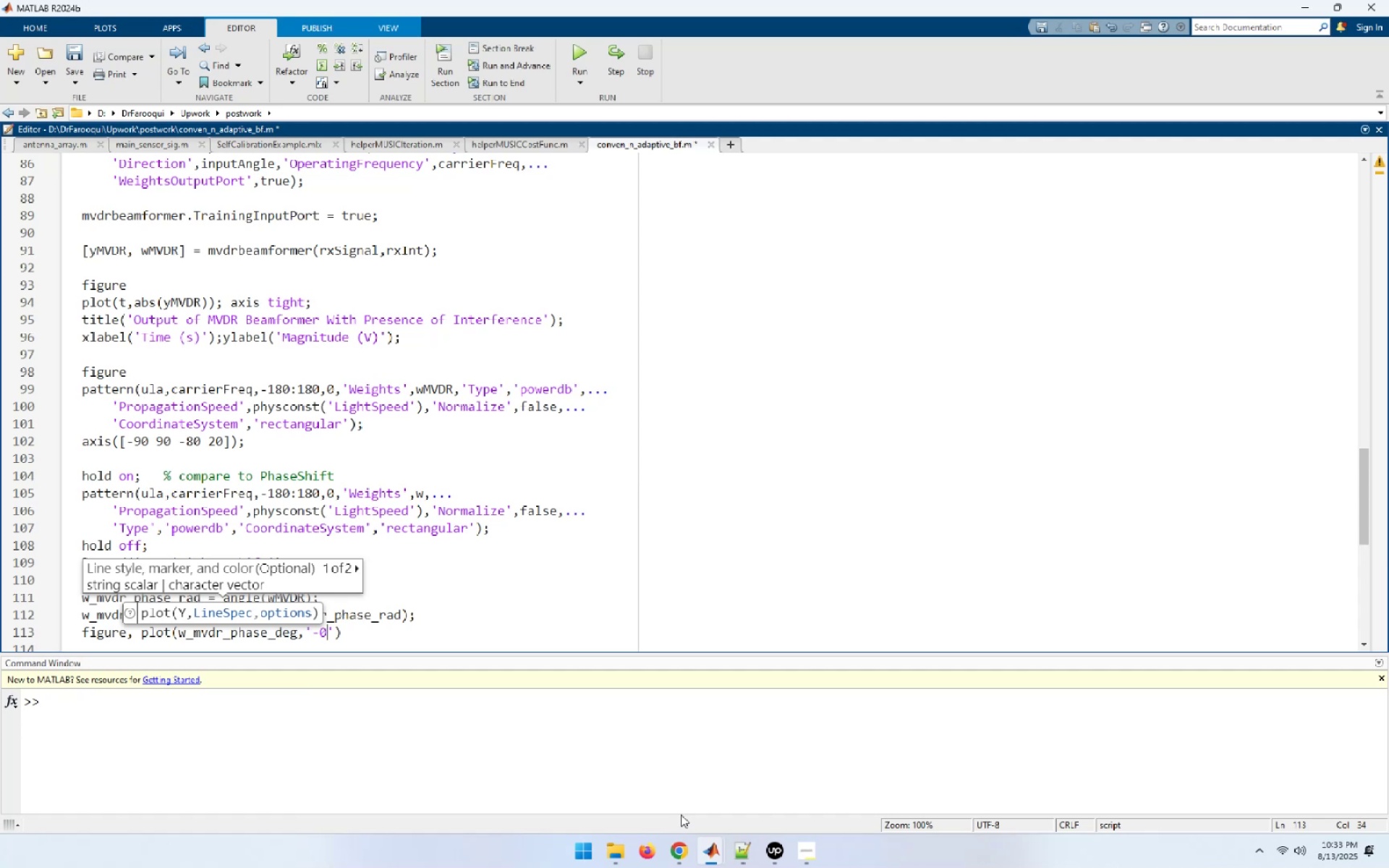 
key(Backspace)
 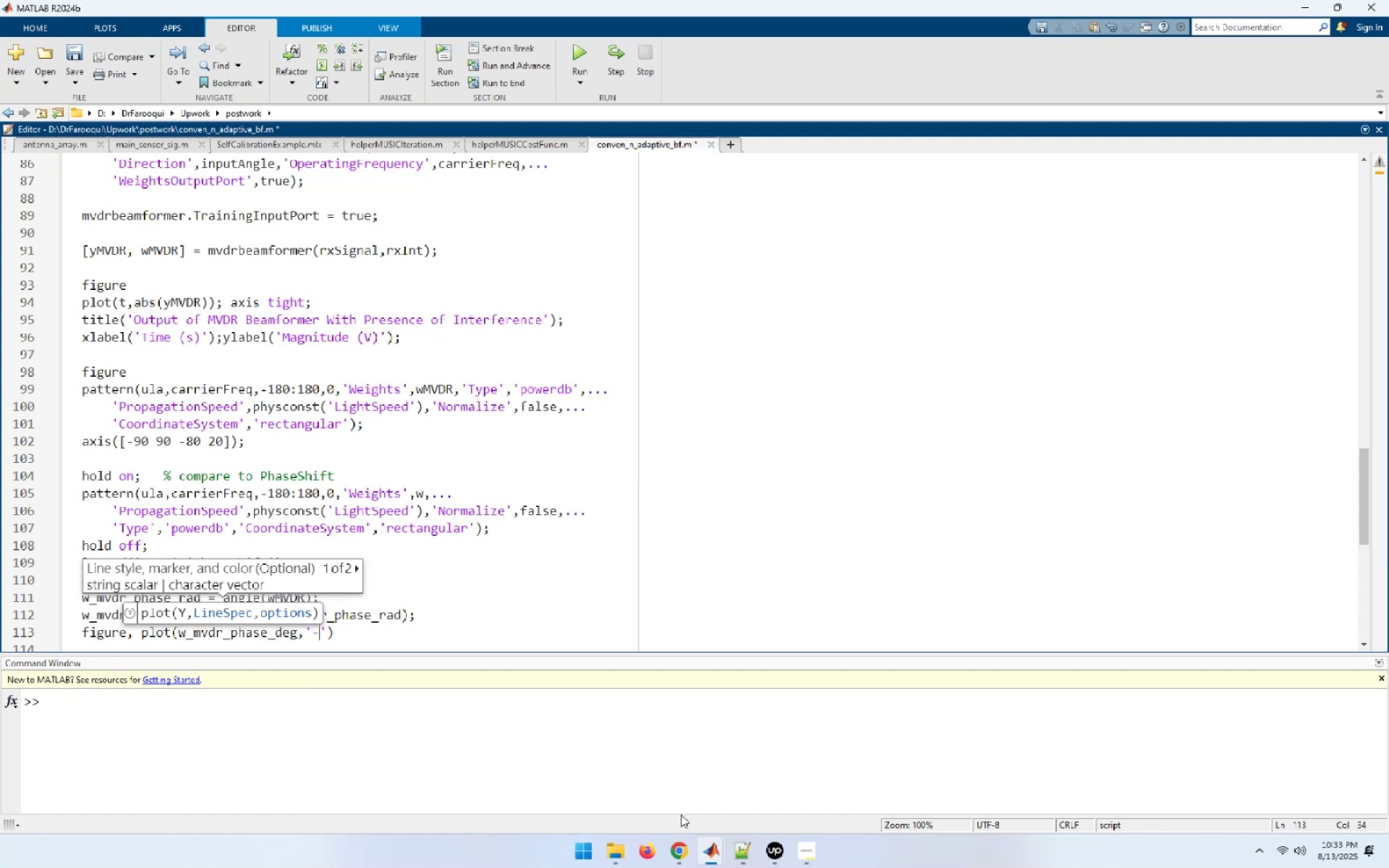 
key(O)
 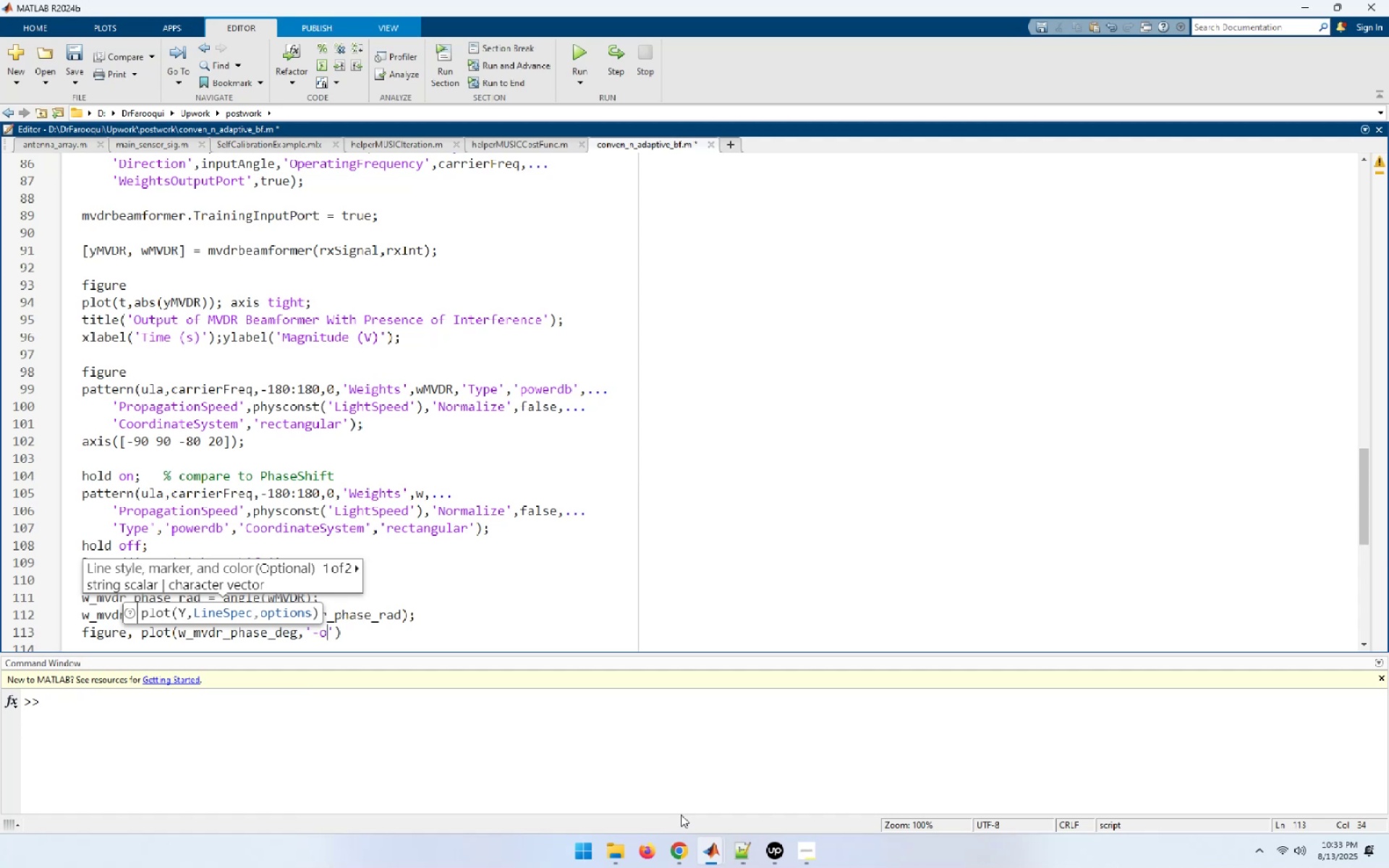 
key(ArrowRight)
 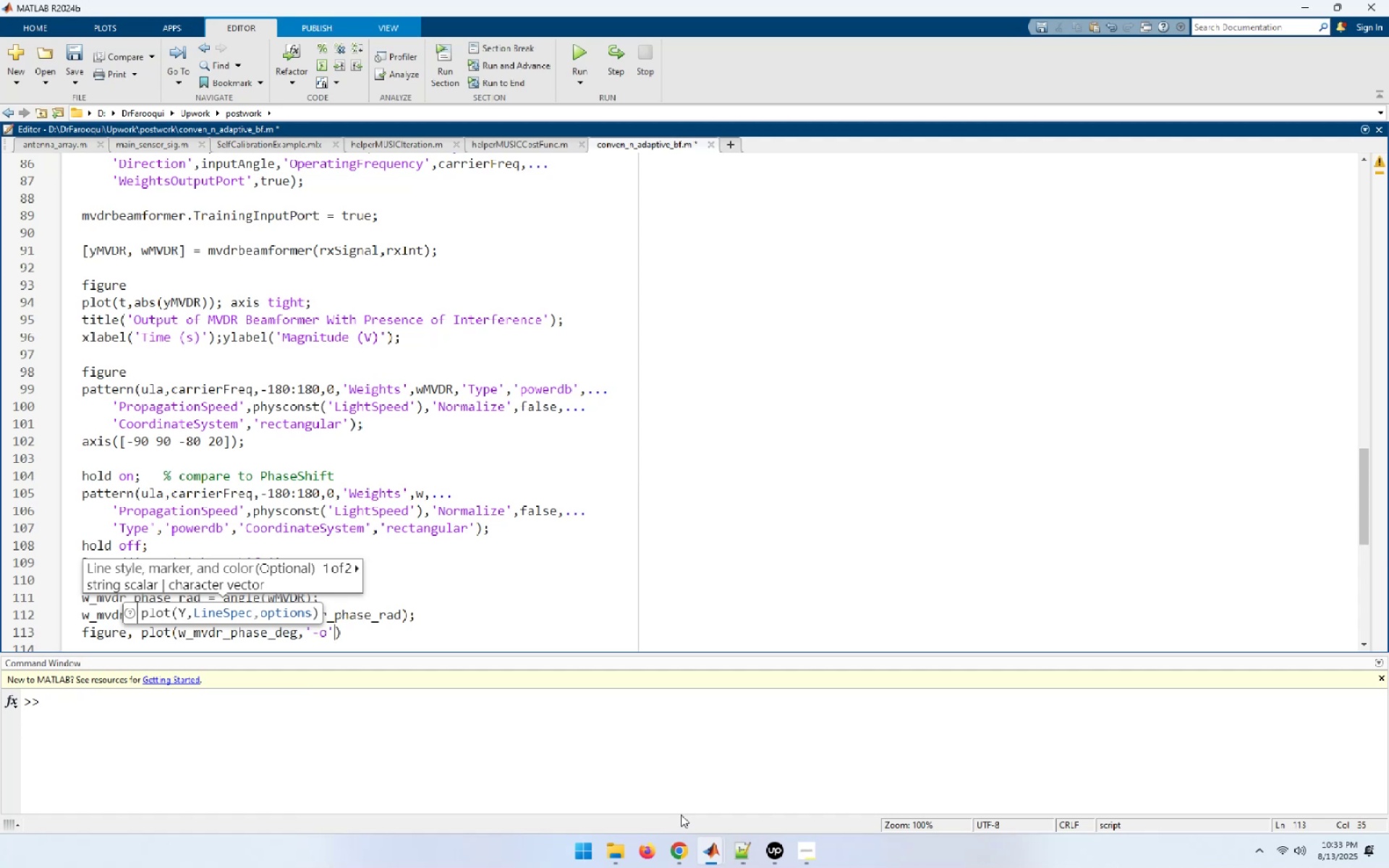 
type(,'DisplayName',')
 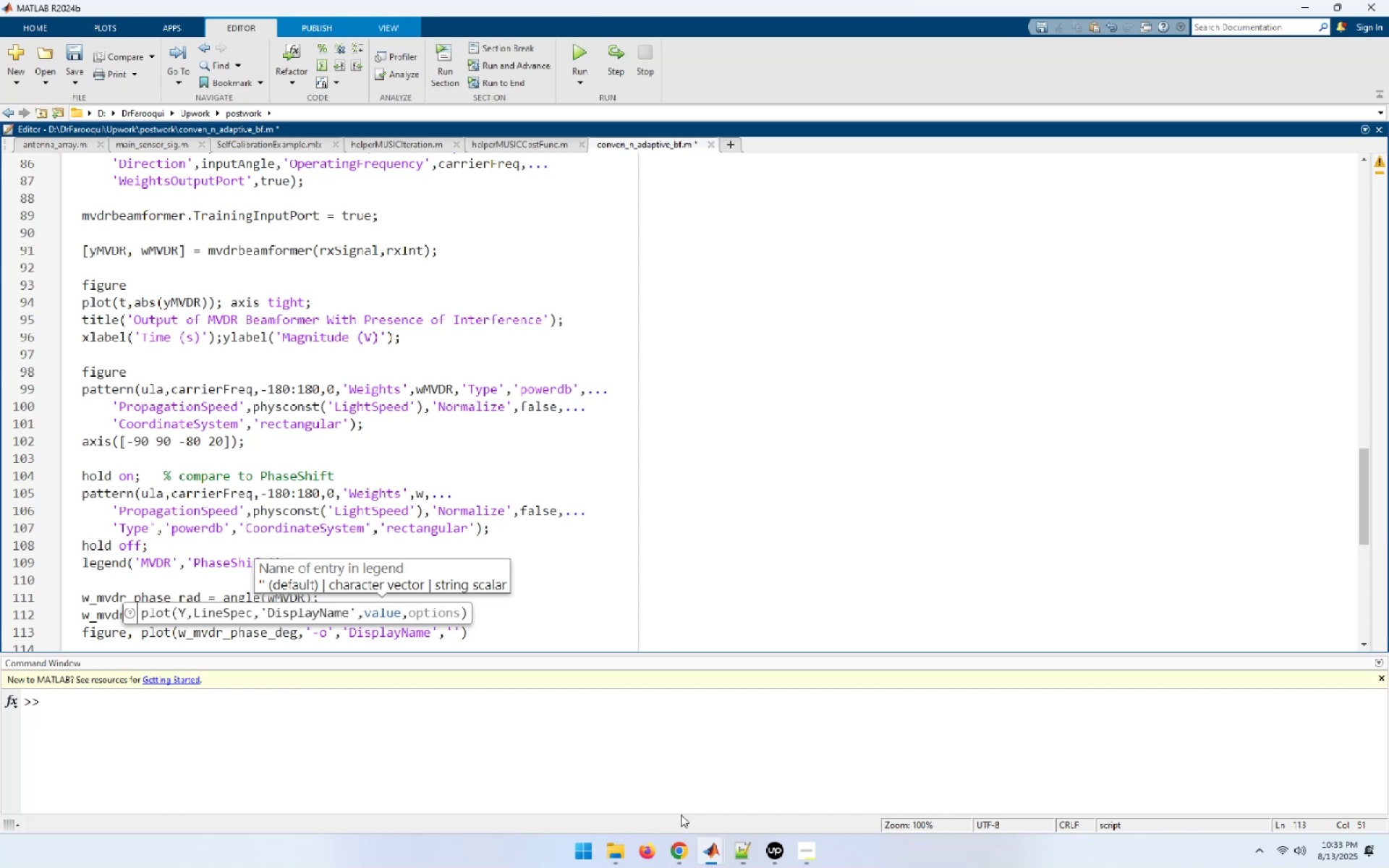 
type(m)
key(Backspace)
type(mvdr p)
key(Backspace)
type(phase)
 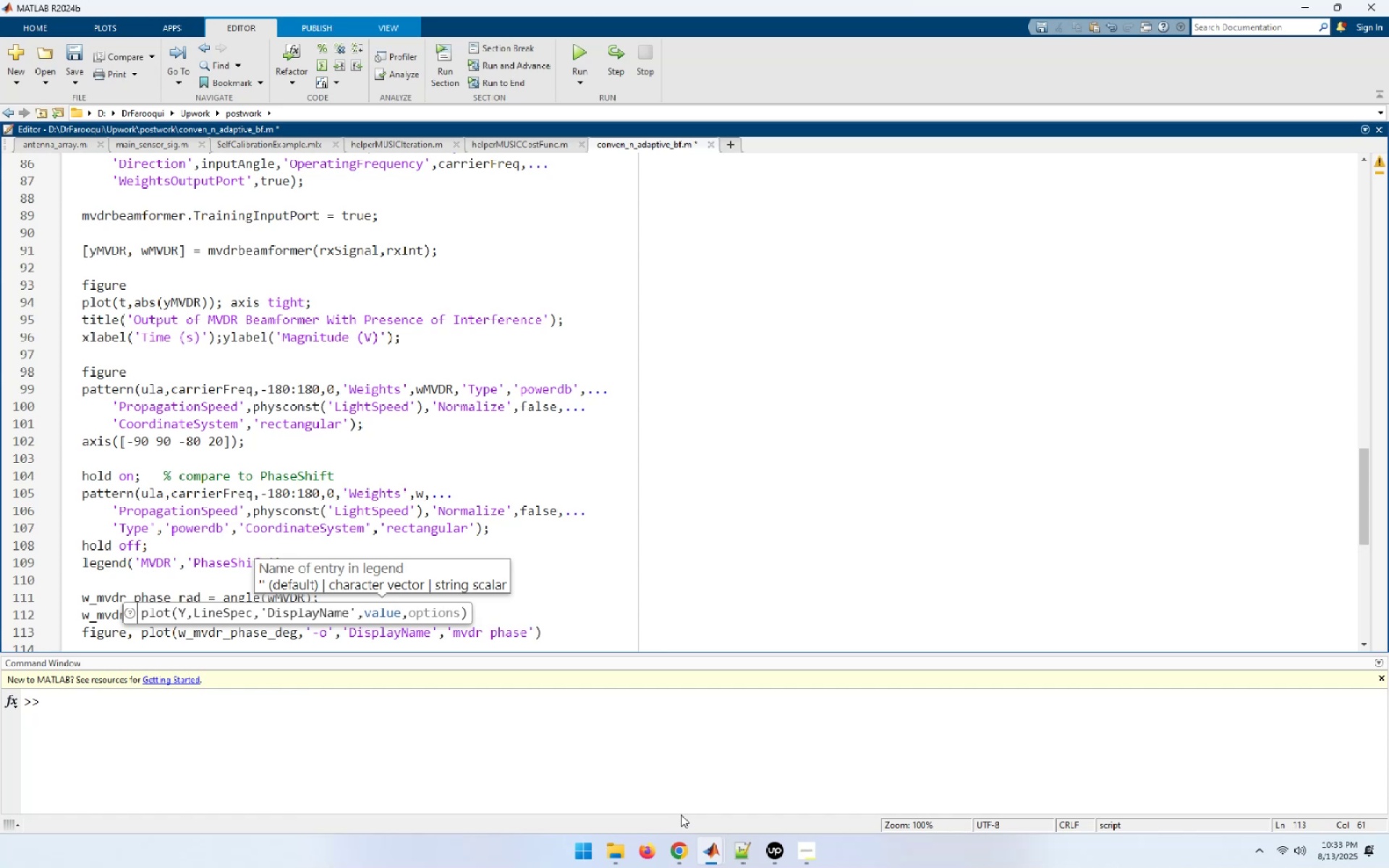 
key(F5)
 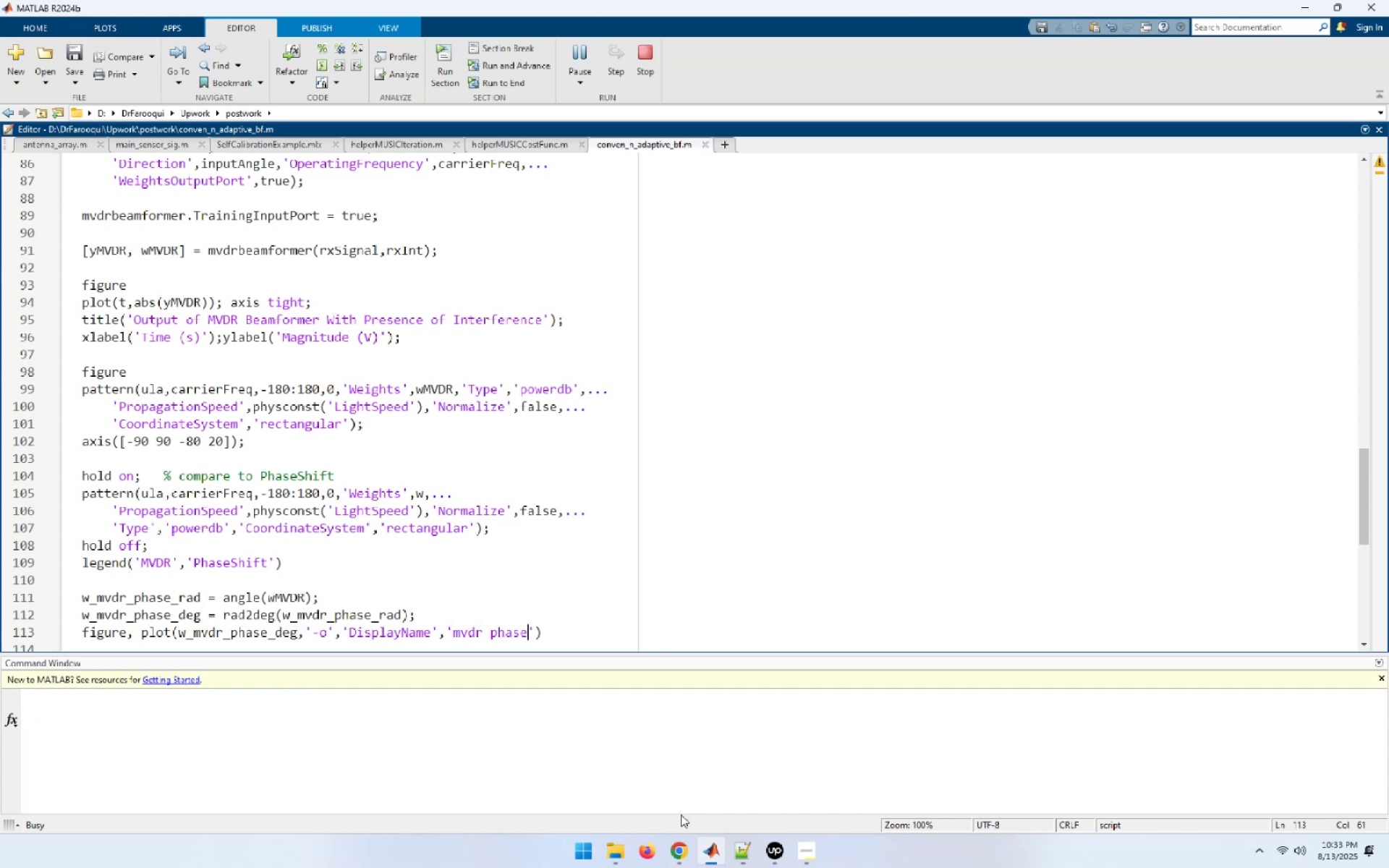 
wait(7.65)
 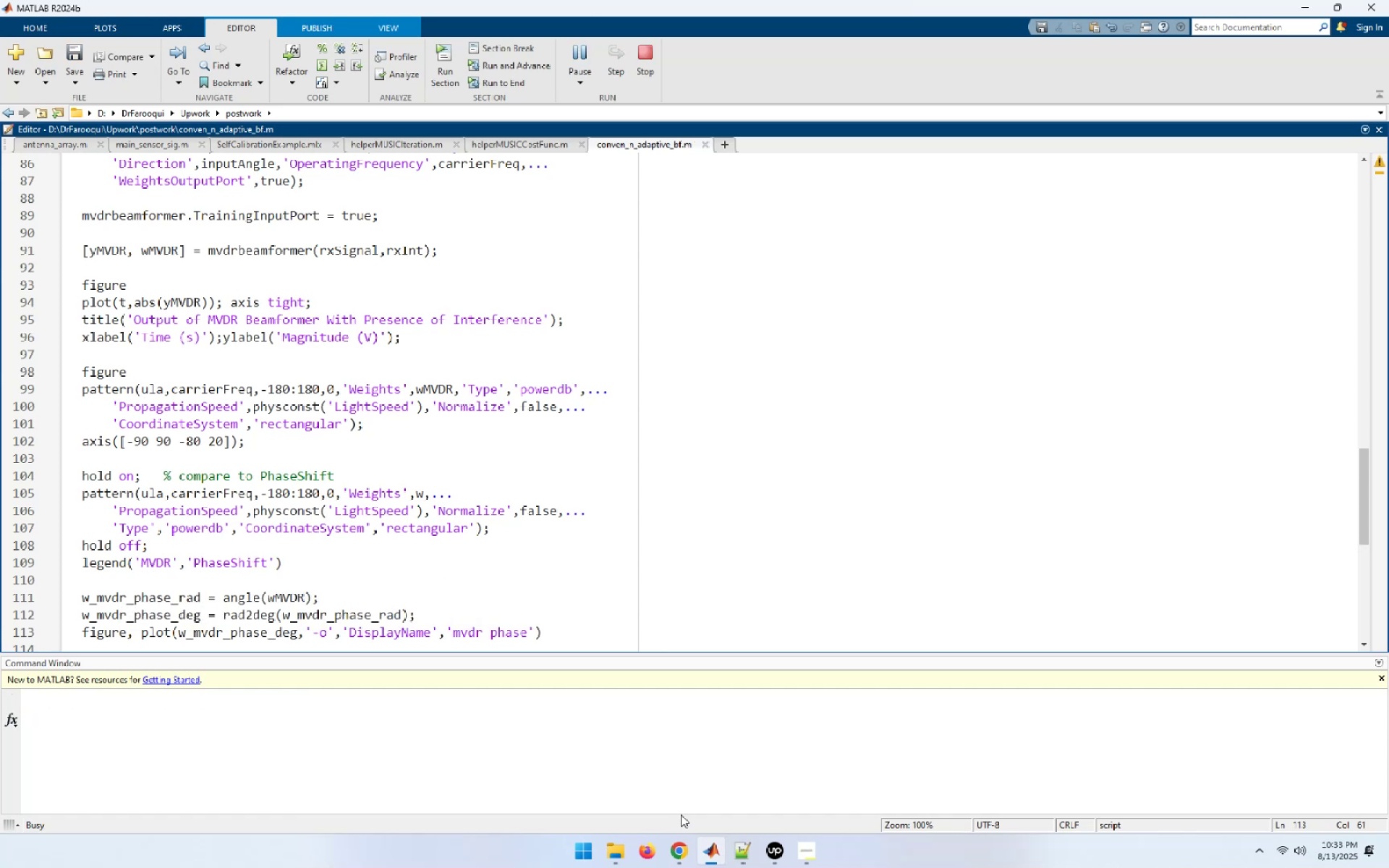 
key(End)
 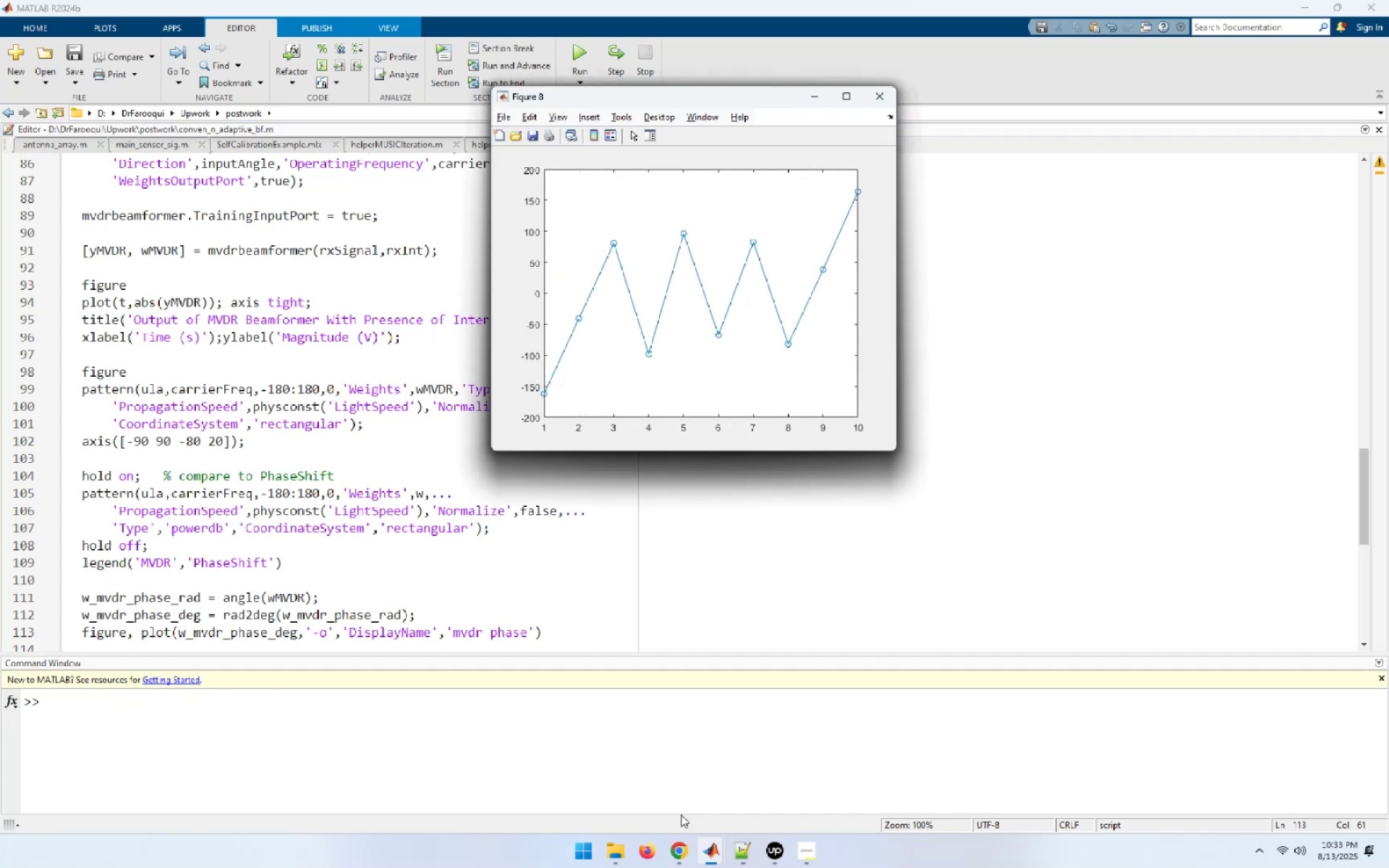 
key(Alt+AltLeft)
 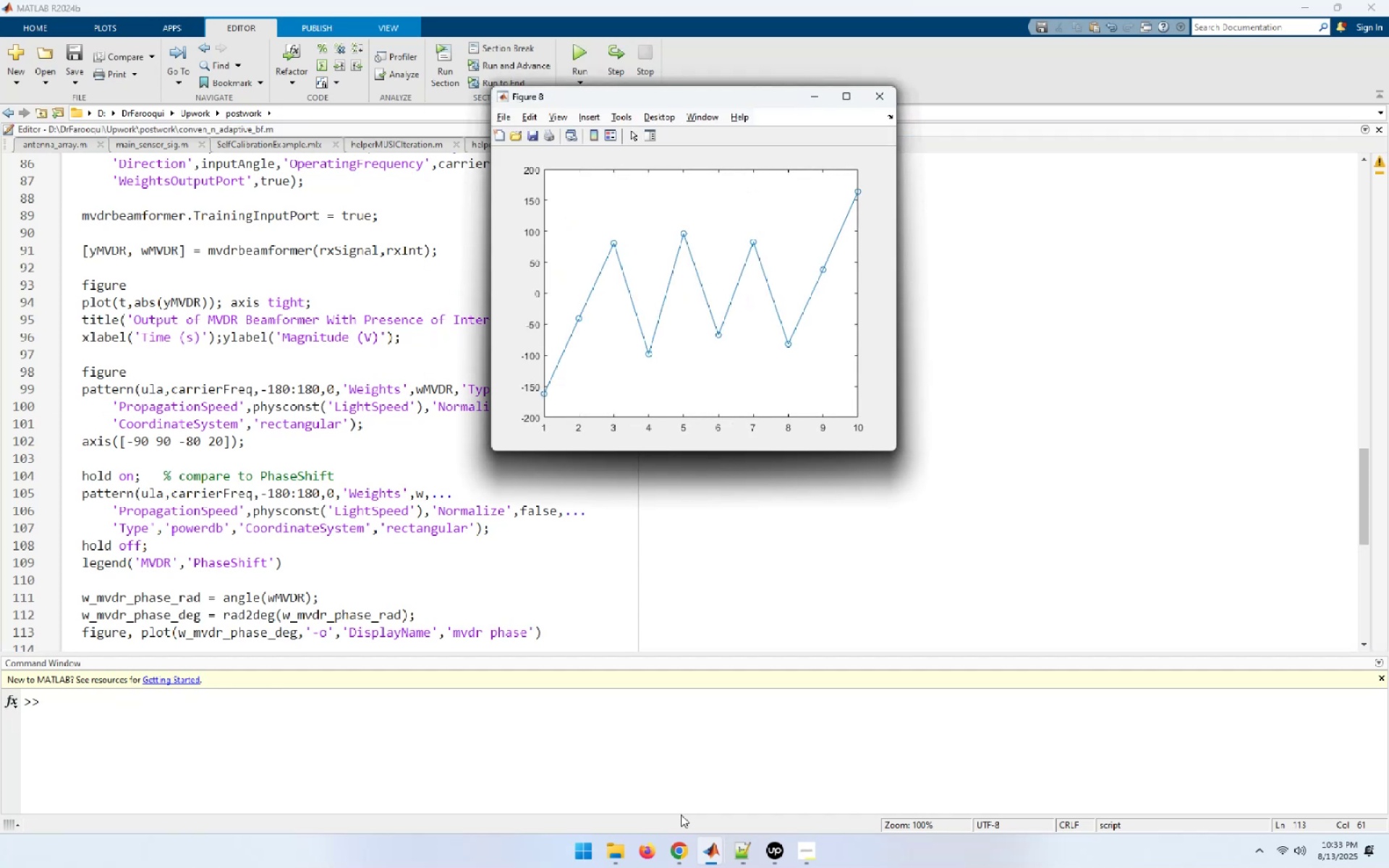 
key(Alt+Tab)
 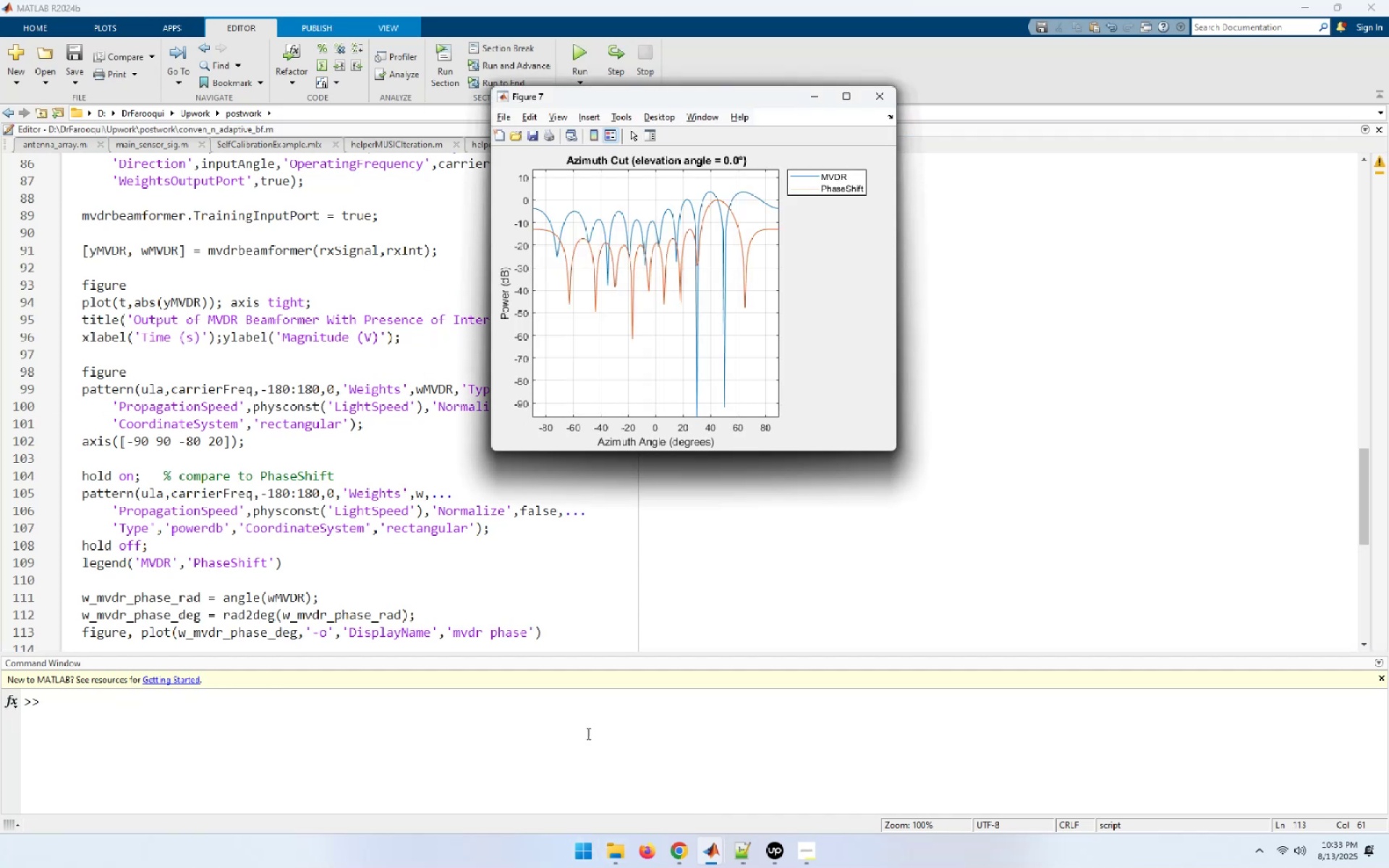 
left_click([576, 636])
 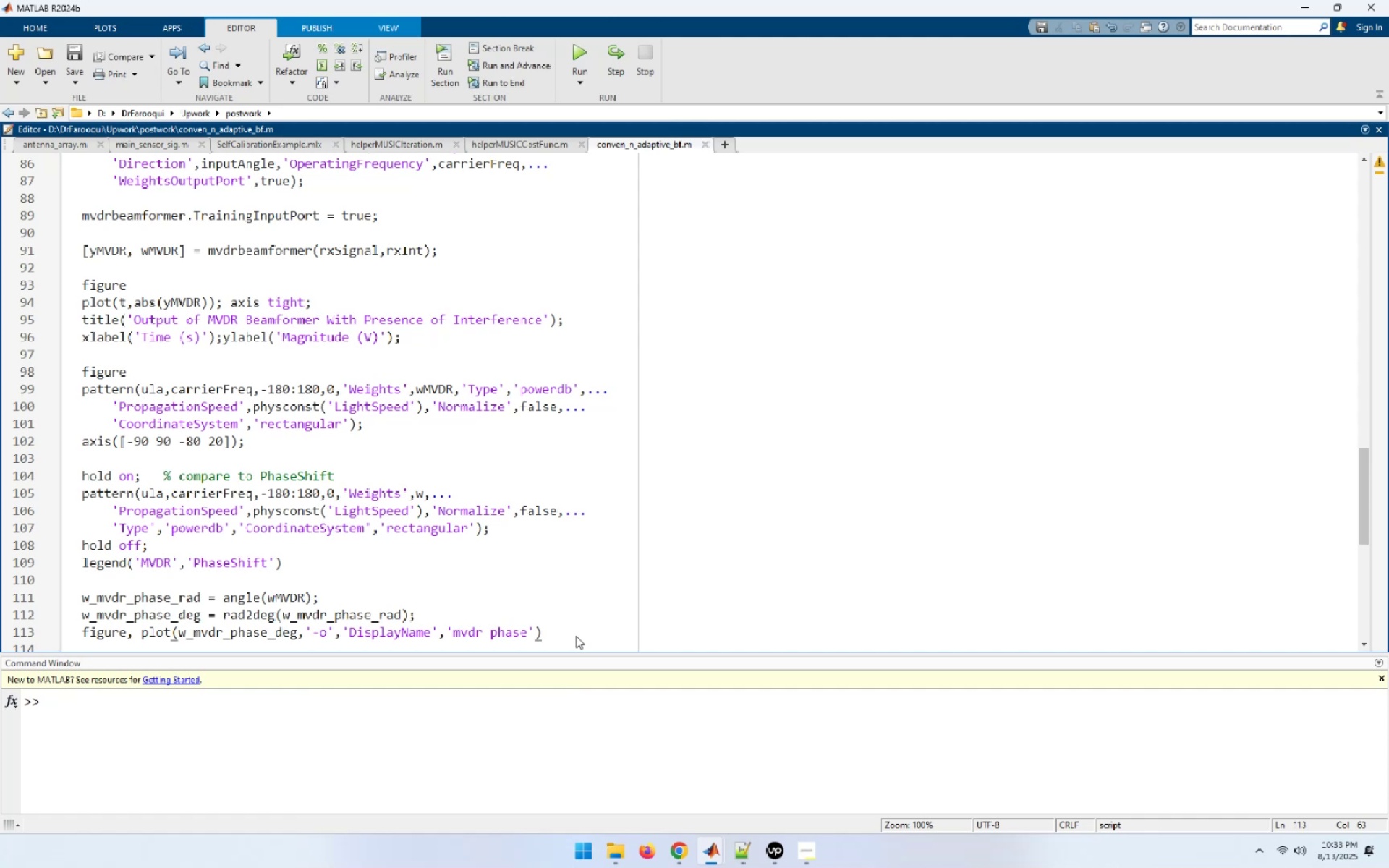 
type(; xlabel('num)
key(Tab)
 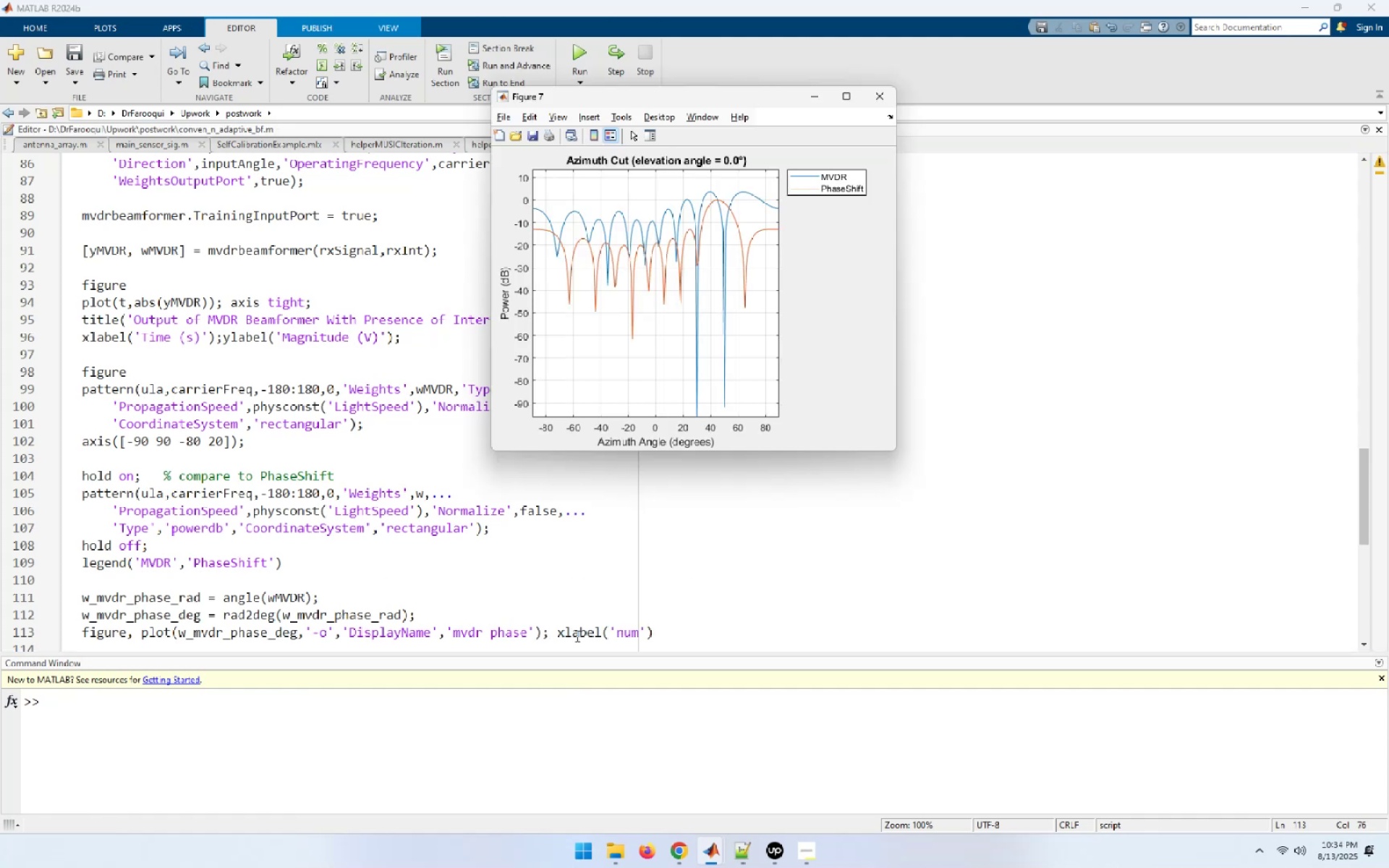 
 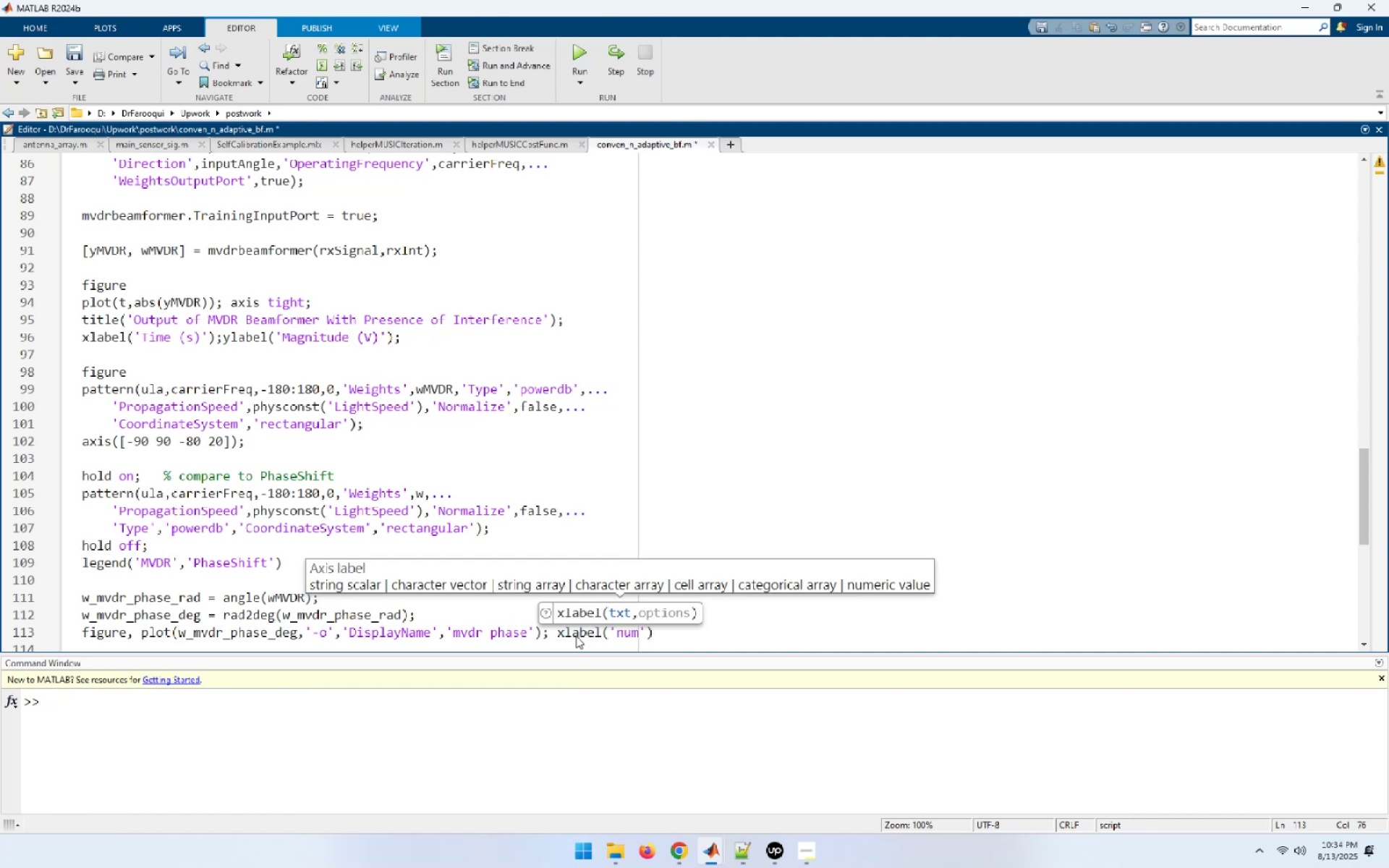 
hold_key(key=AltLeft, duration=0.3)
 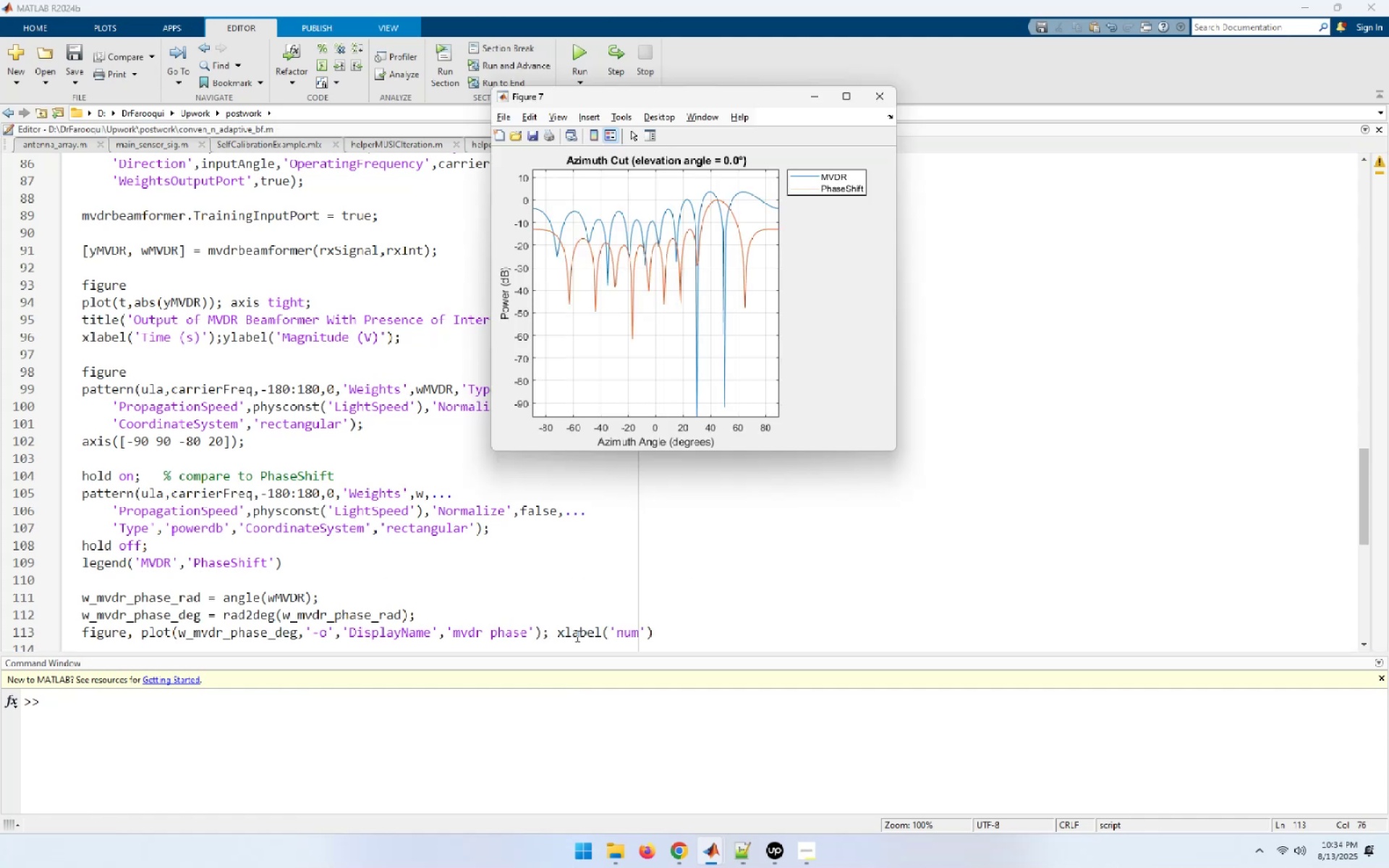 
key(Alt+AltLeft)
 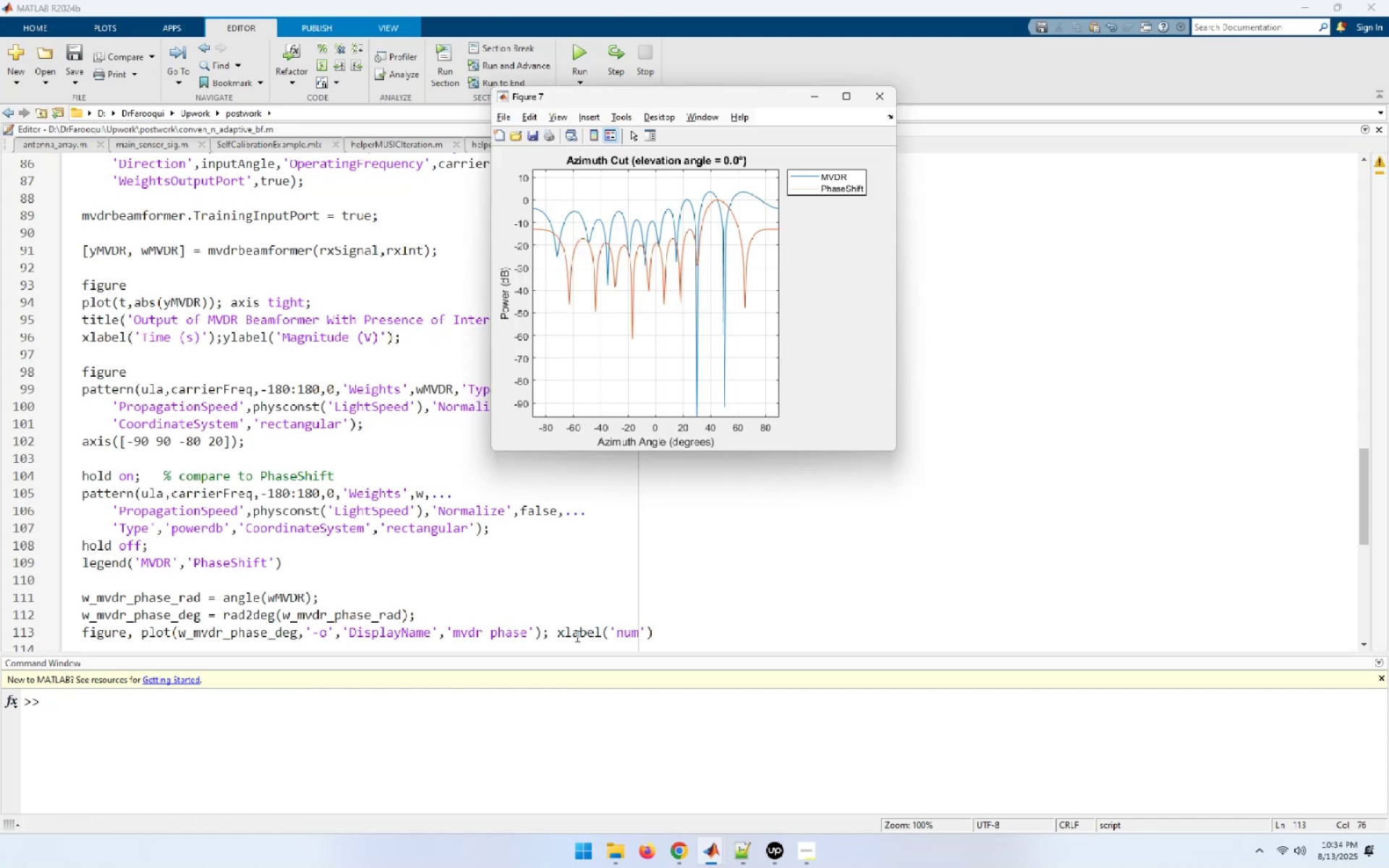 
key(Tab)
 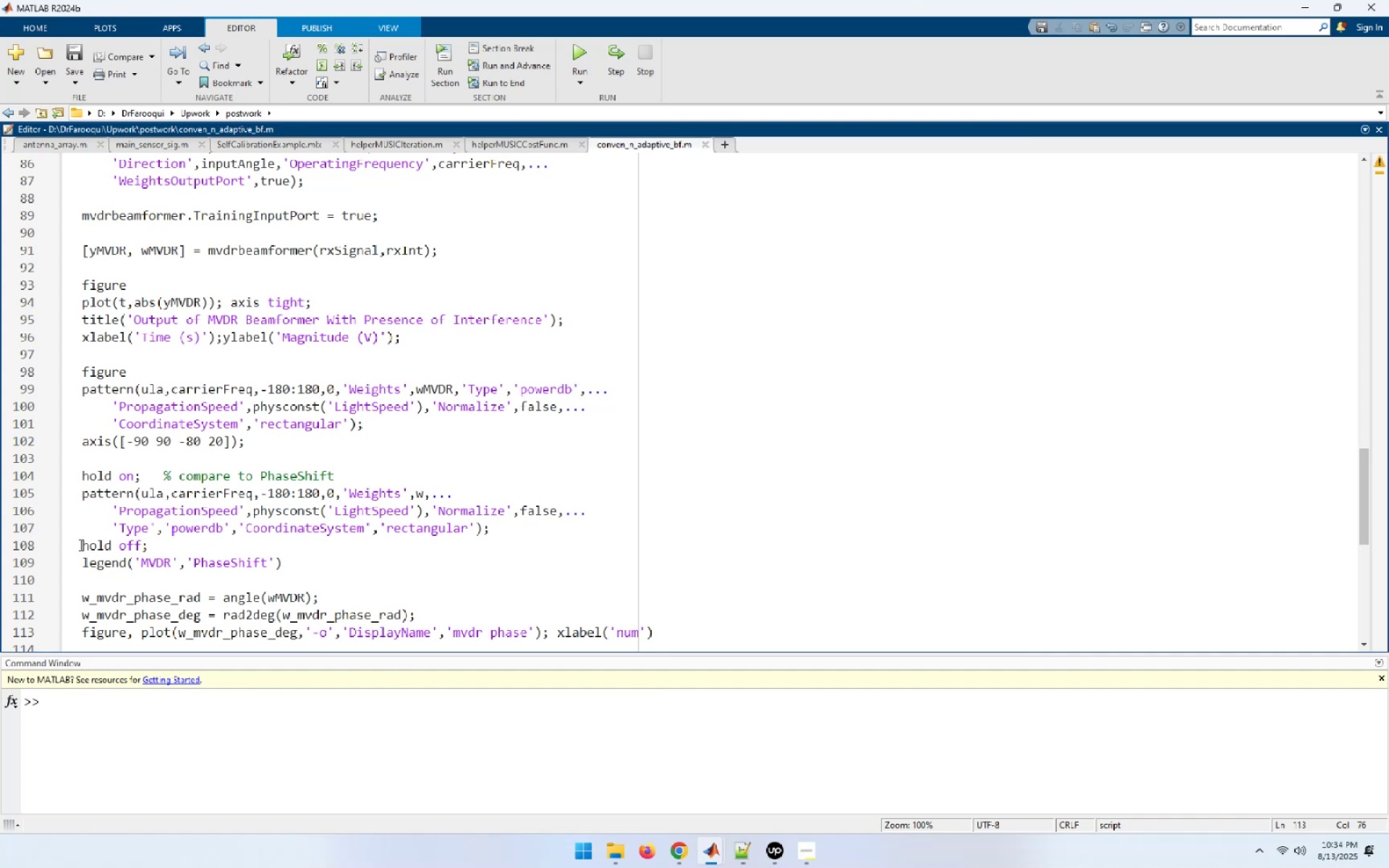 
mouse_move([209, 629])
 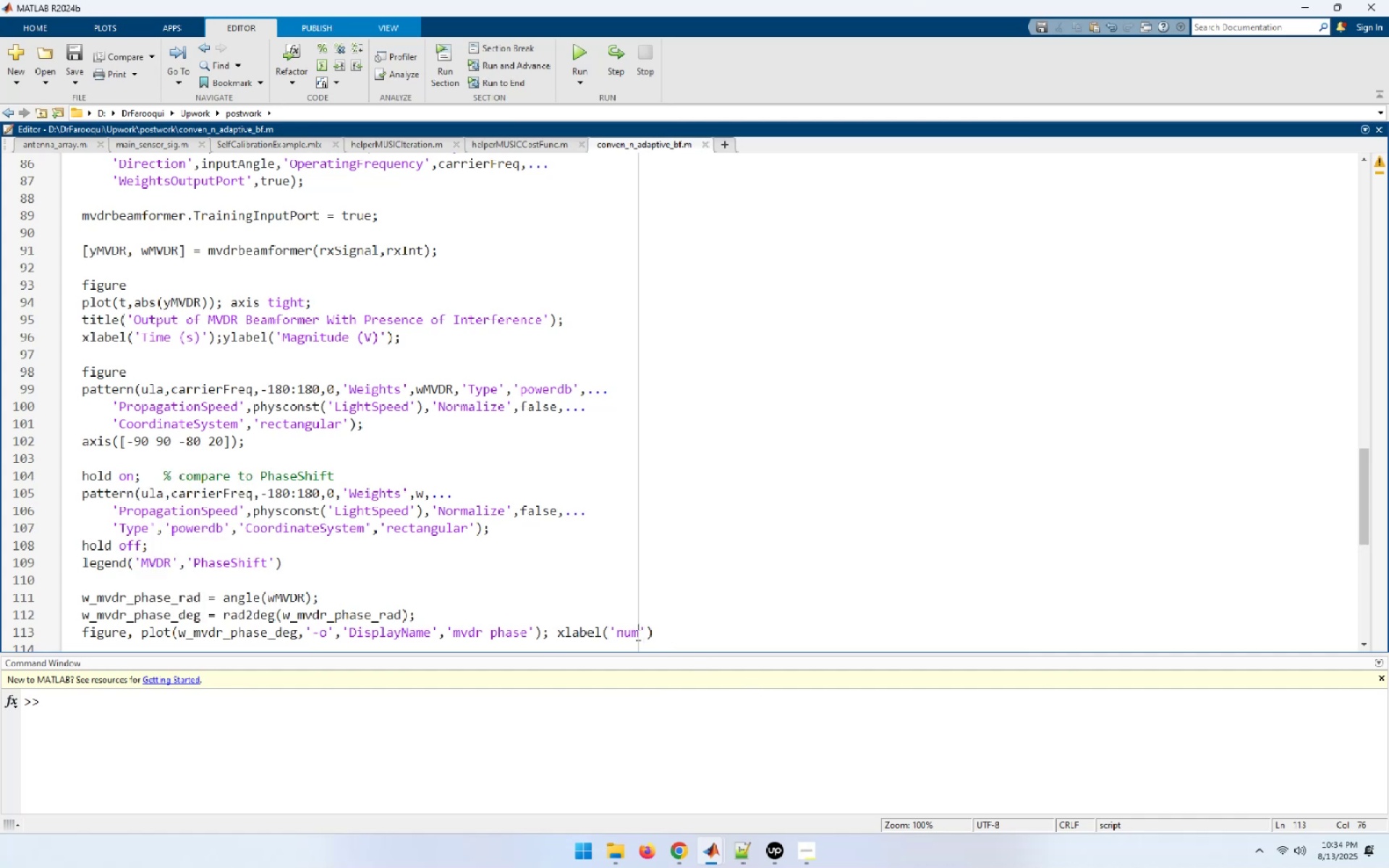 
left_click([637, 634])
 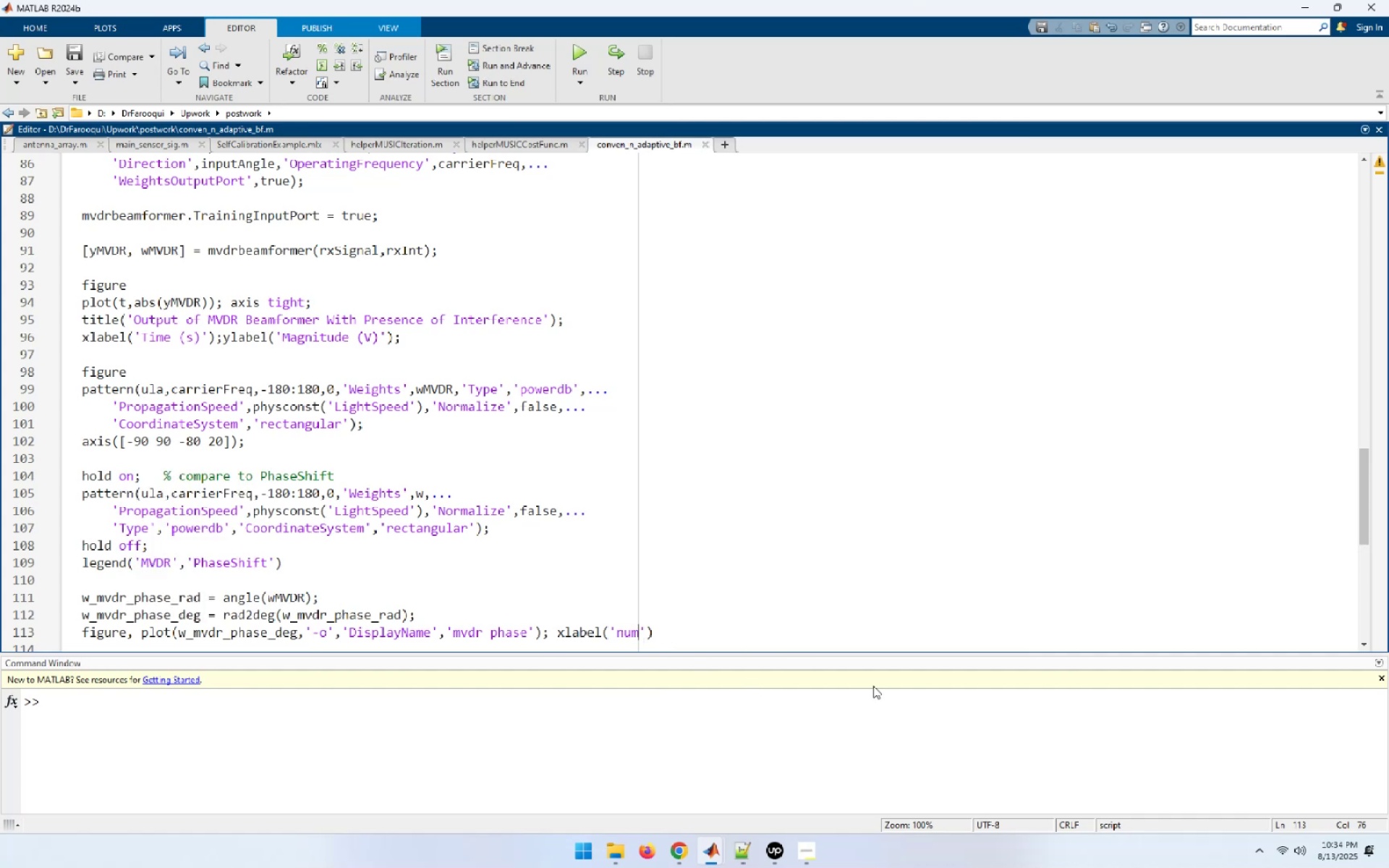 
key(Backspace)
key(Backspace)
key(Backspace)
type(Element number[End];yalebl('phase(rad))
 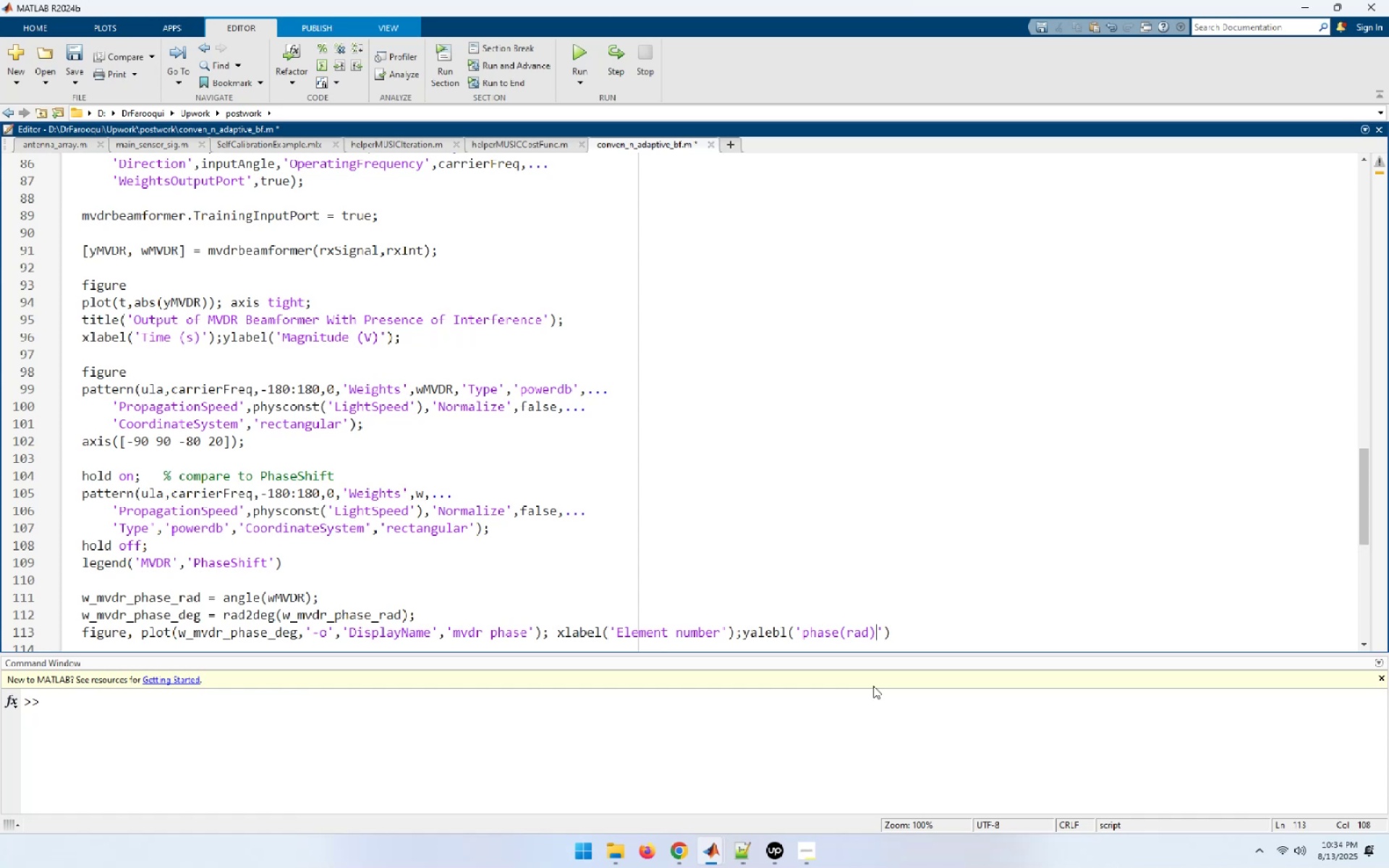 
type([End];title('Phase)
 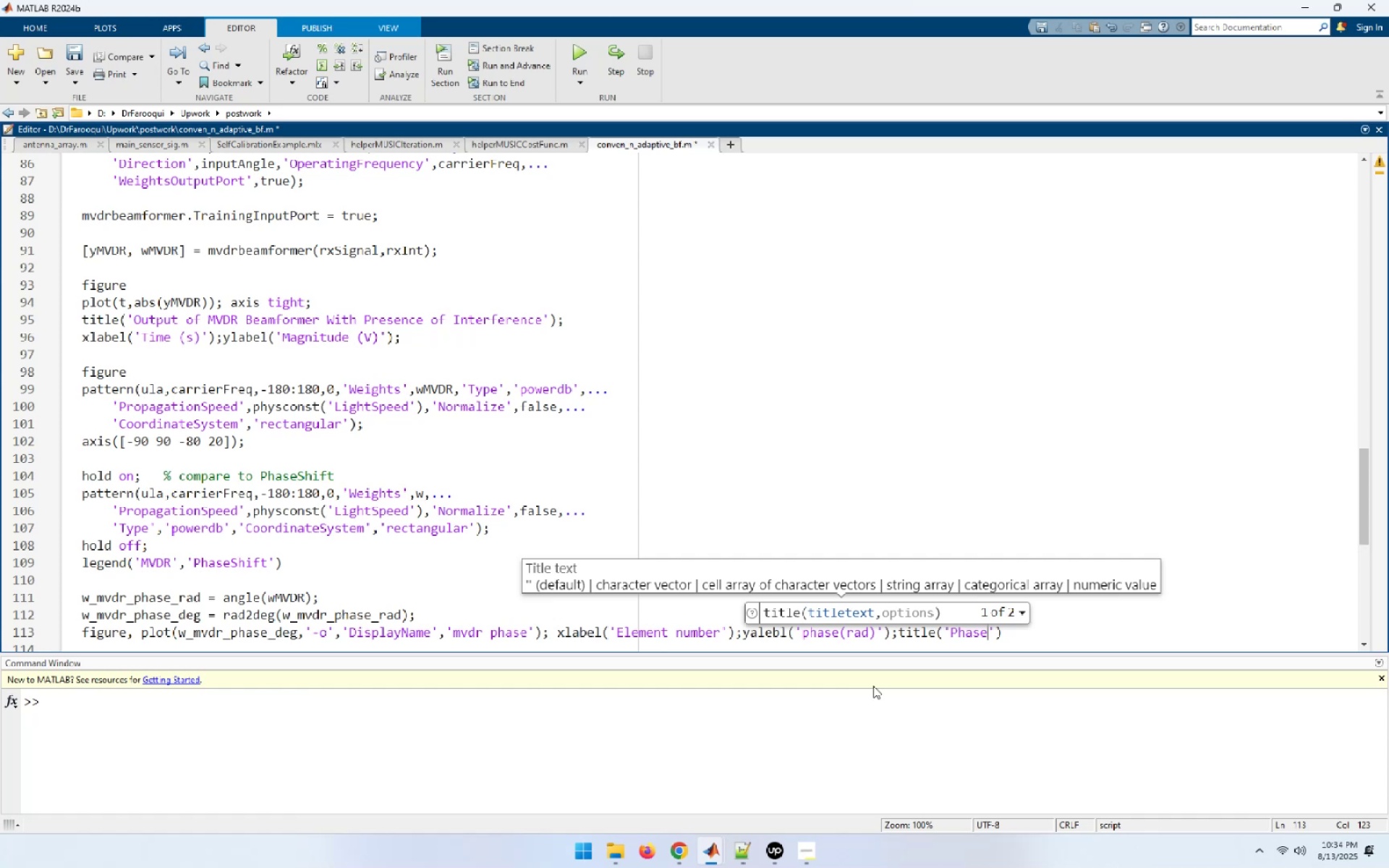 
type((rad) computed using MVDR[F5])
 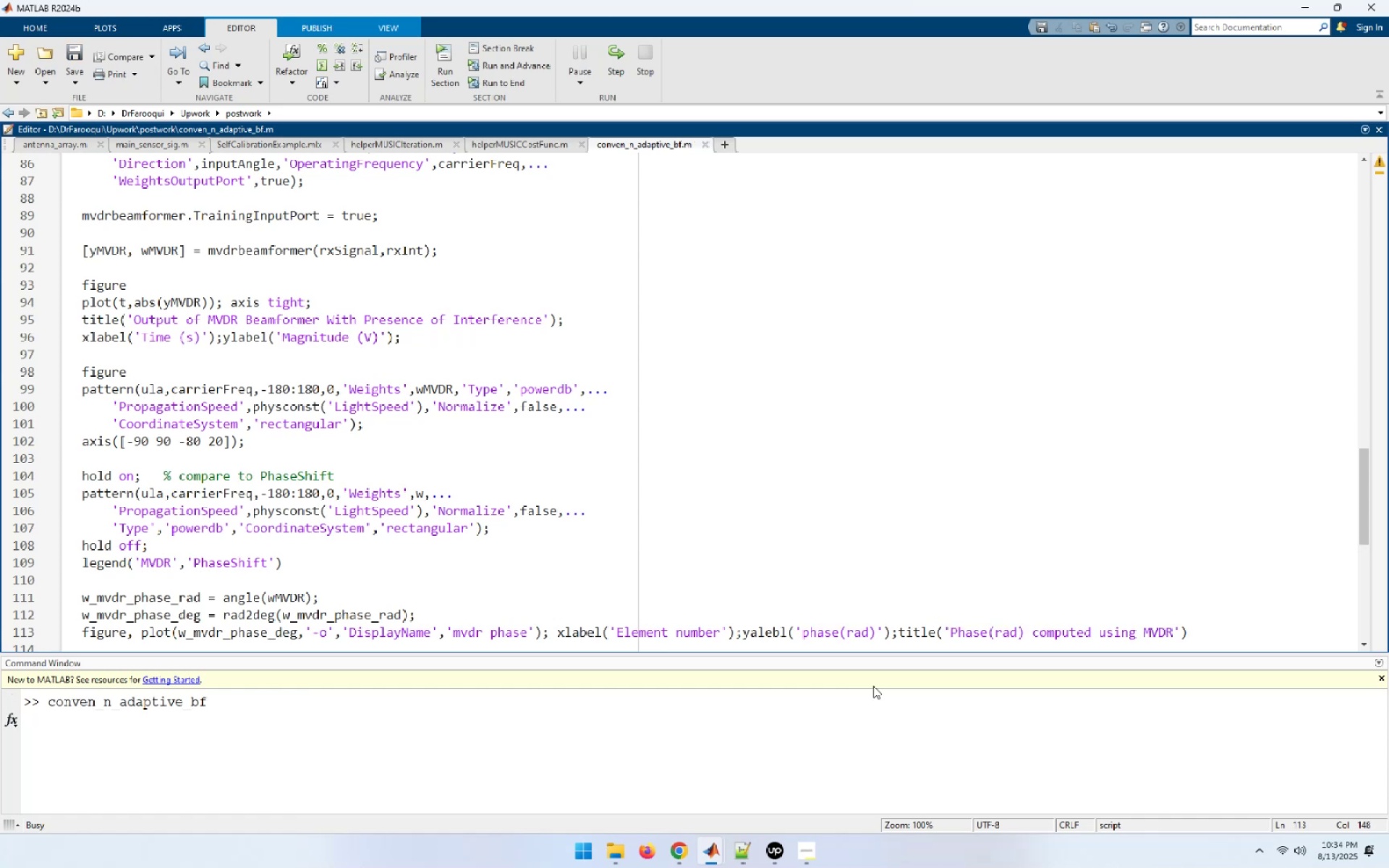 
wait(13.37)
 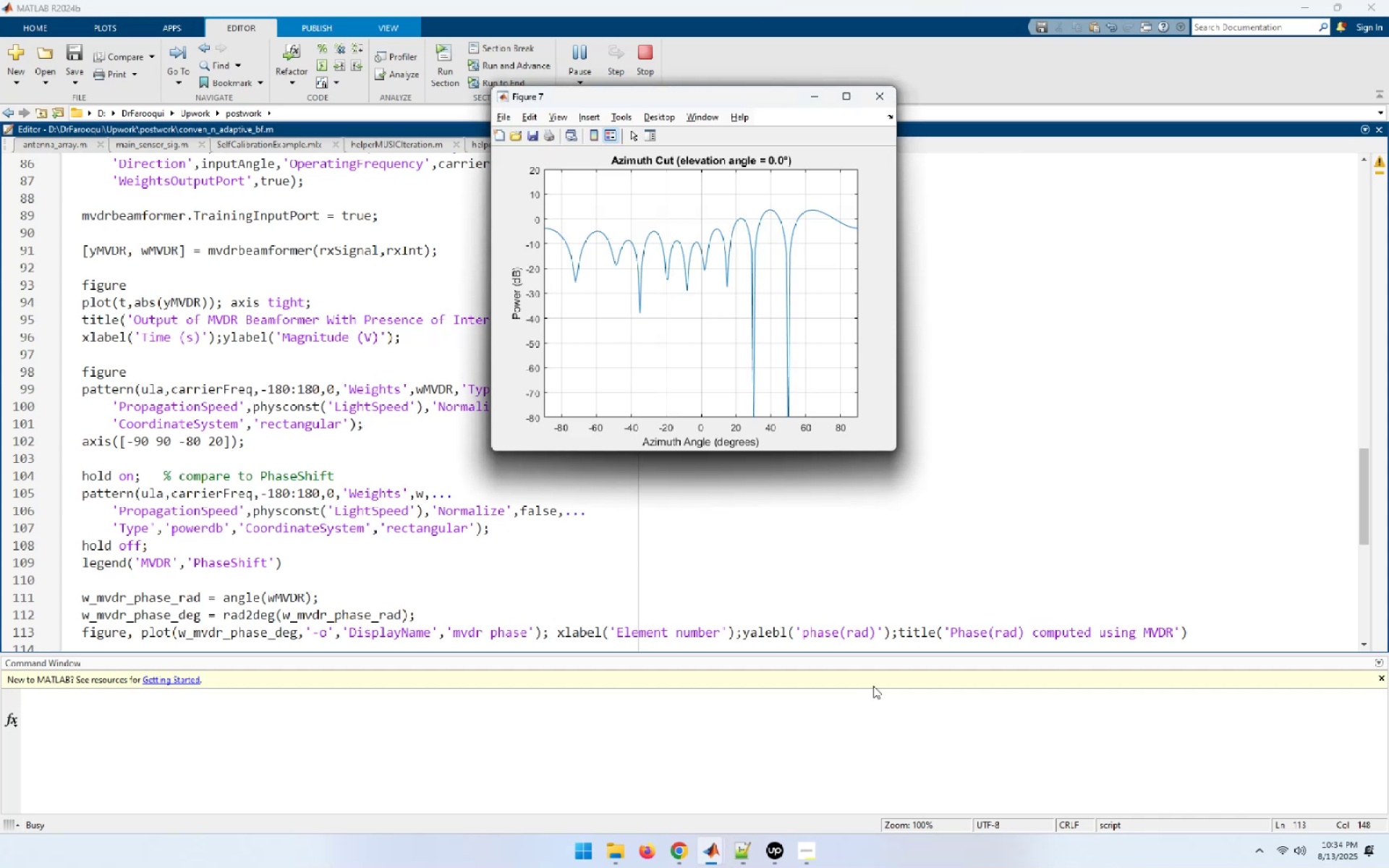 
double_click([582, 632])
 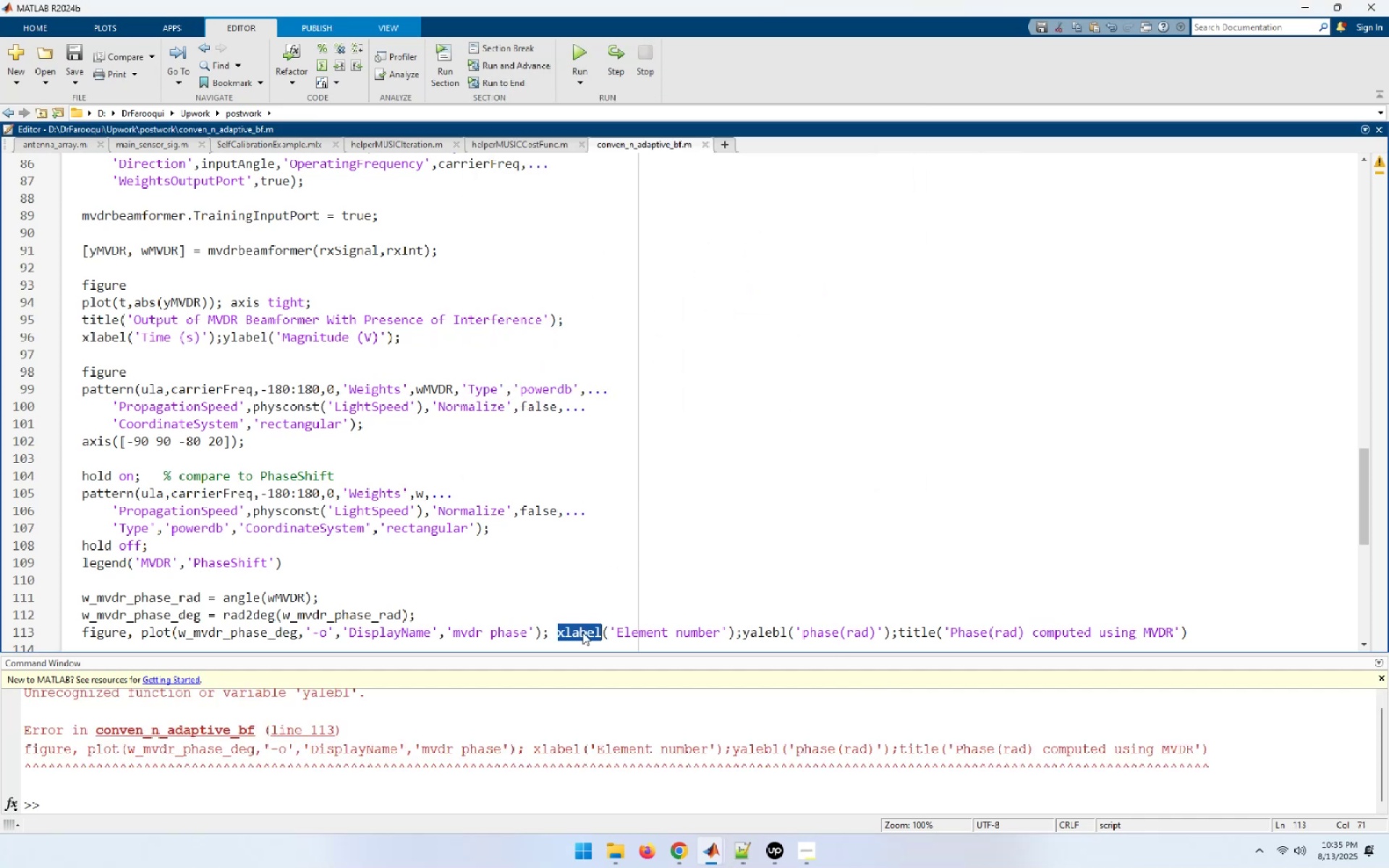 
key(Control+C)
 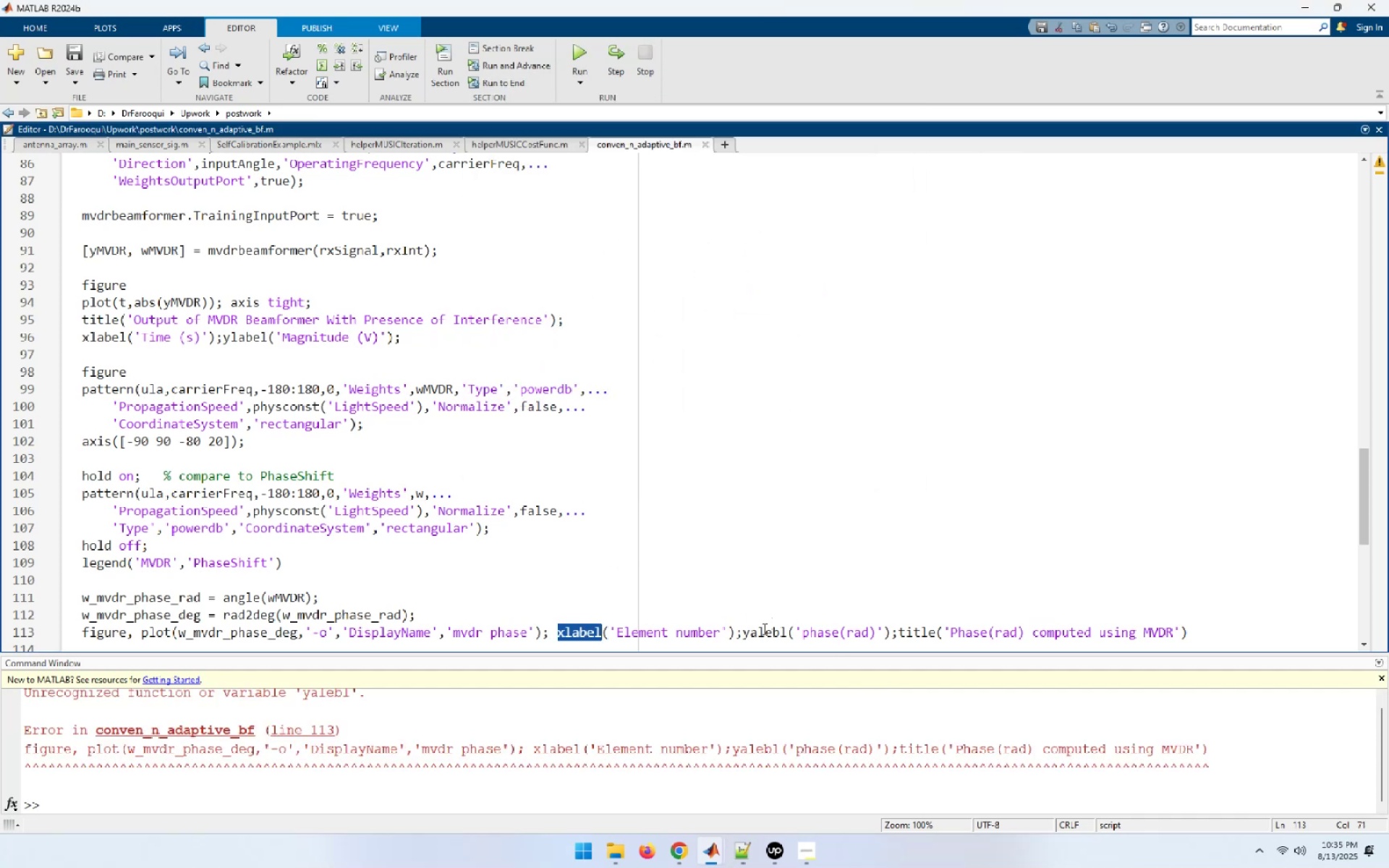 
double_click([758, 635])
 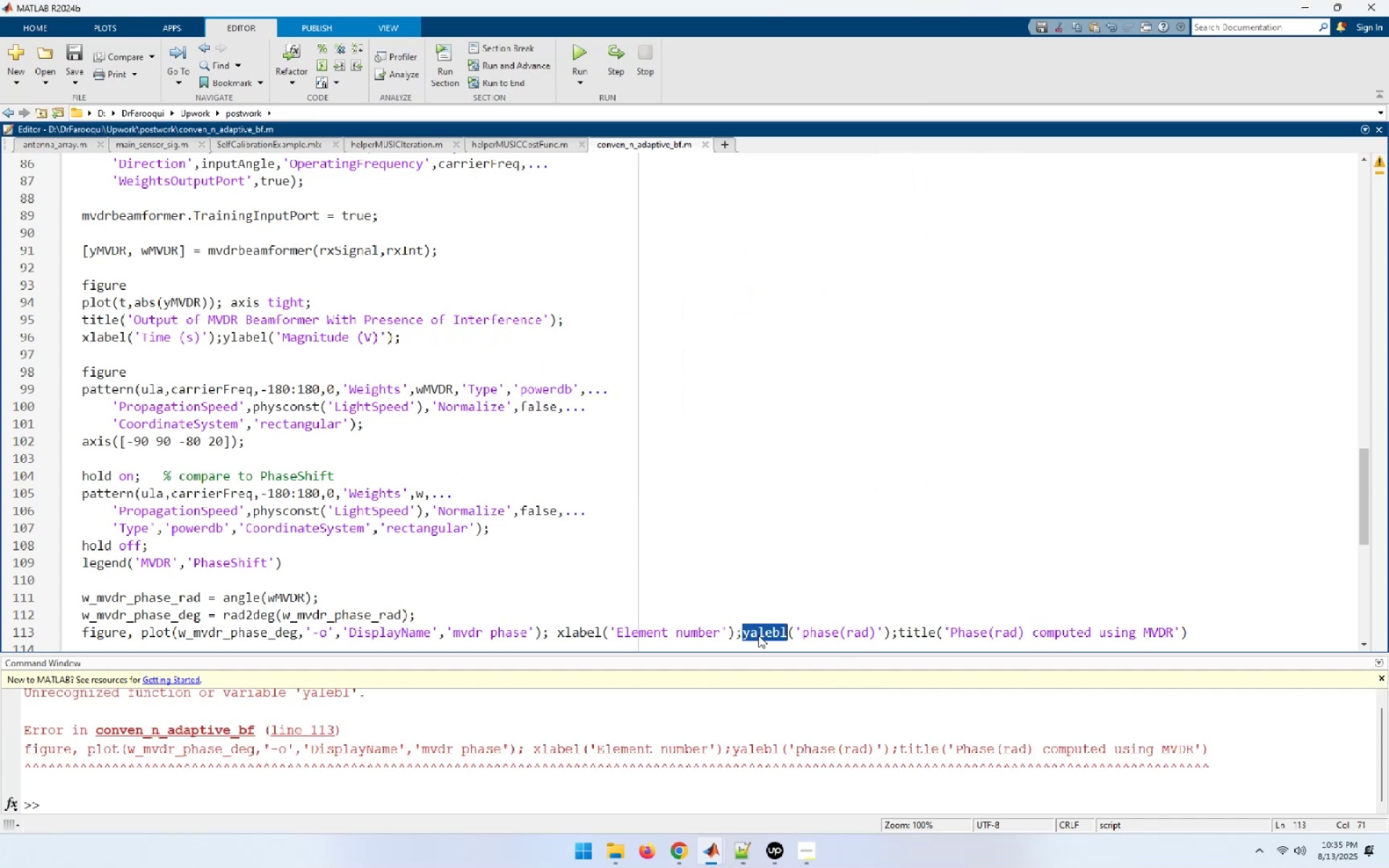 
key(Control+ControlLeft)
 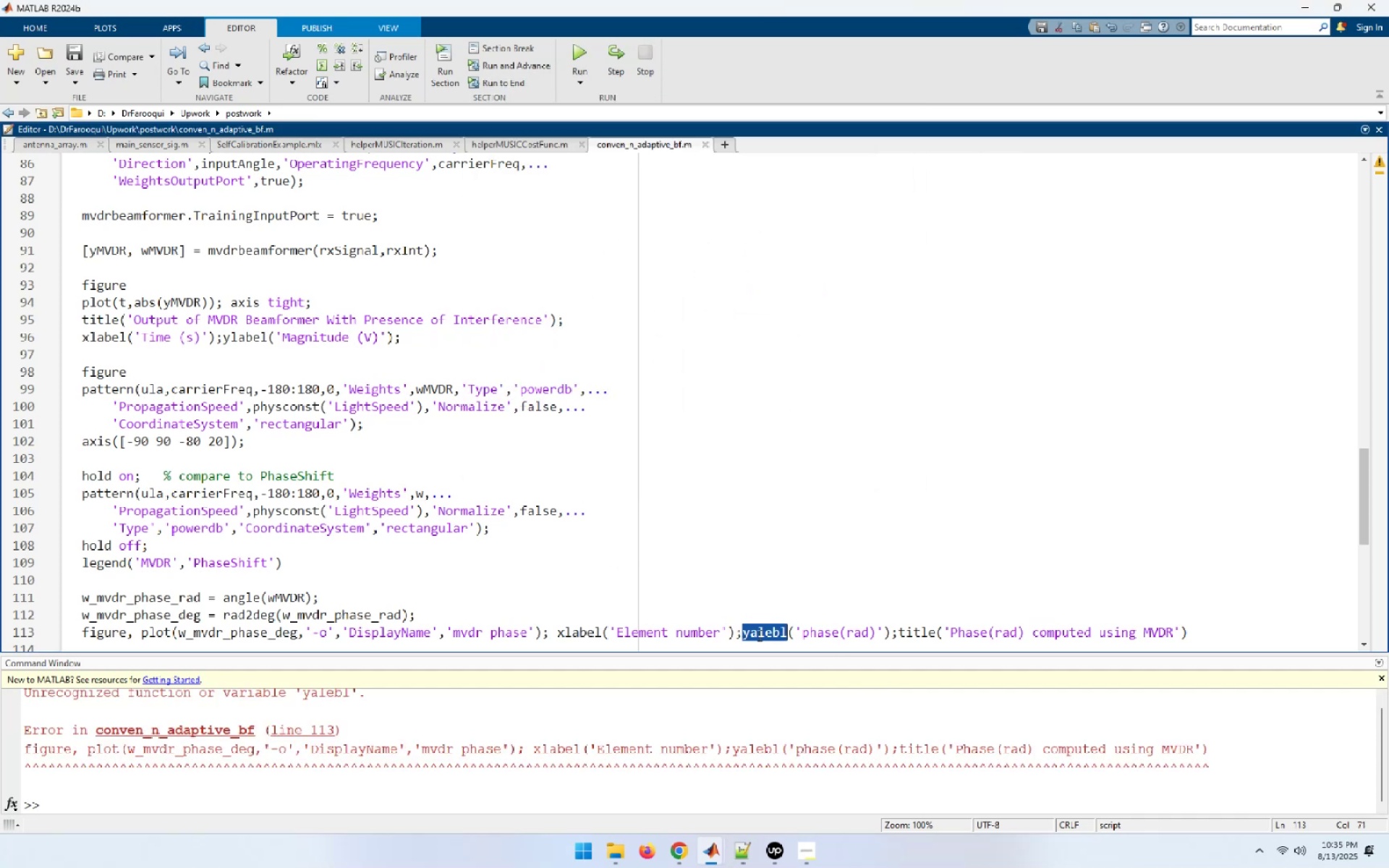 
key(Control+V)
 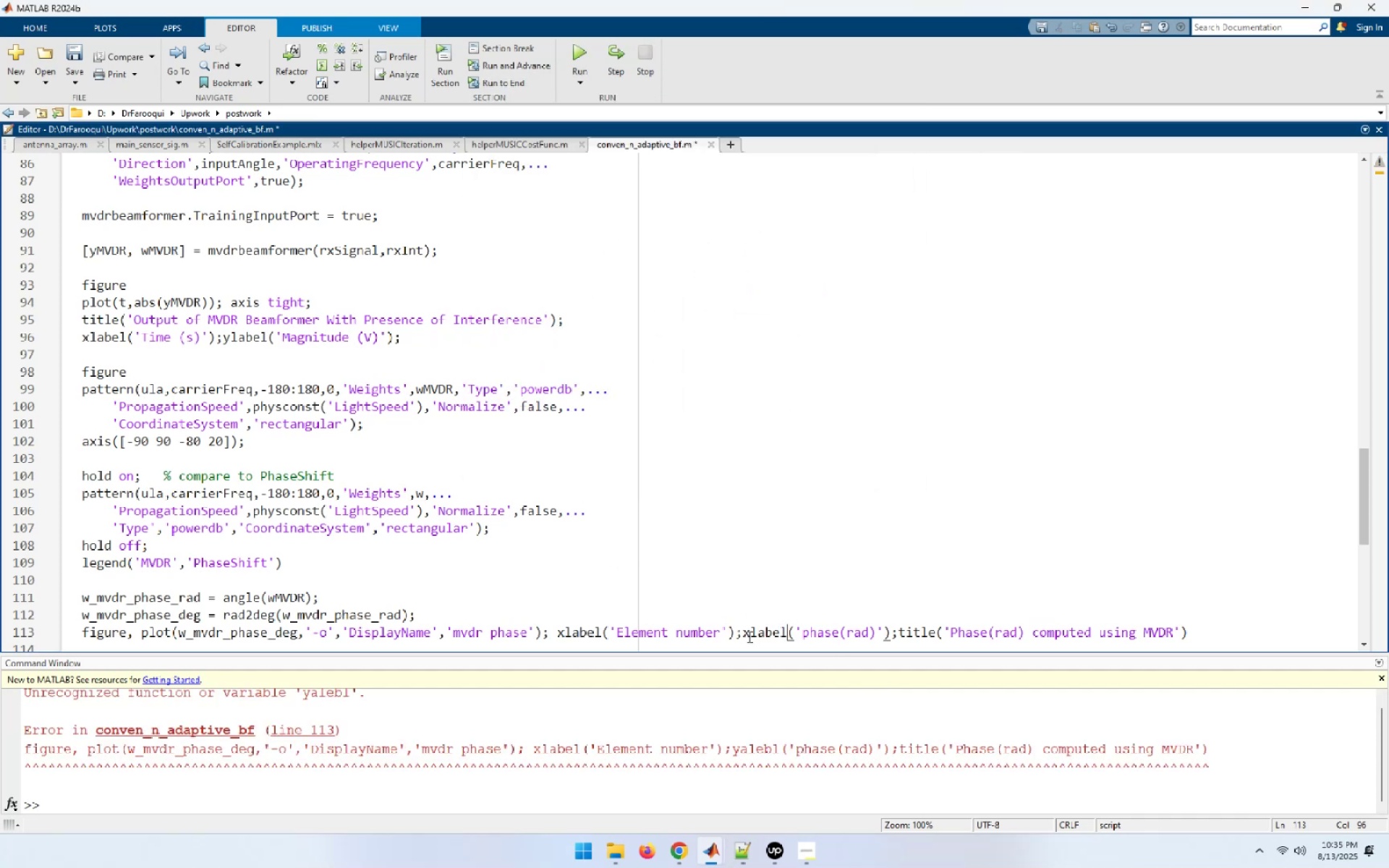 
left_click_drag(start_coordinate=[749, 637], to_coordinate=[745, 637])
 